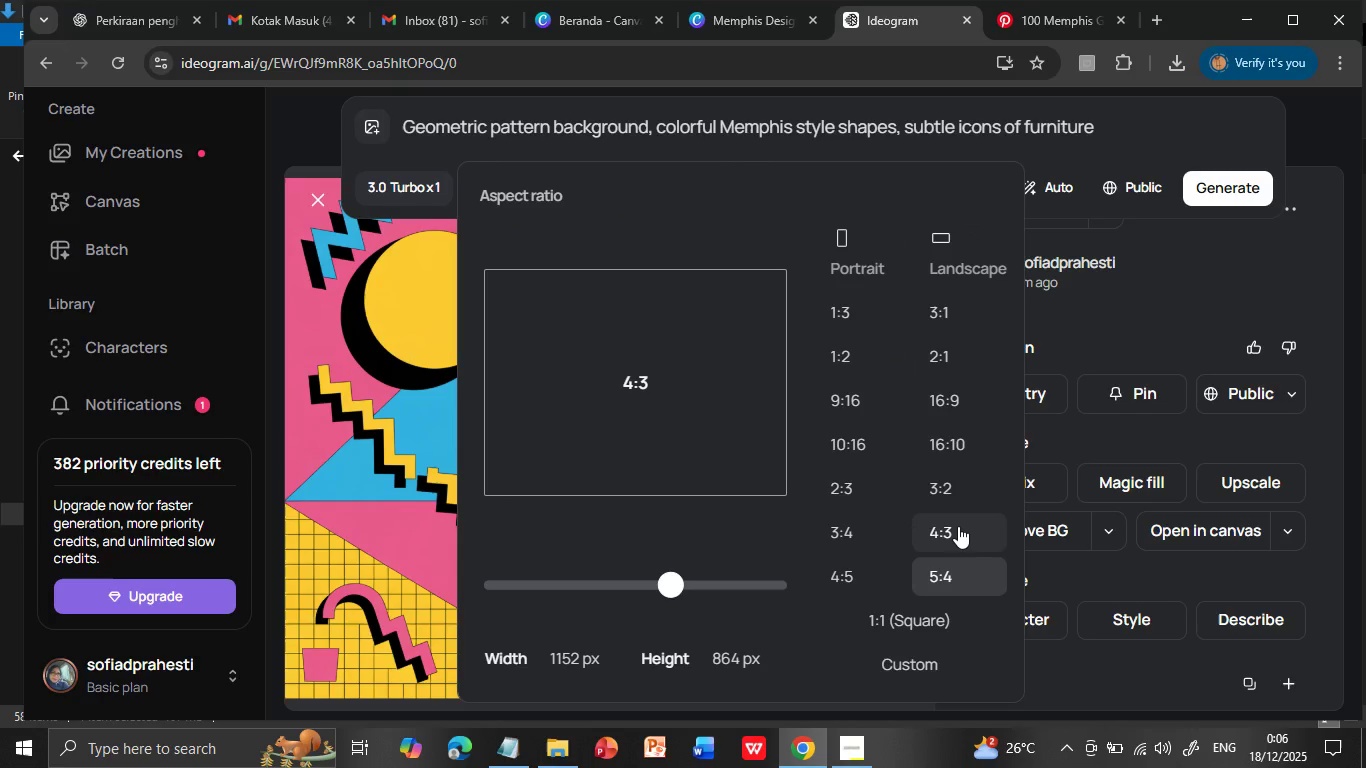 
wait(10.5)
 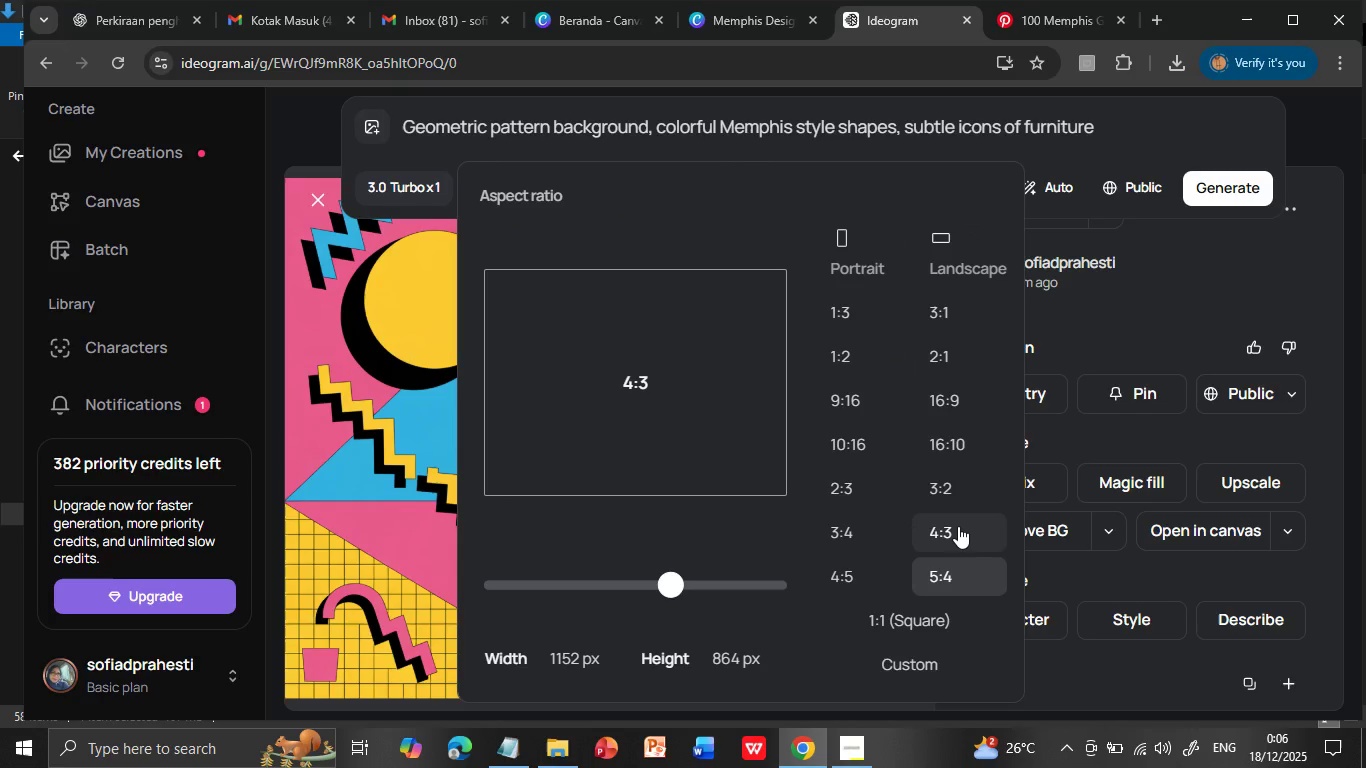 
left_click([847, 559])
 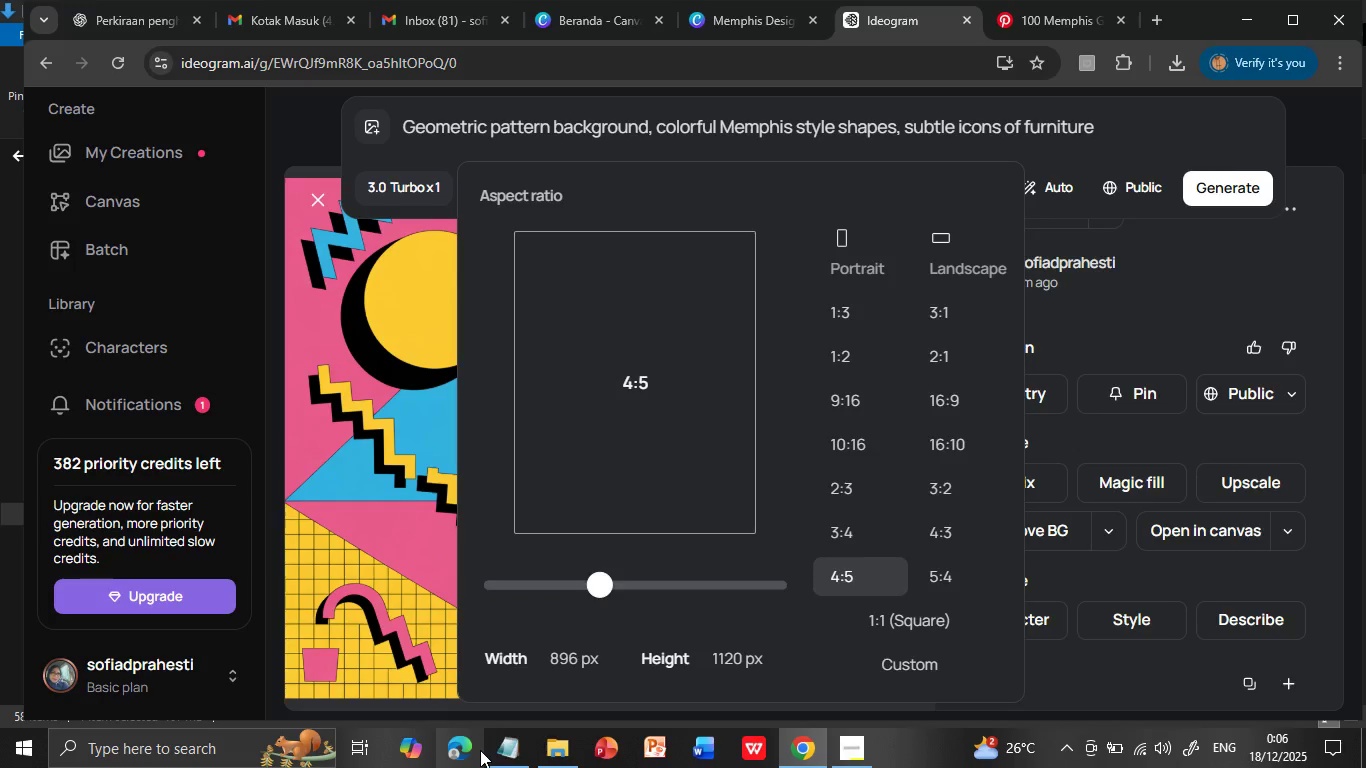 
left_click([501, 753])
 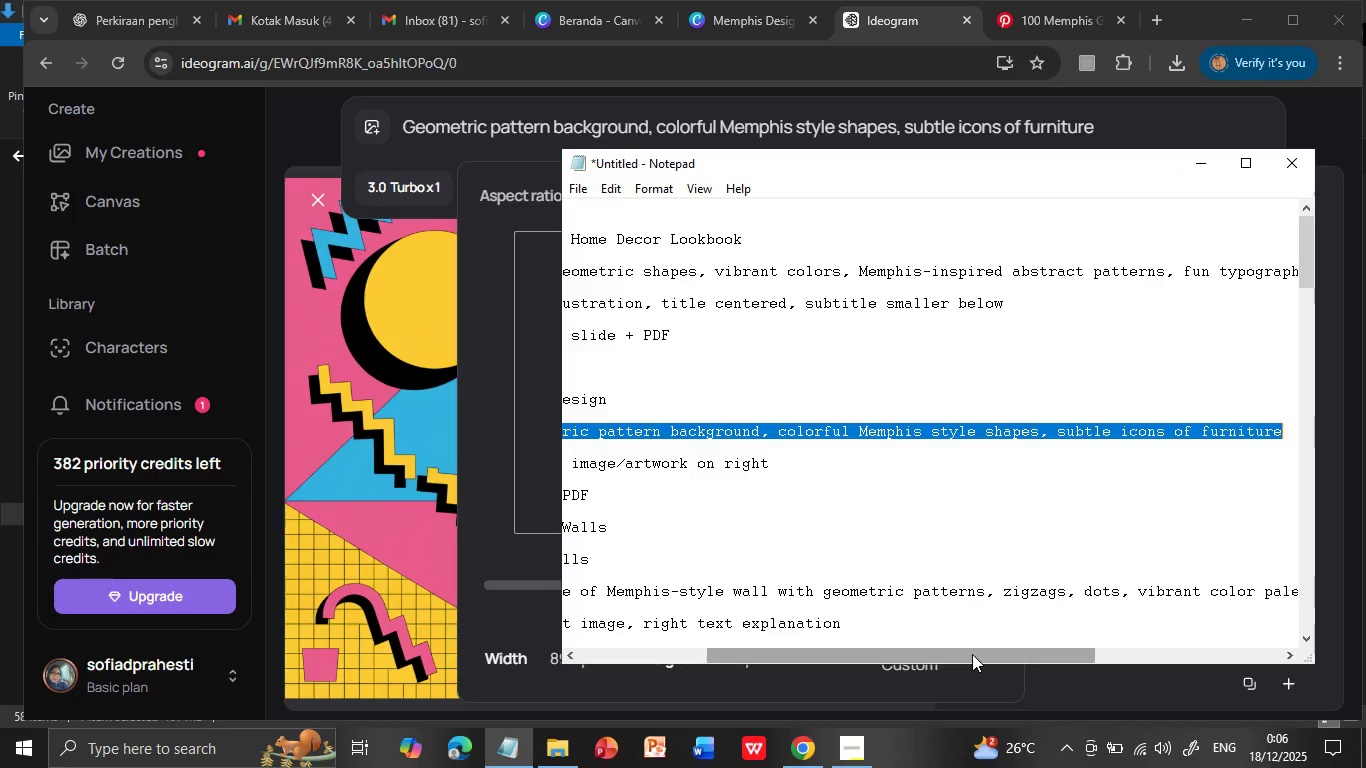 
left_click_drag(start_coordinate=[972, 654], to_coordinate=[767, 662])
 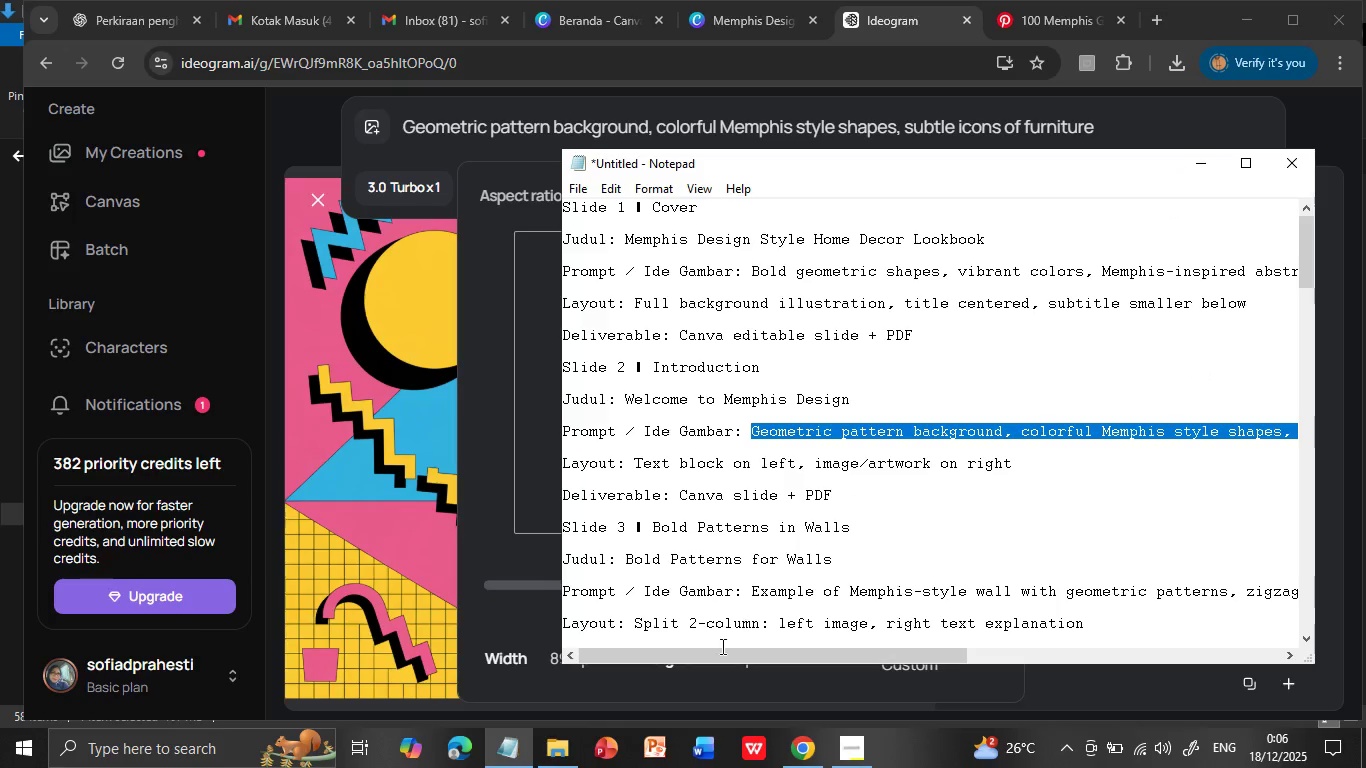 
left_click([520, 745])
 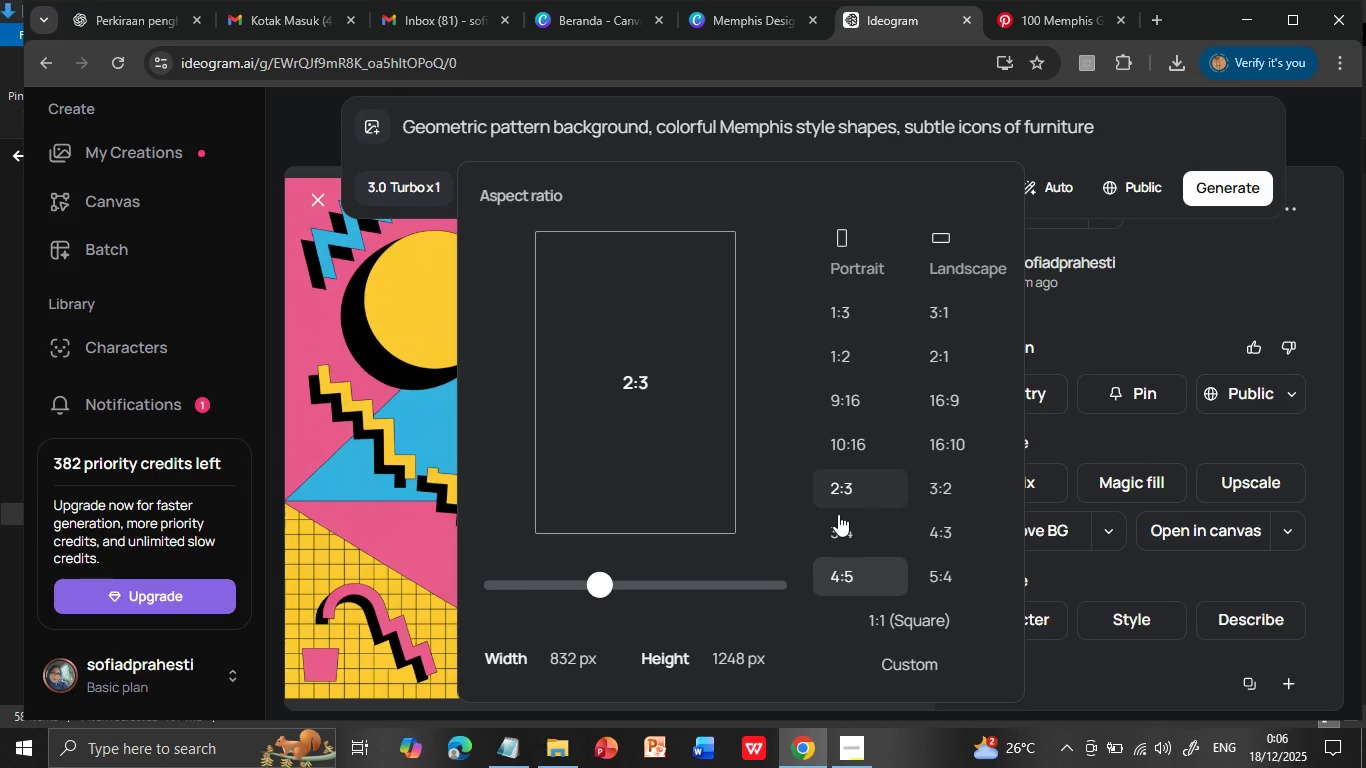 
wait(5.28)
 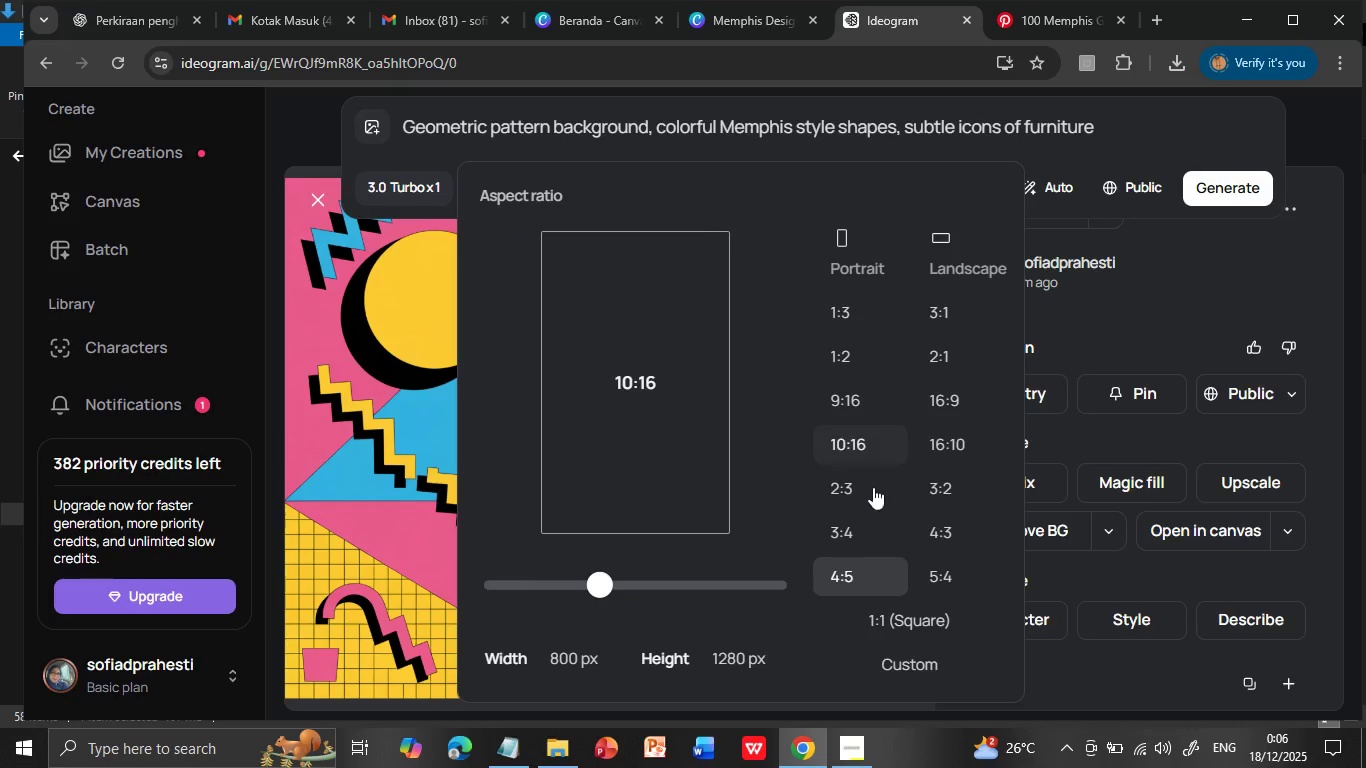 
left_click([835, 566])
 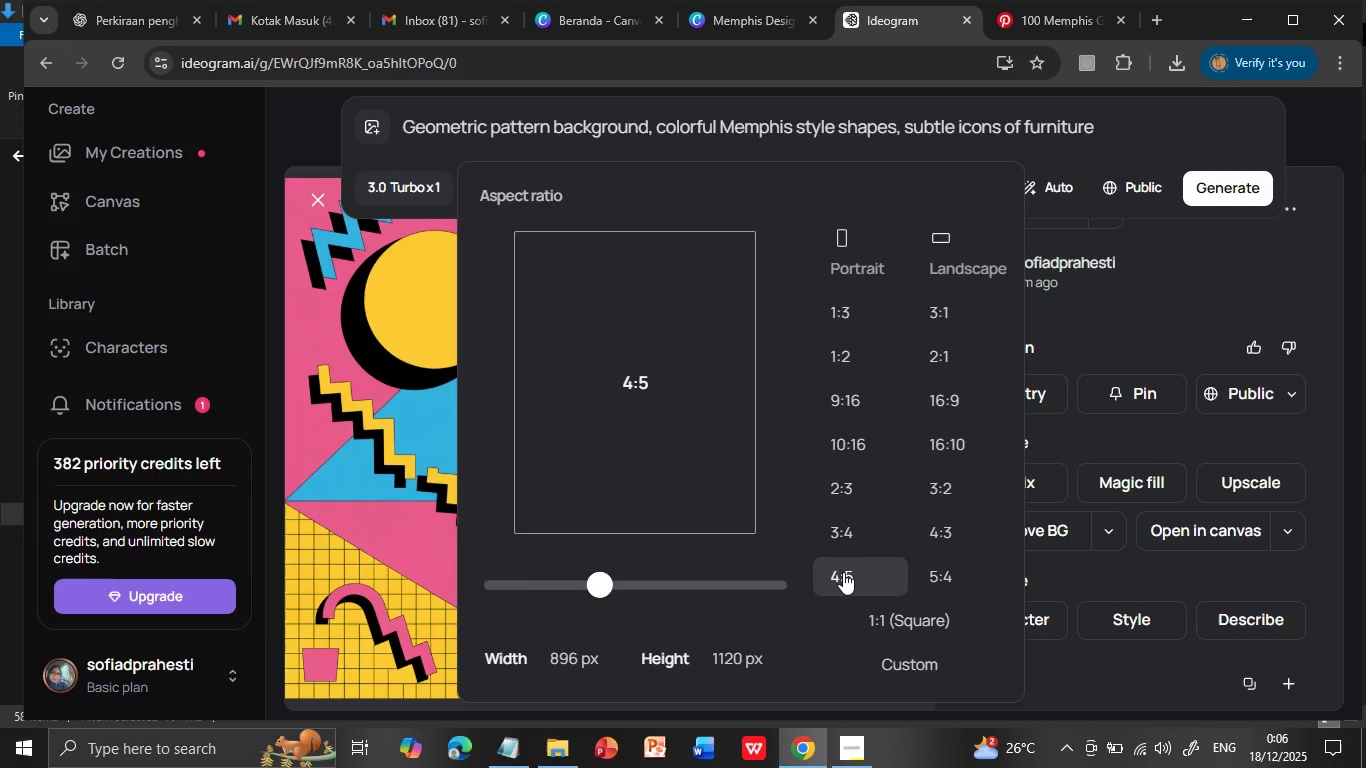 
left_click([843, 572])
 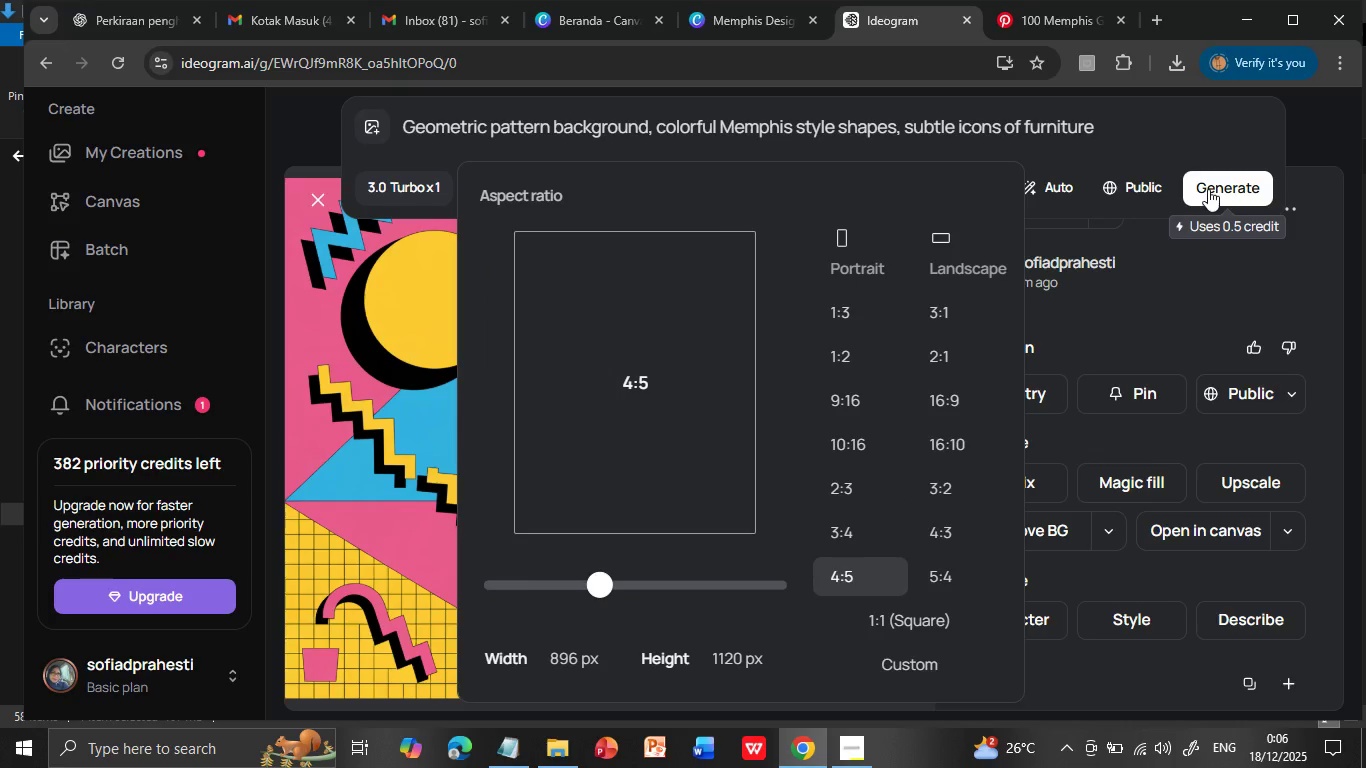 
left_click([1208, 189])
 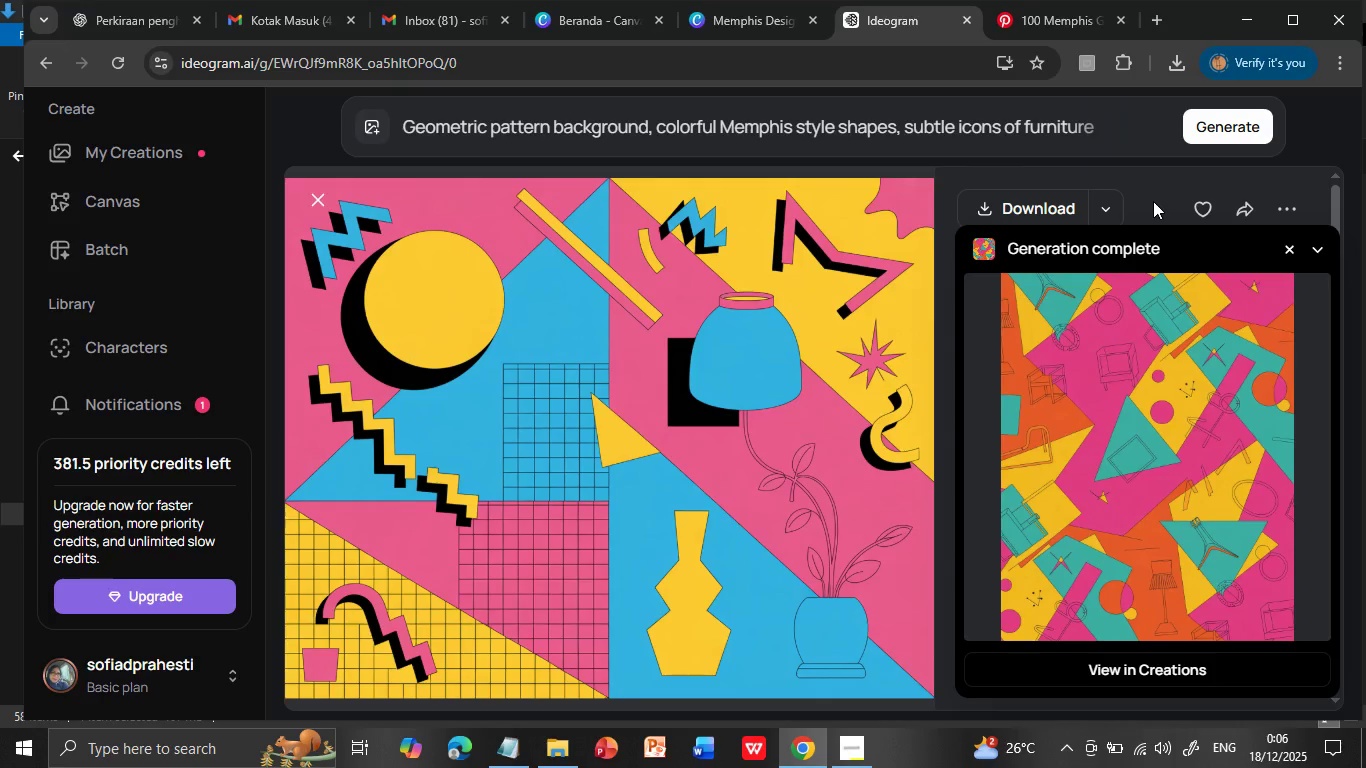 
wait(28.08)
 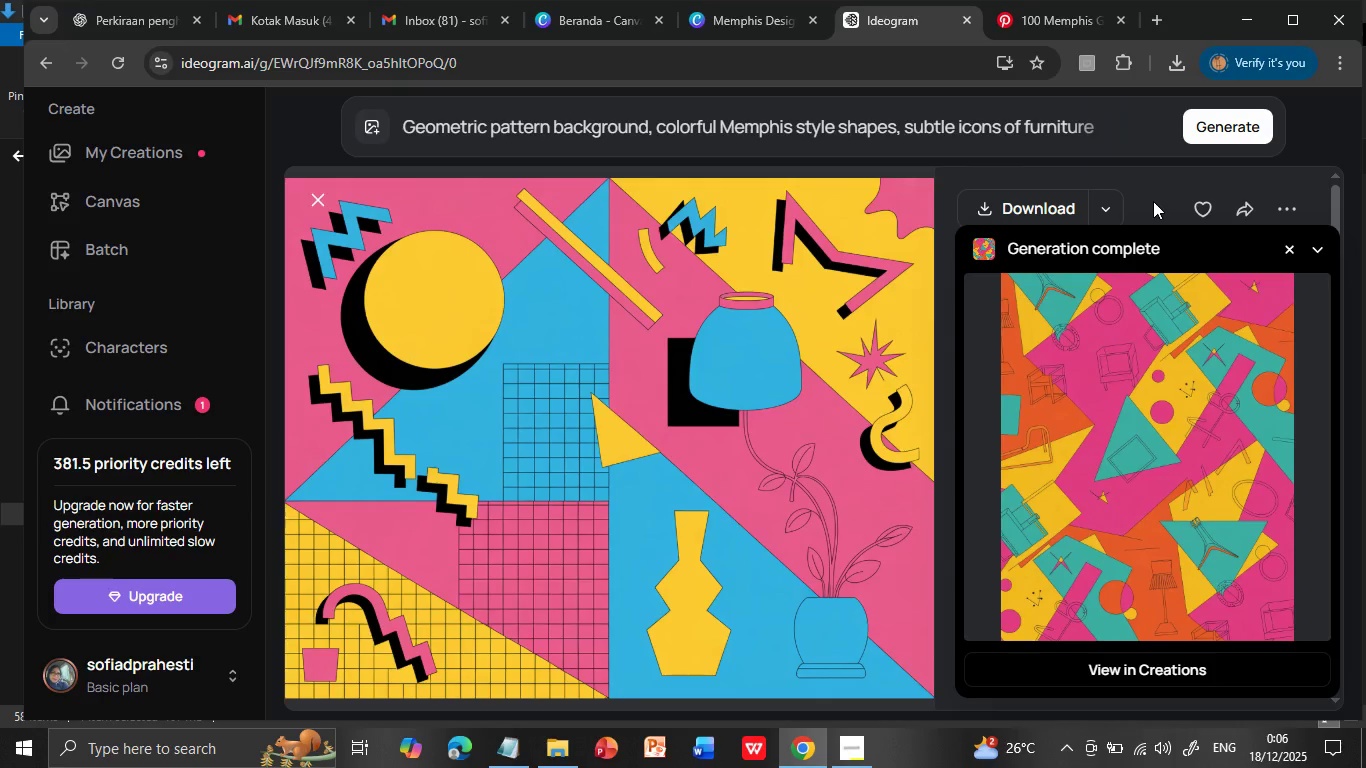 
left_click([751, 125])
 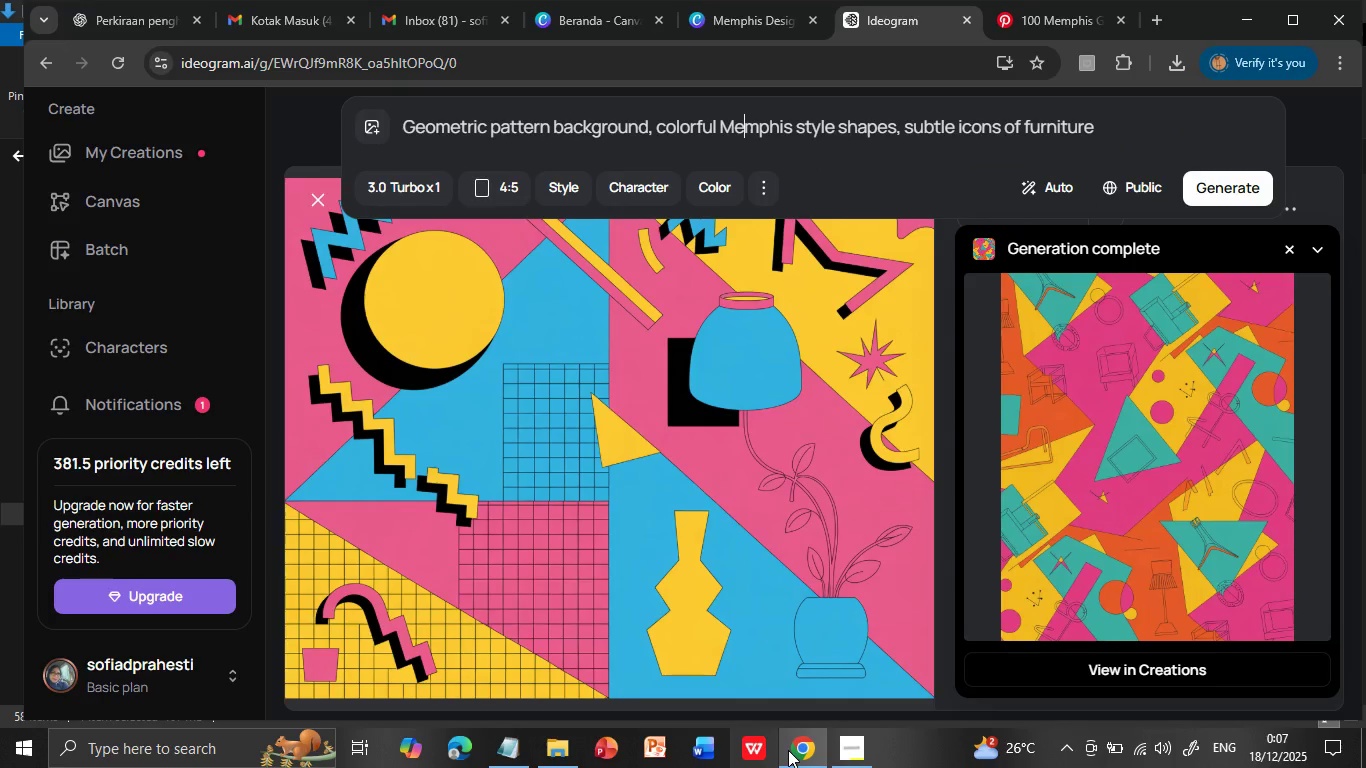 
wait(5.8)
 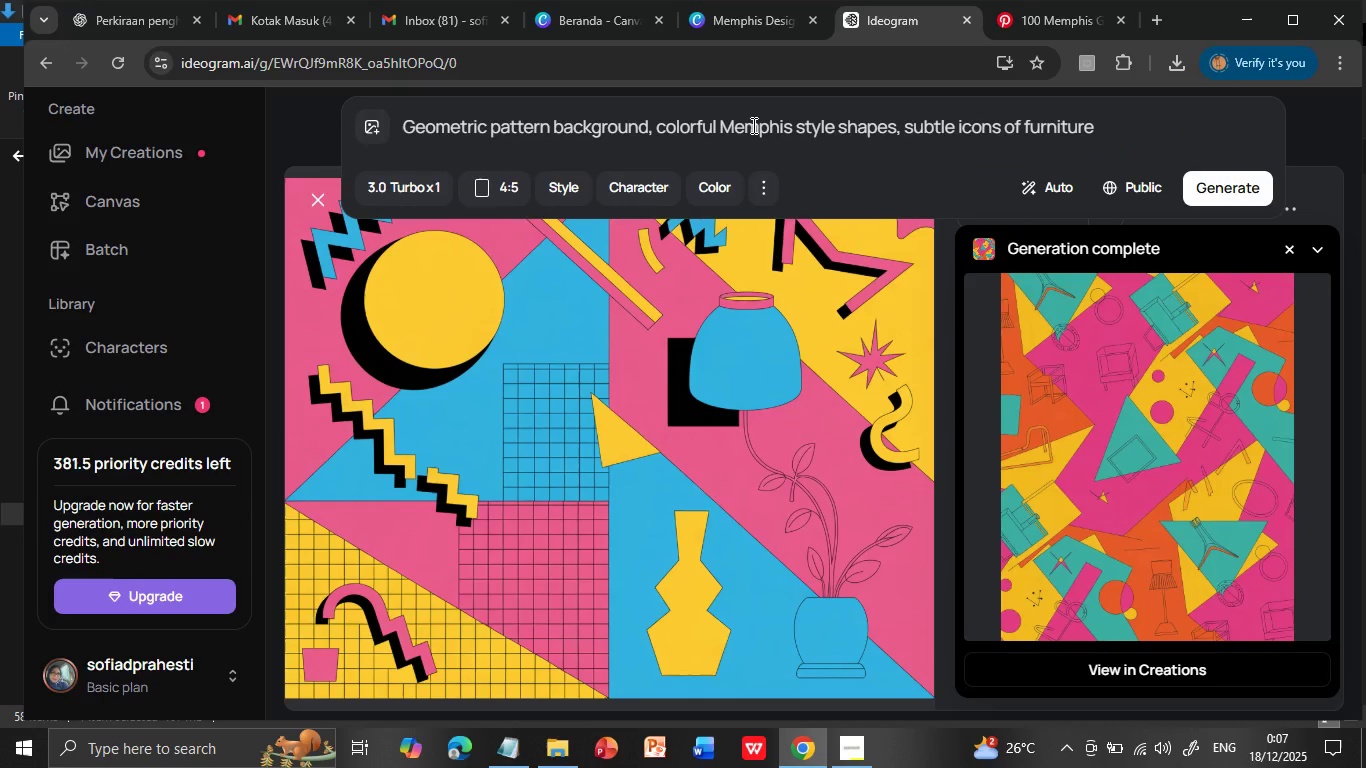 
left_click([510, 752])
 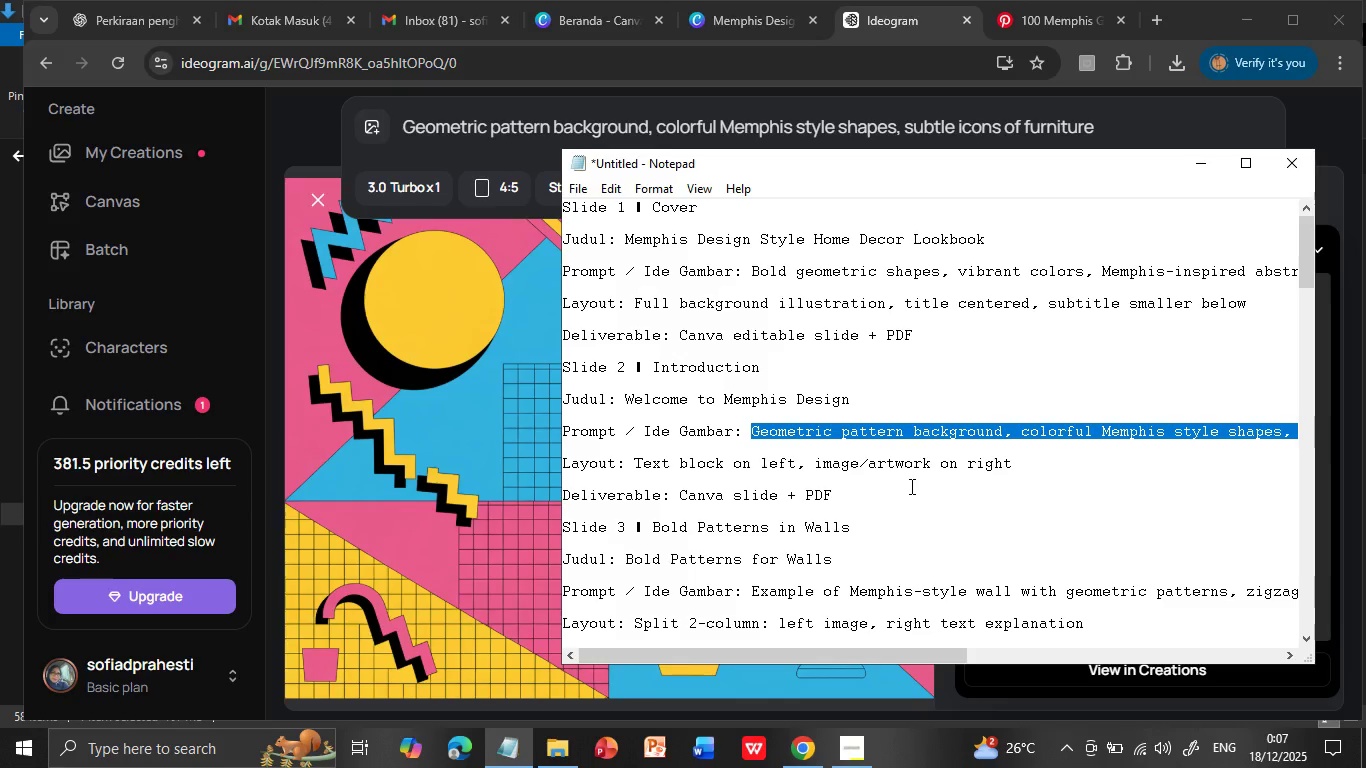 
left_click_drag(start_coordinate=[864, 652], to_coordinate=[822, 628])
 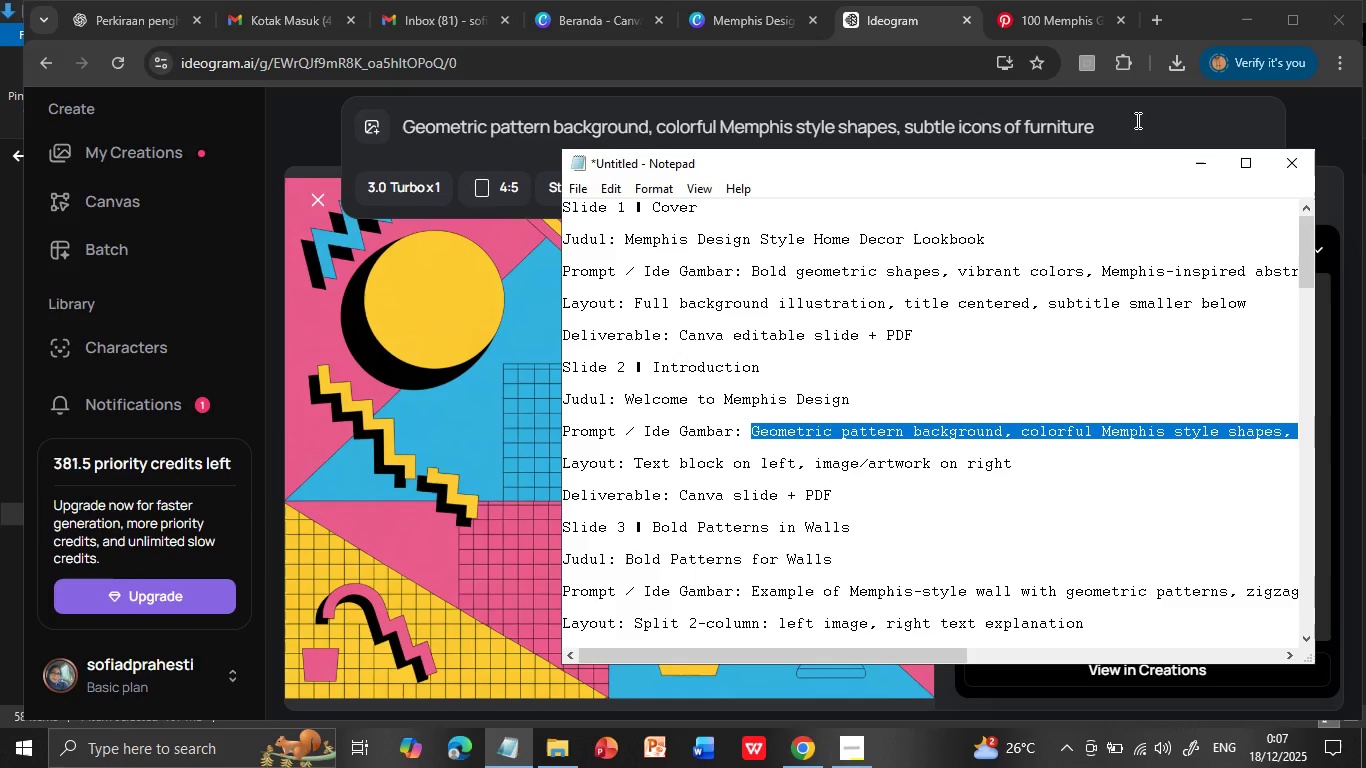 
left_click([1136, 120])
 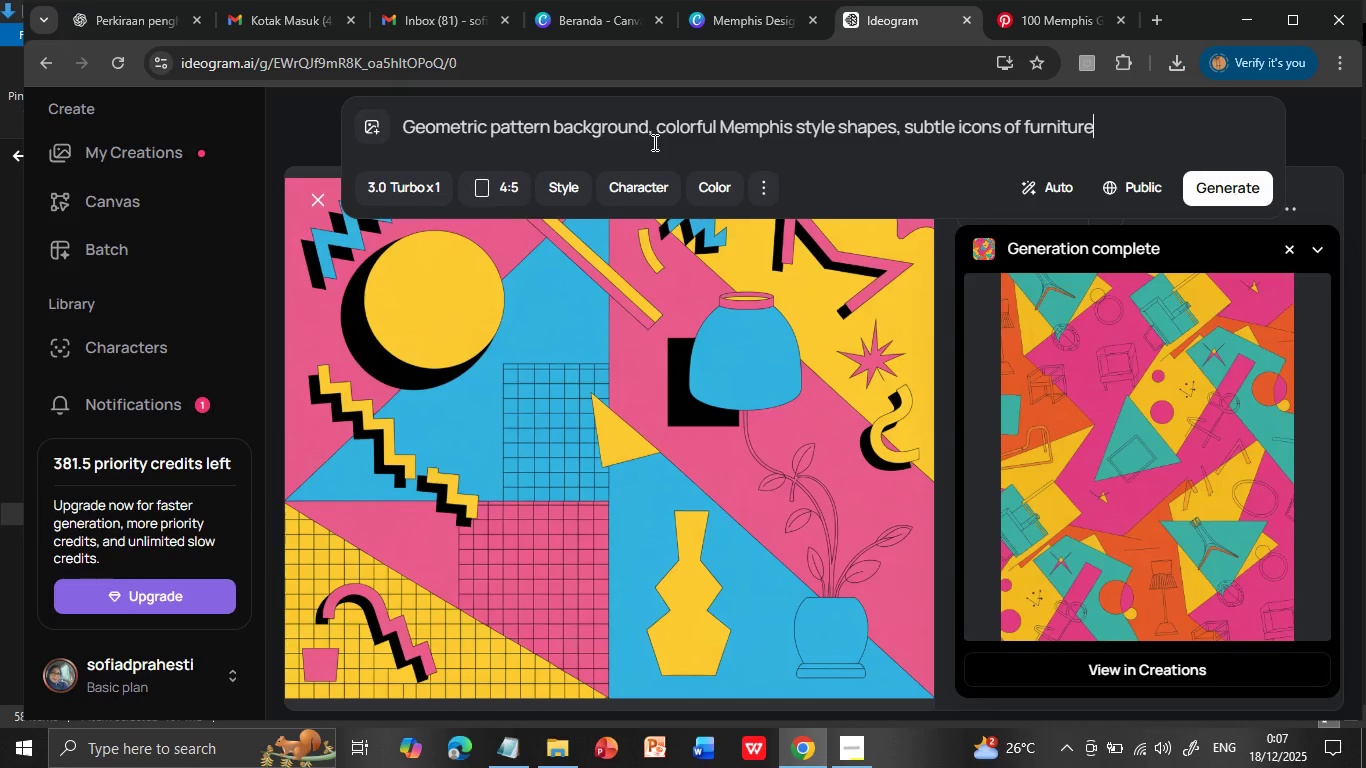 
wait(8.26)
 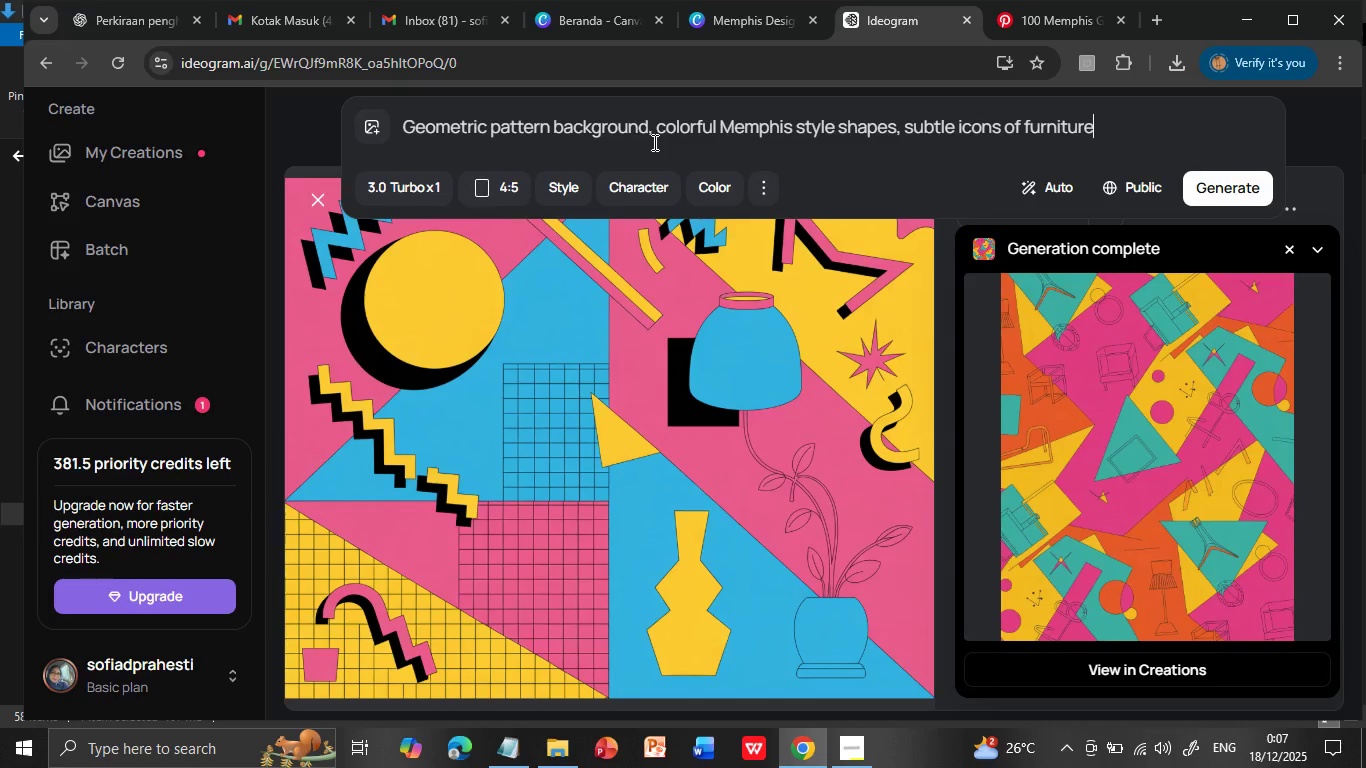 
left_click_drag(start_coordinate=[1113, 125], to_coordinate=[404, 139])
 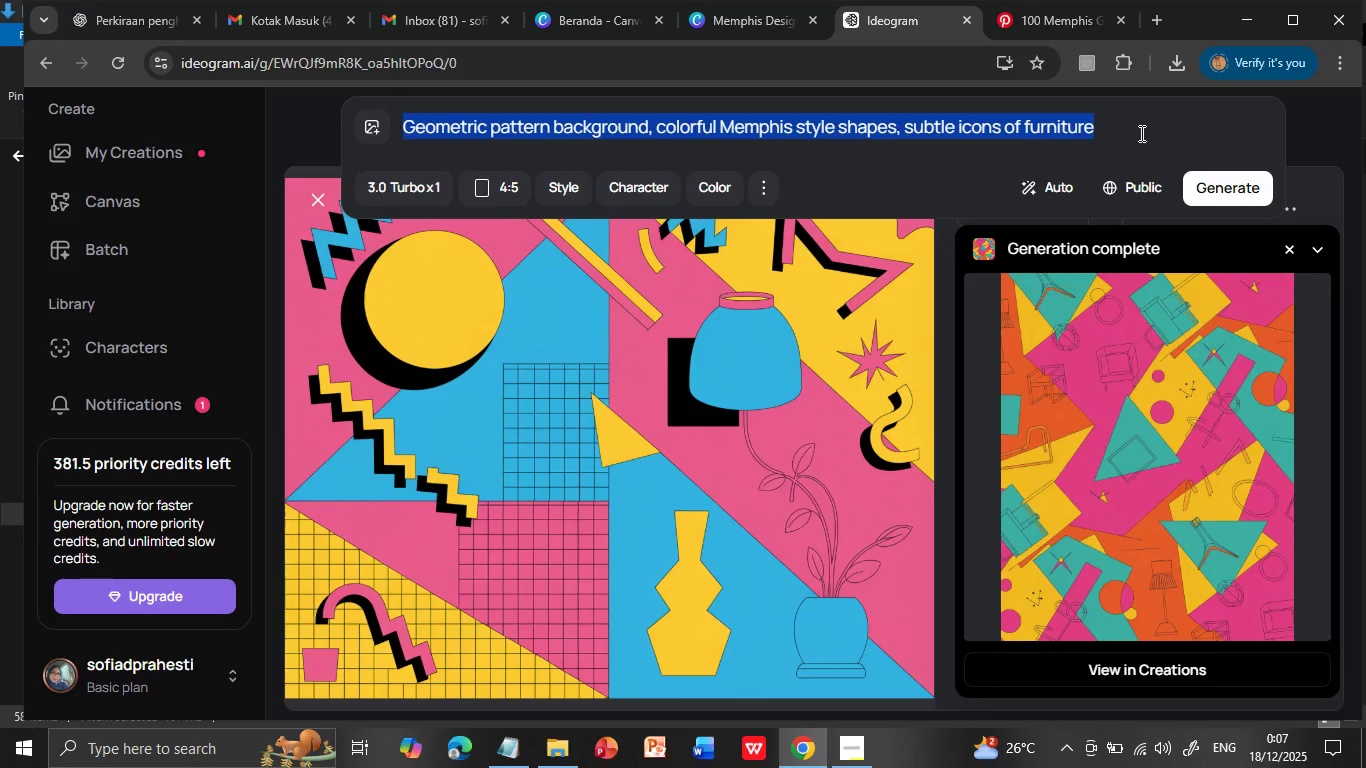 
left_click([1140, 133])
 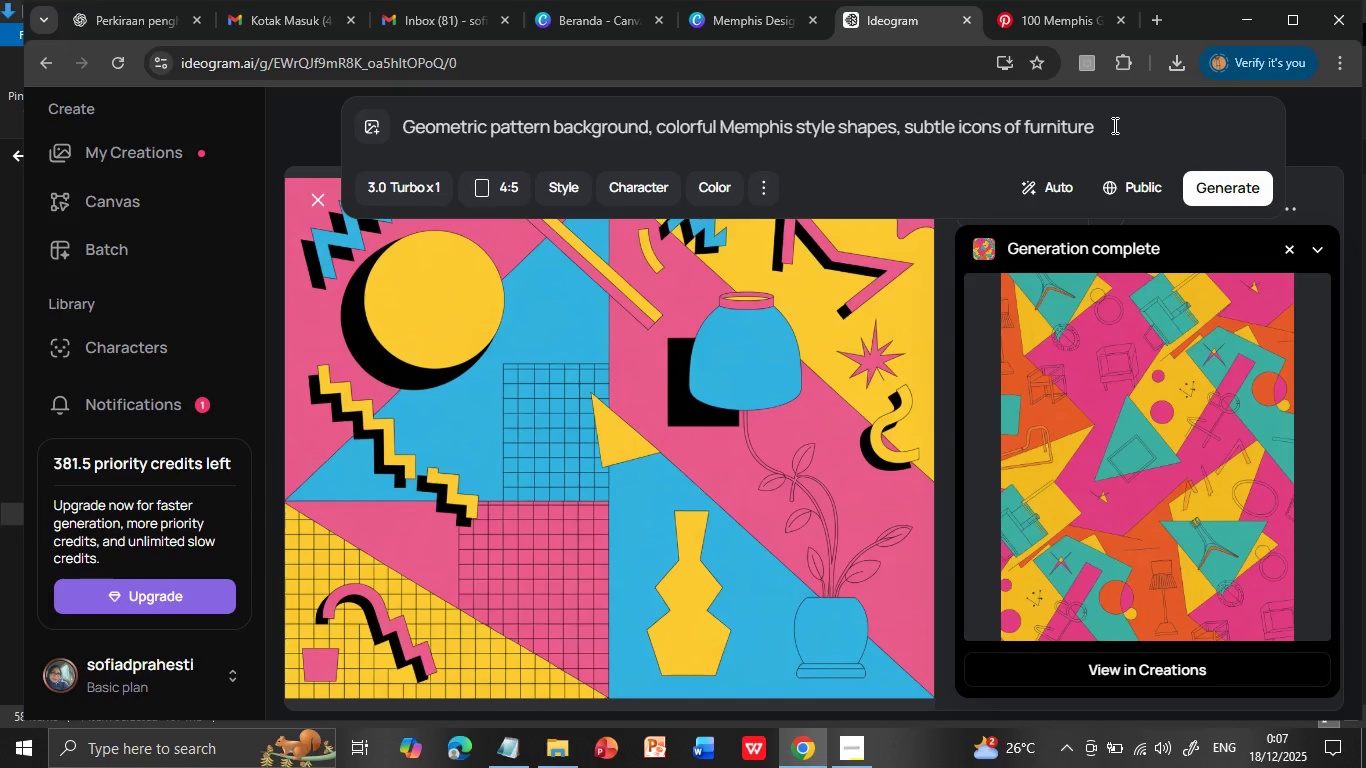 
wait(24.62)
 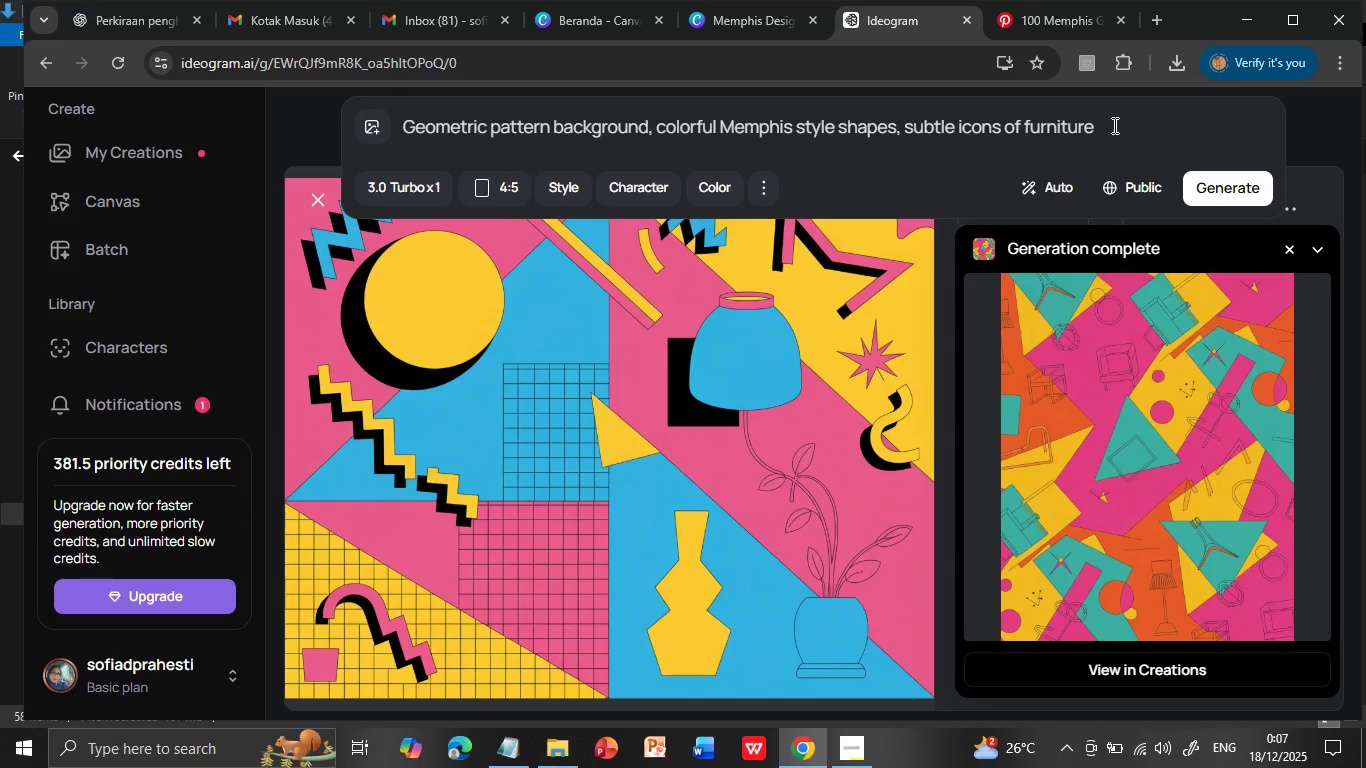 
left_click([741, 3])
 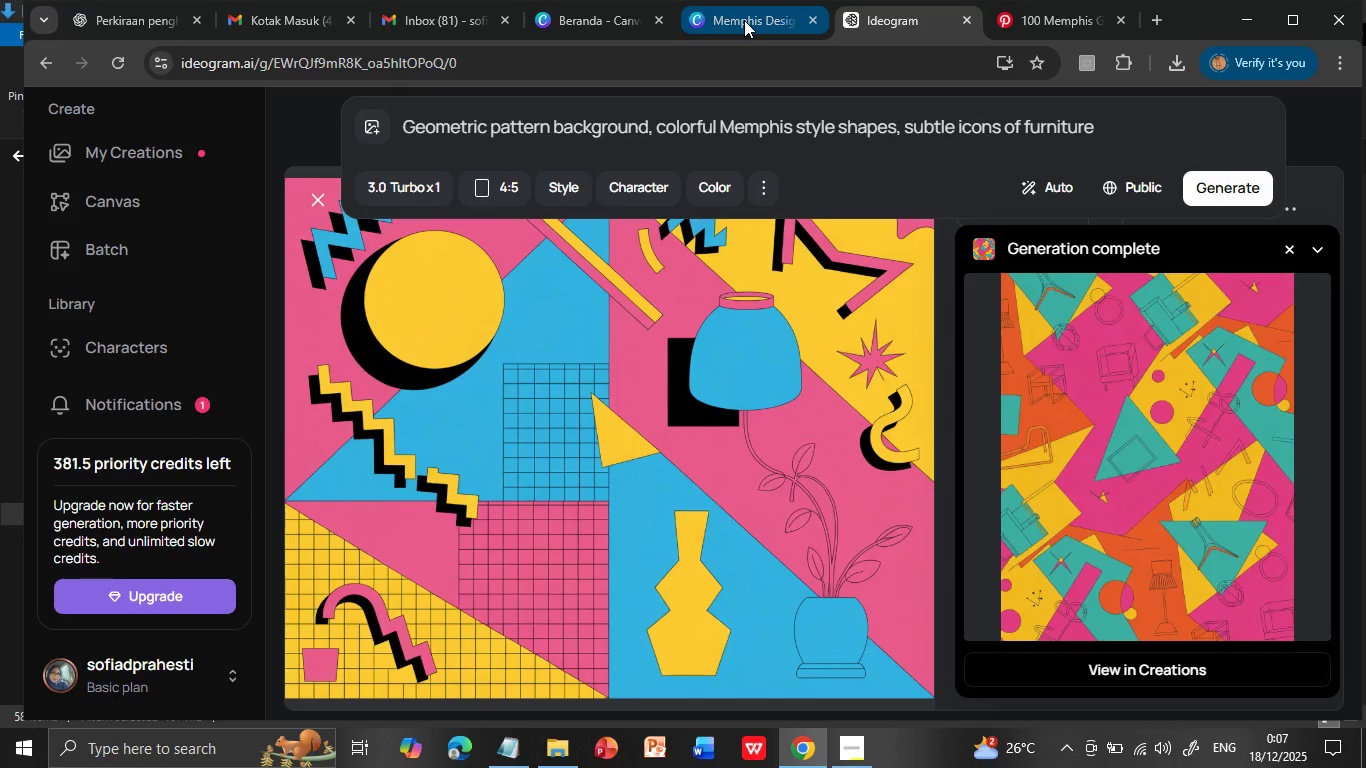 
left_click([744, 20])
 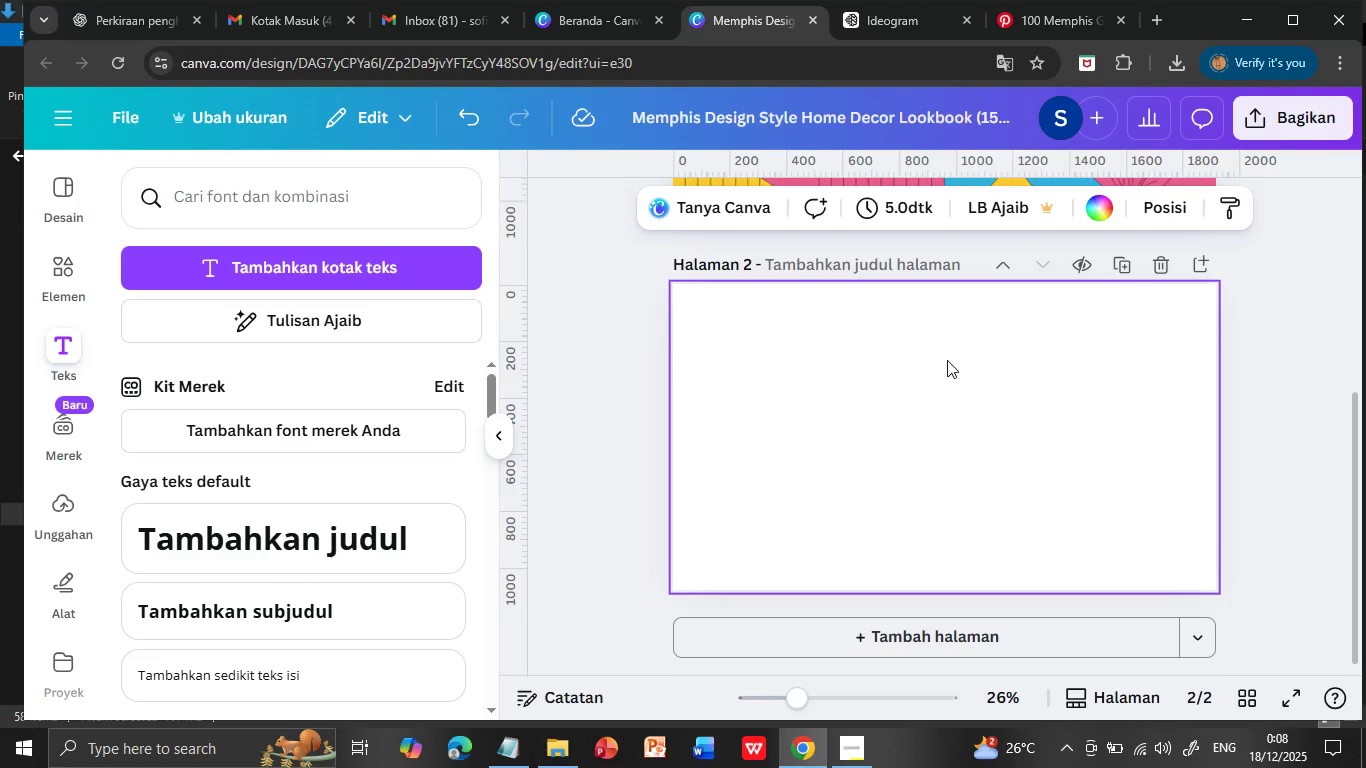 
wait(56.38)
 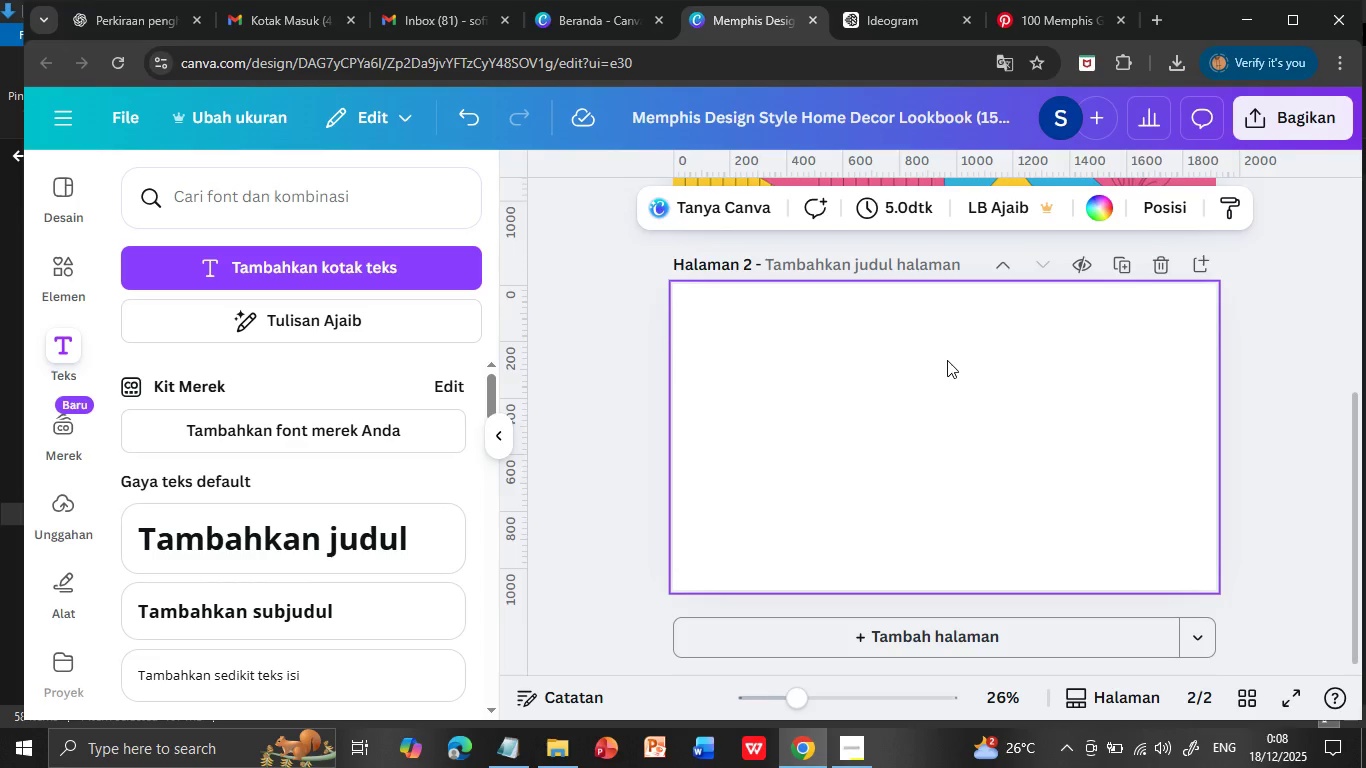 
left_click([895, 16])
 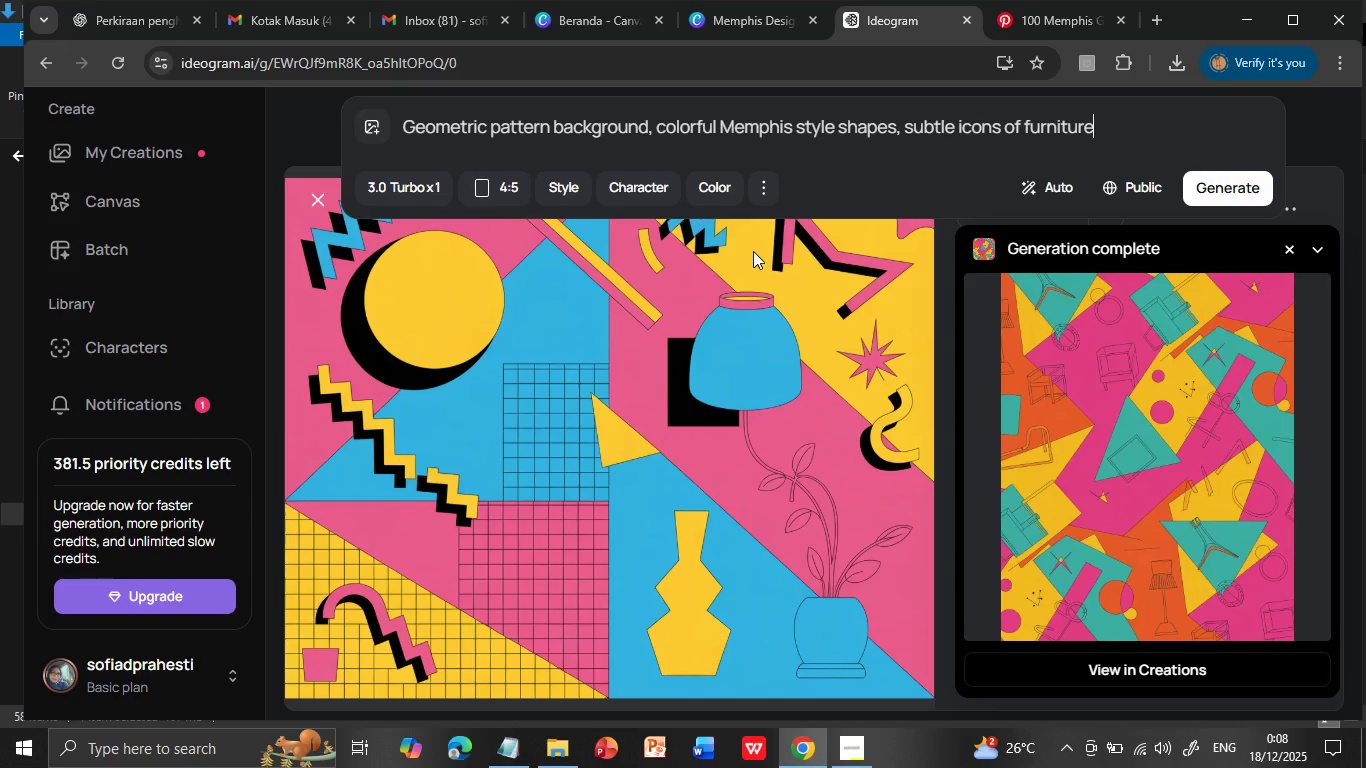 
left_click([675, 130])
 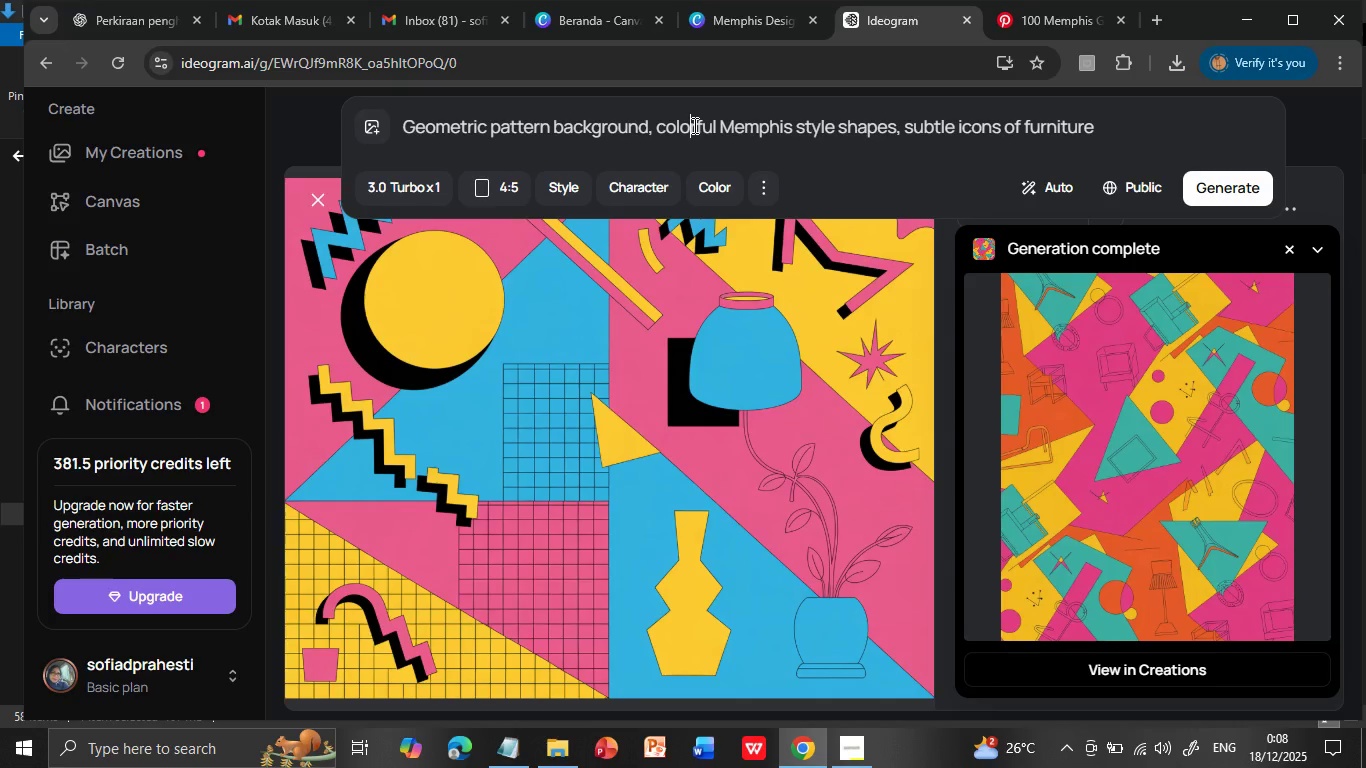 
double_click([693, 125])
 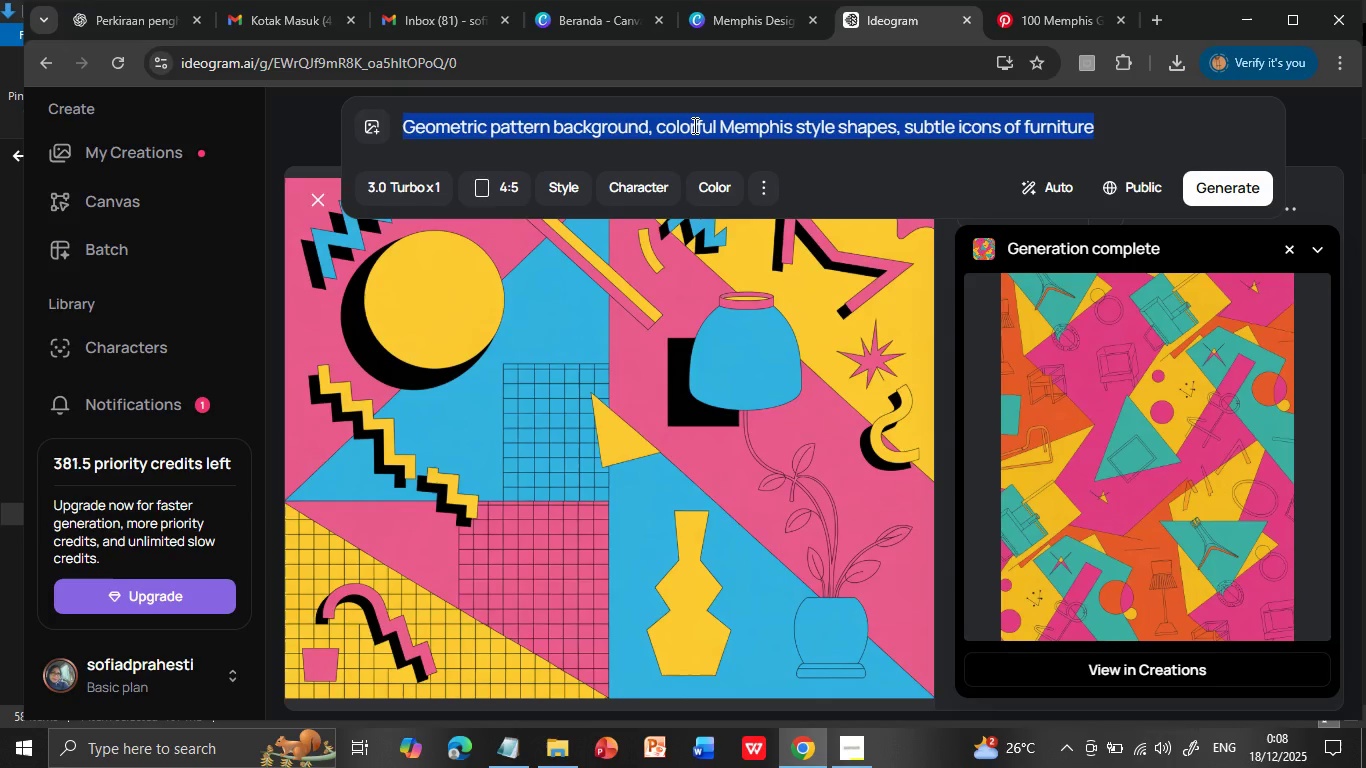 
triple_click([693, 125])
 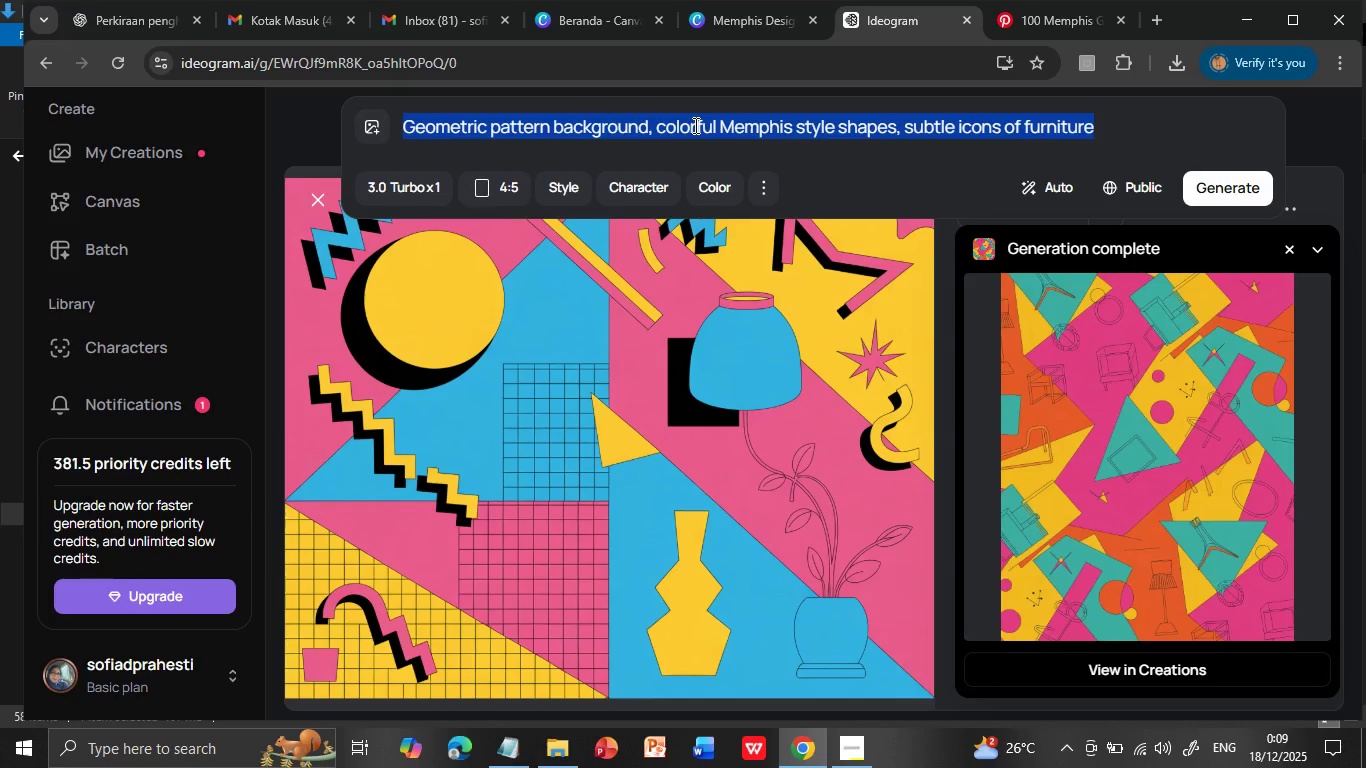 
wait(11.39)
 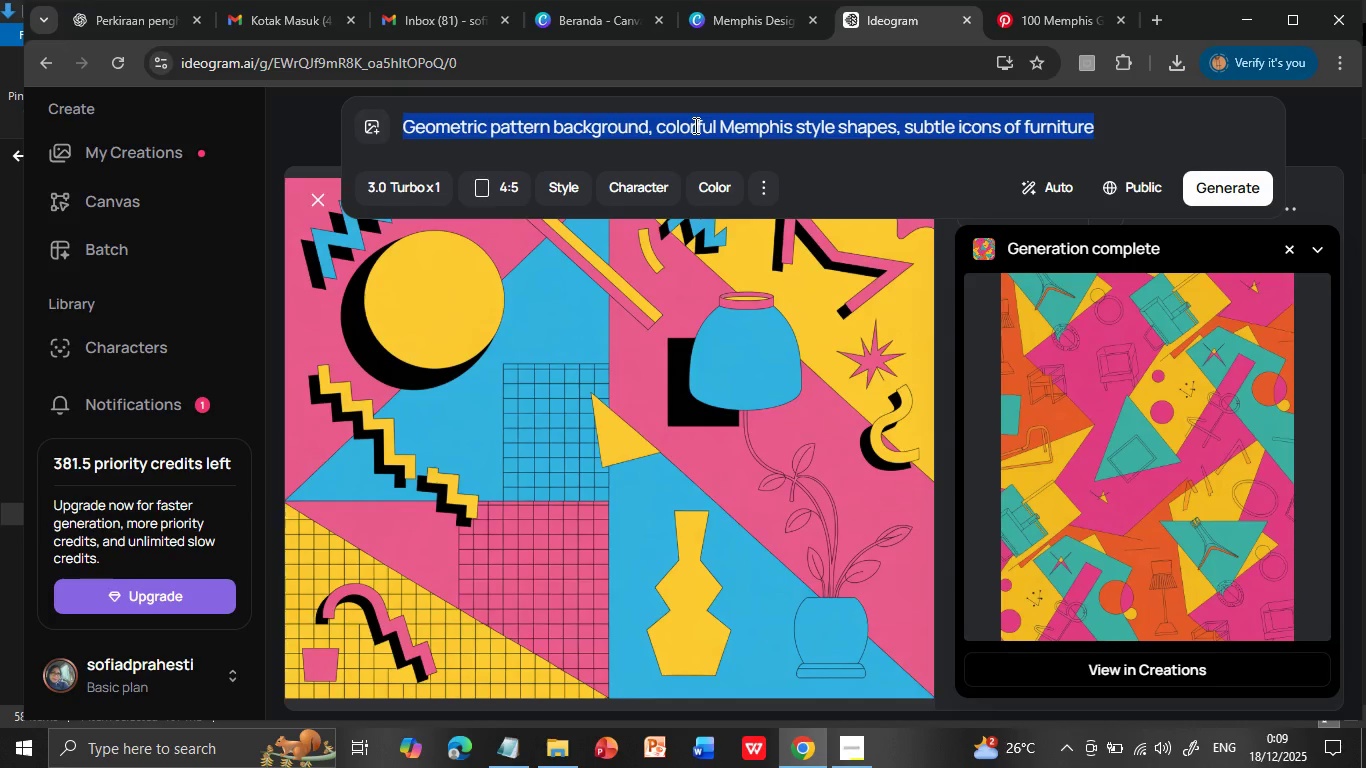 
type(Mm)
key(Backspace)
type(emphis styt)
key(Backspace)
key(Backspace)
type(yle living room, curved pink sofa, geometric rug, abstract wall art, colorful accebt chairs, squi)
 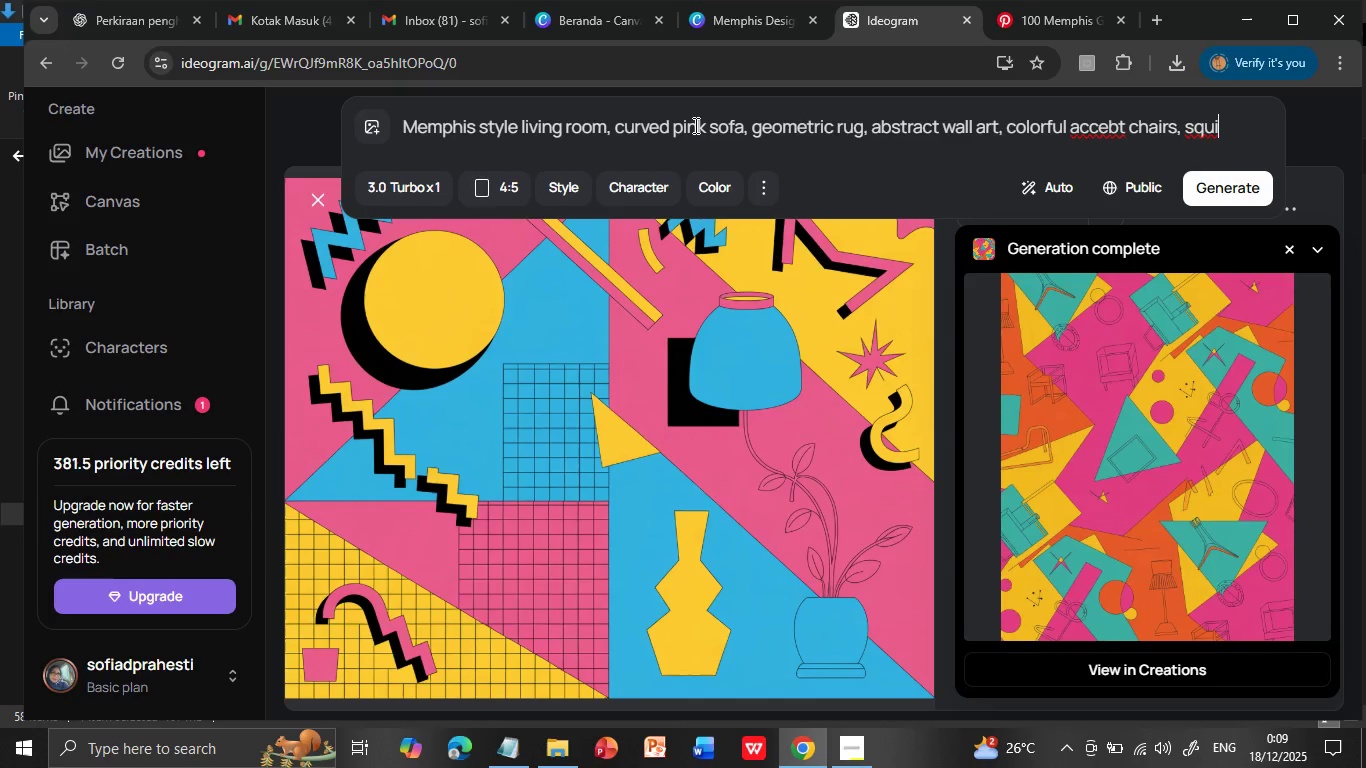 
type(ggly patterd)
key(Backspace)
type(ns)
 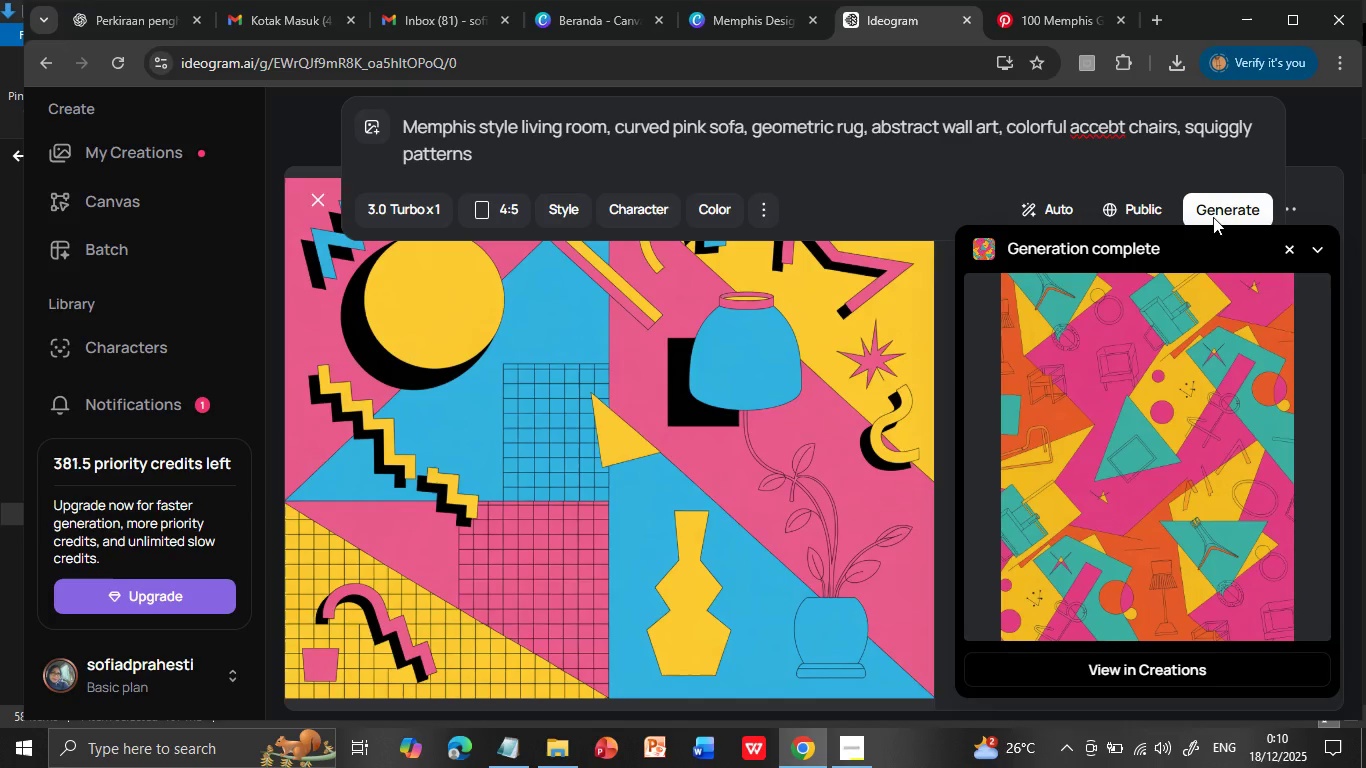 
left_click([1222, 197])
 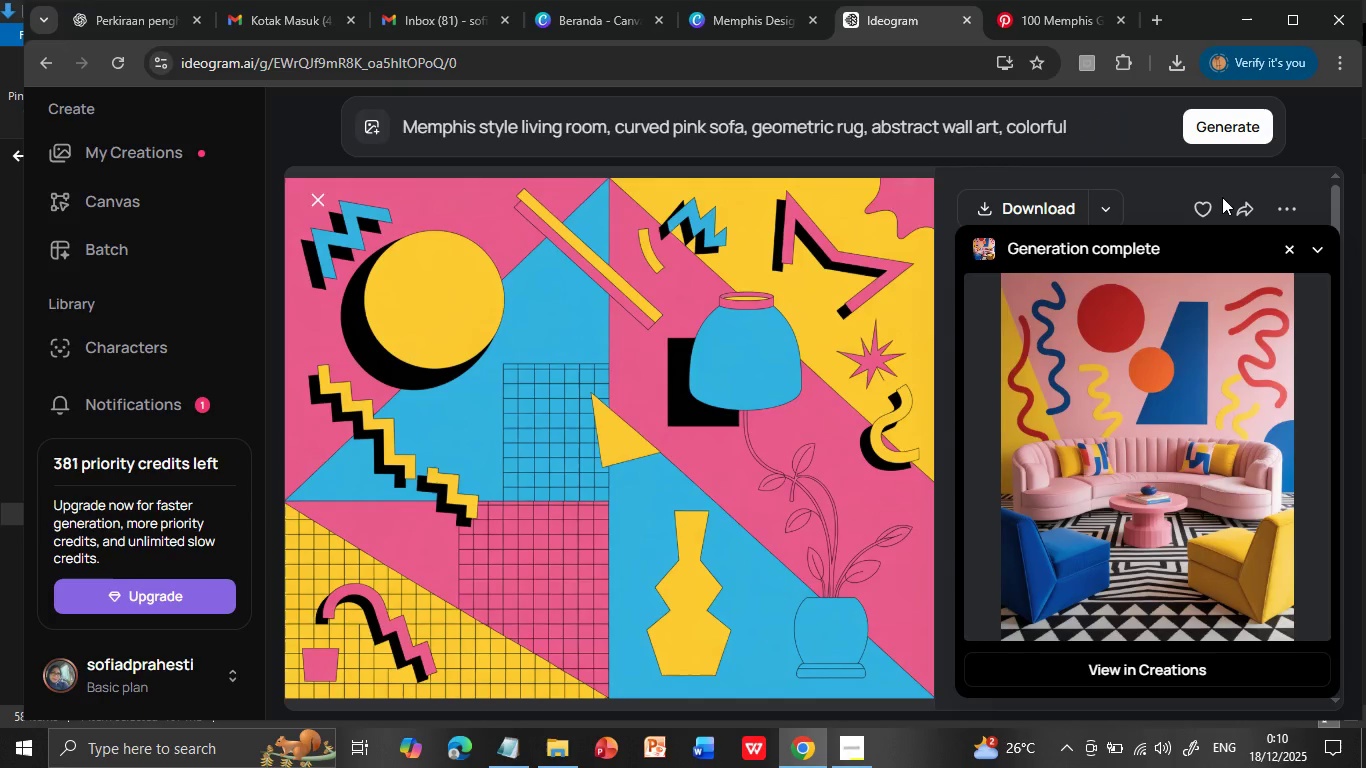 
wait(25.34)
 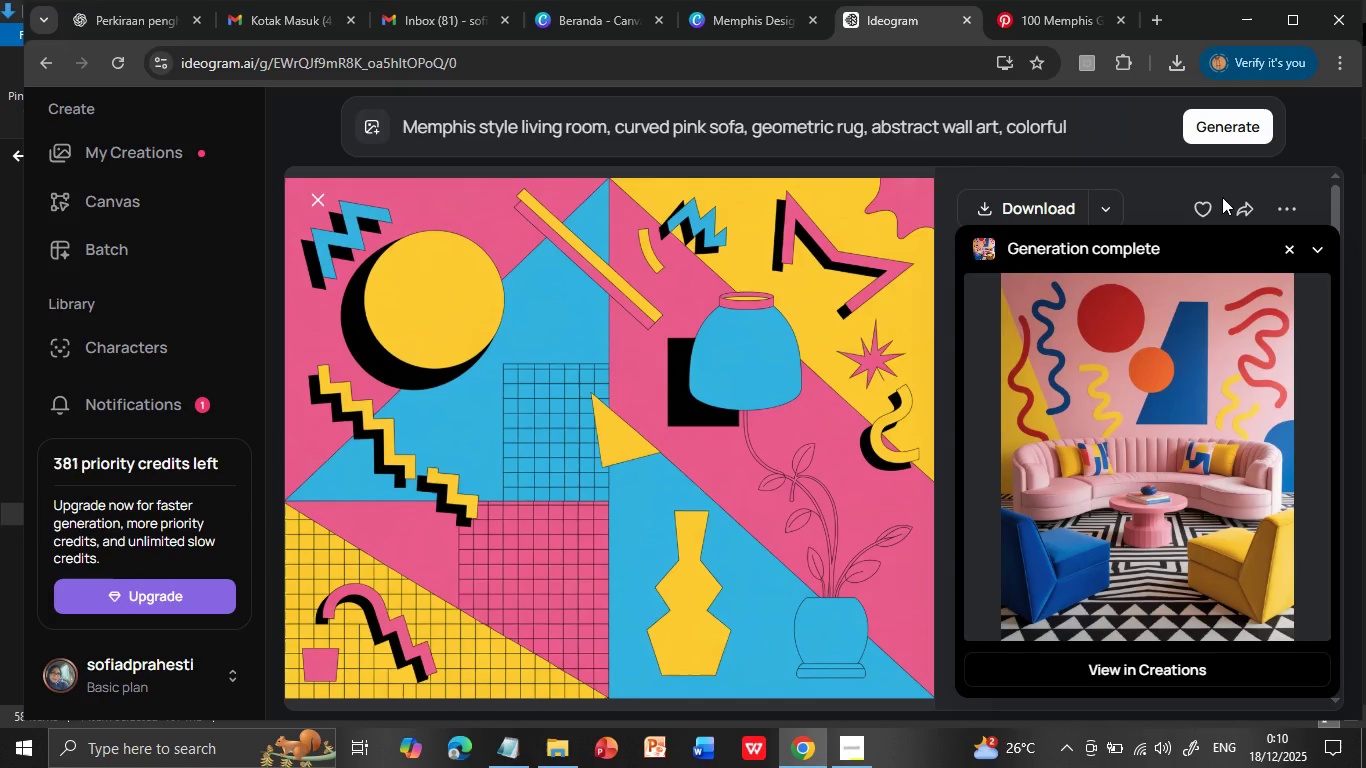 
left_click([1220, 398])
 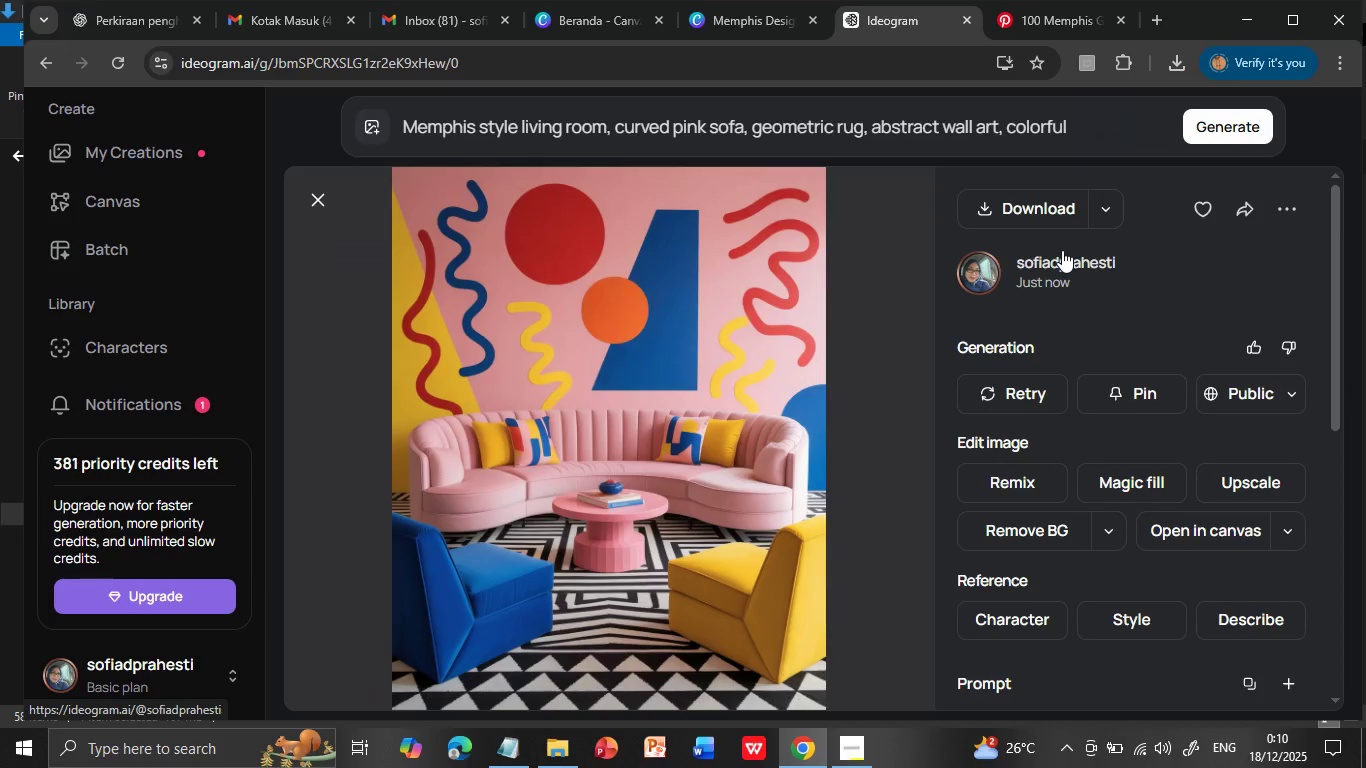 
wait(9.24)
 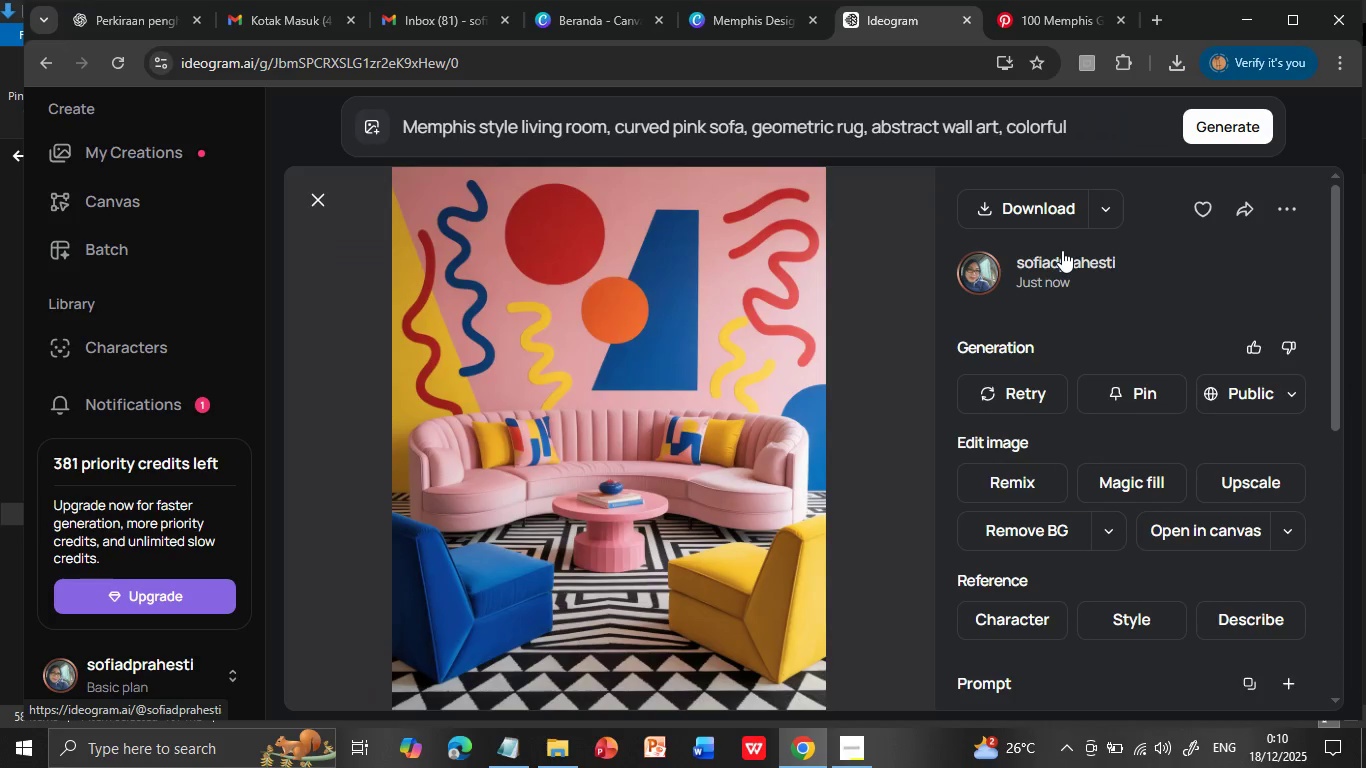 
left_click([1049, 208])
 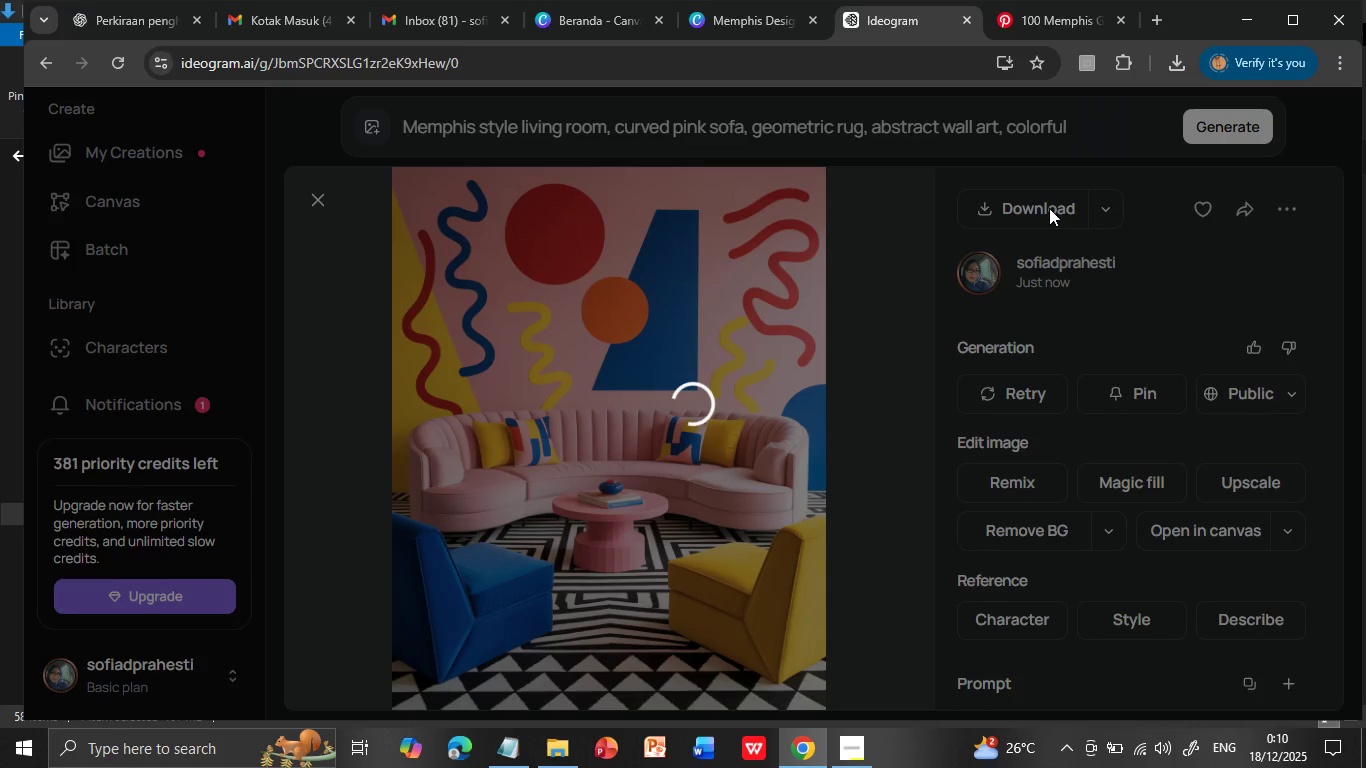 
wait(11.48)
 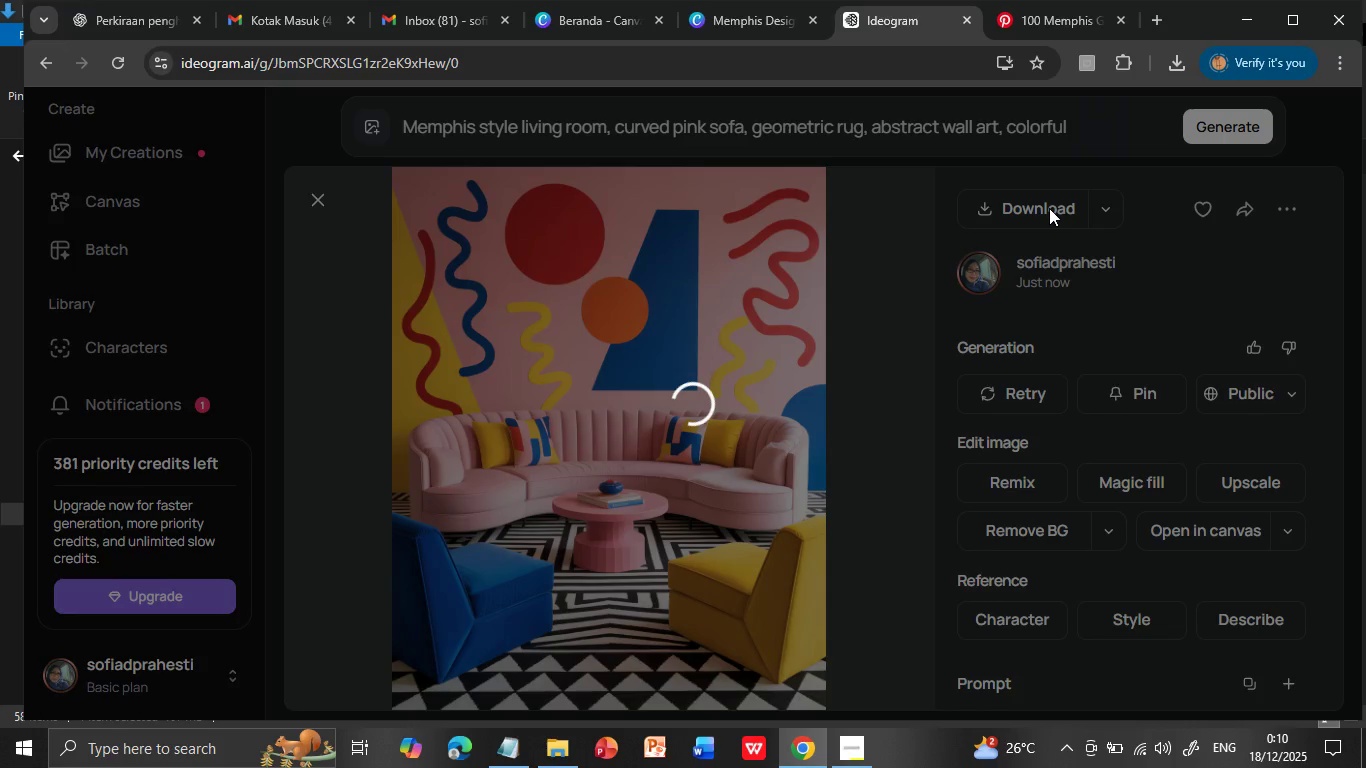 
left_click([754, 15])
 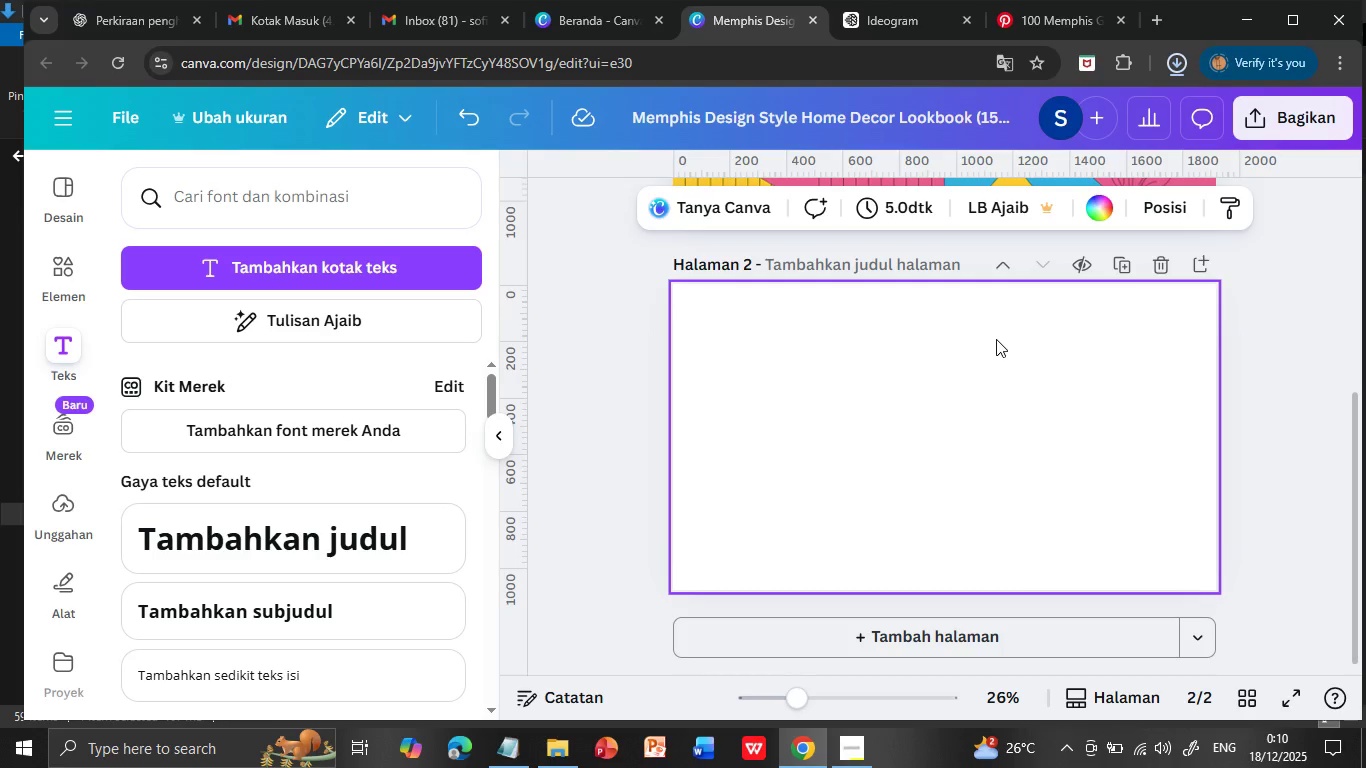 
scroll: coordinate [996, 339], scroll_direction: up, amount: 4.0
 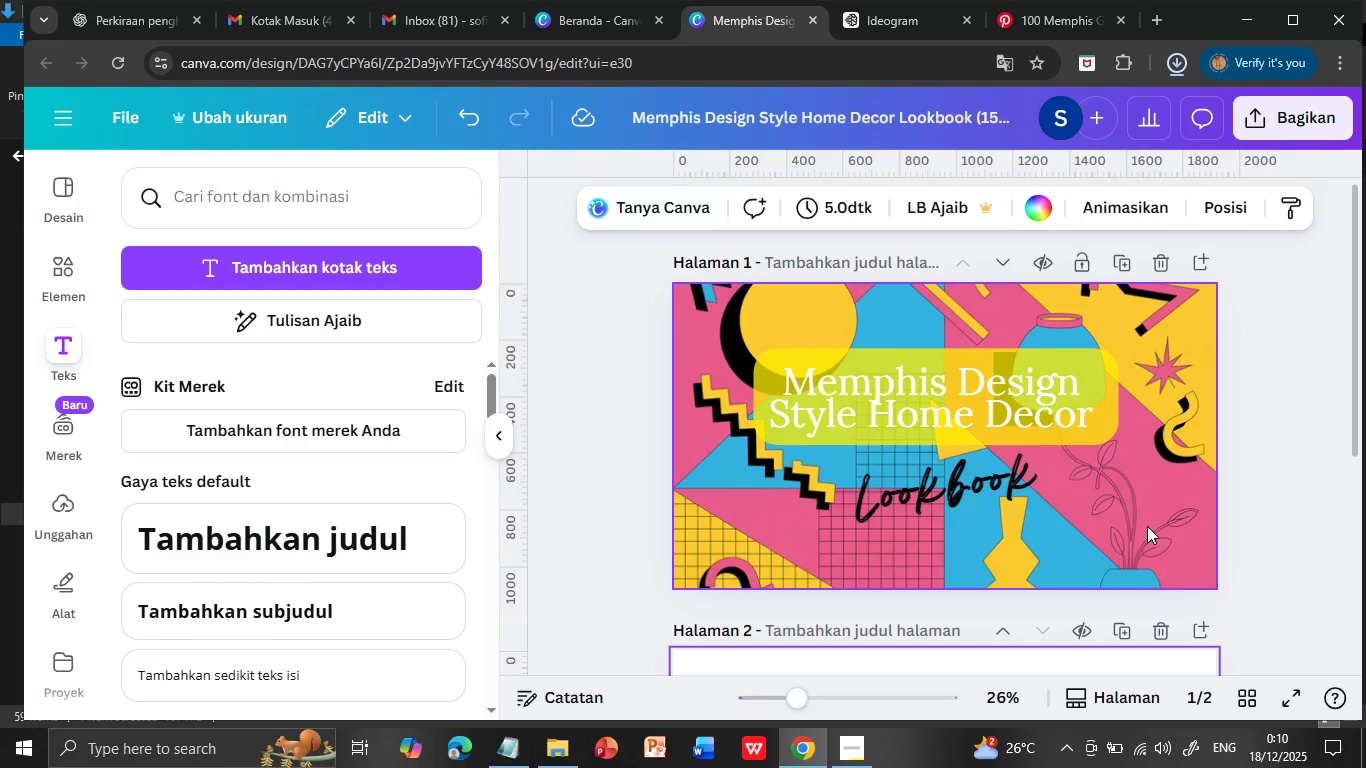 
scroll: coordinate [1146, 526], scroll_direction: down, amount: 3.0
 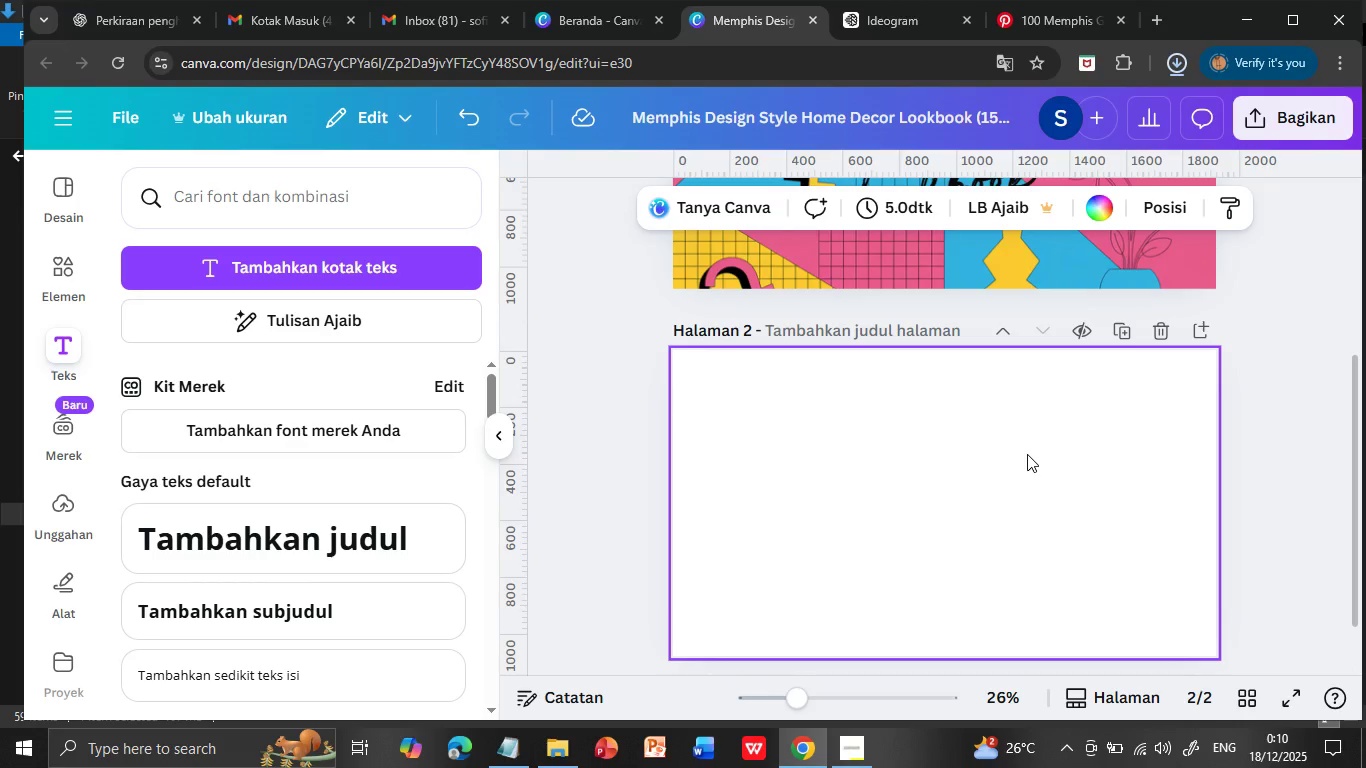 
left_click([1027, 454])
 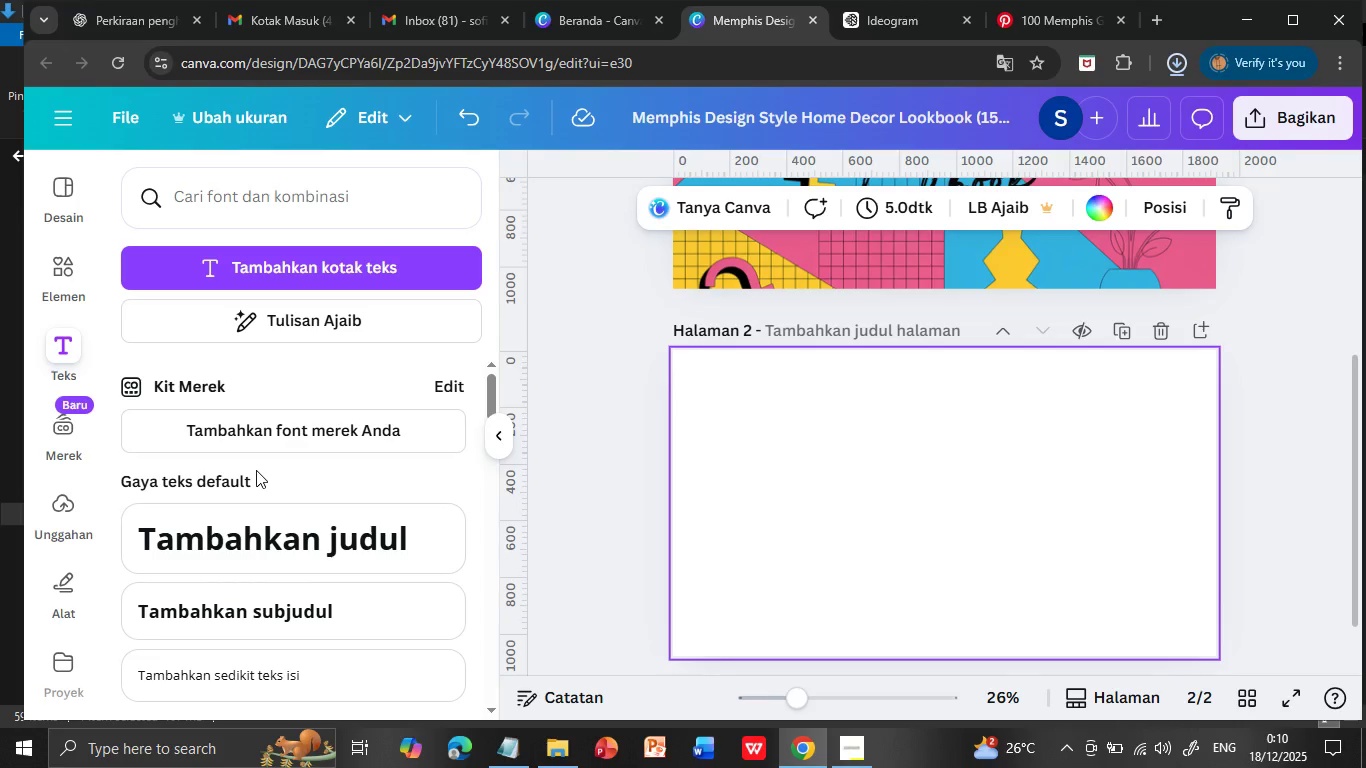 
left_click([64, 507])
 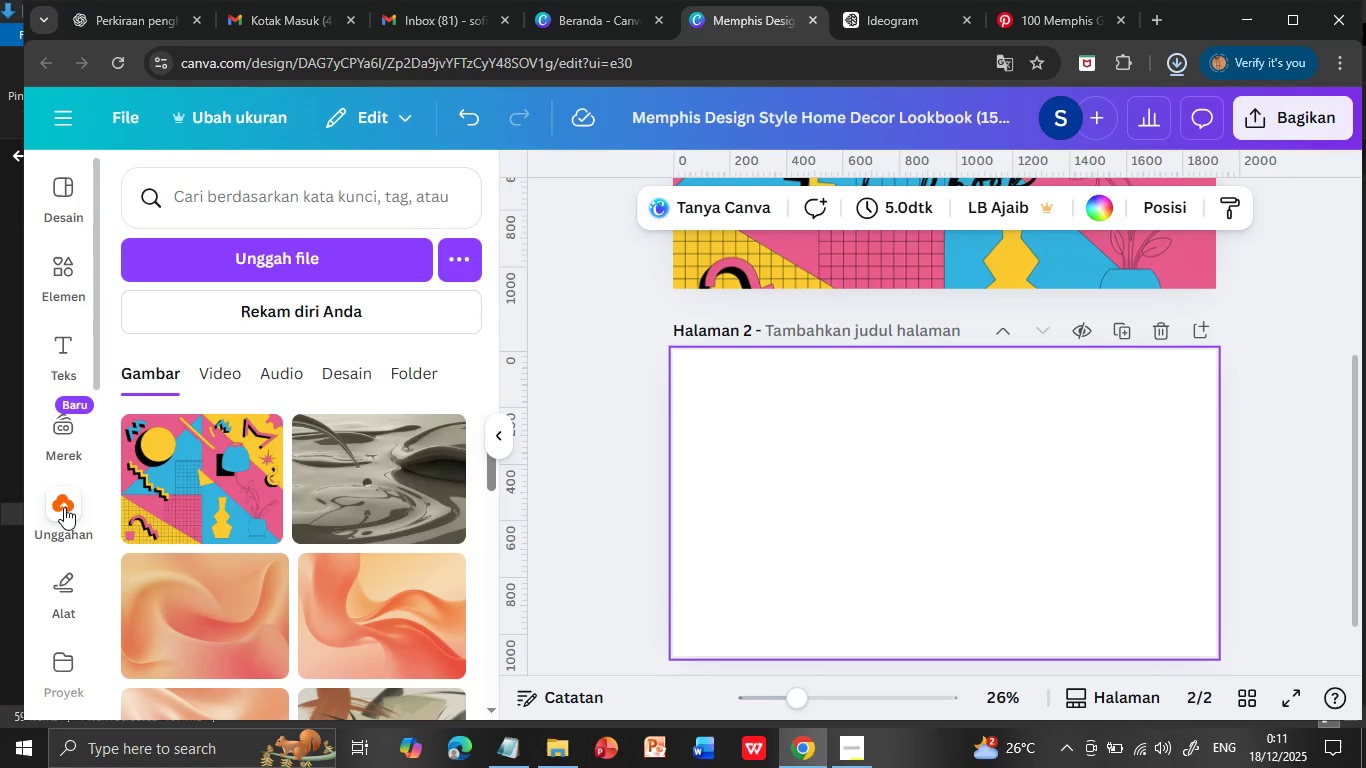 
wait(10.62)
 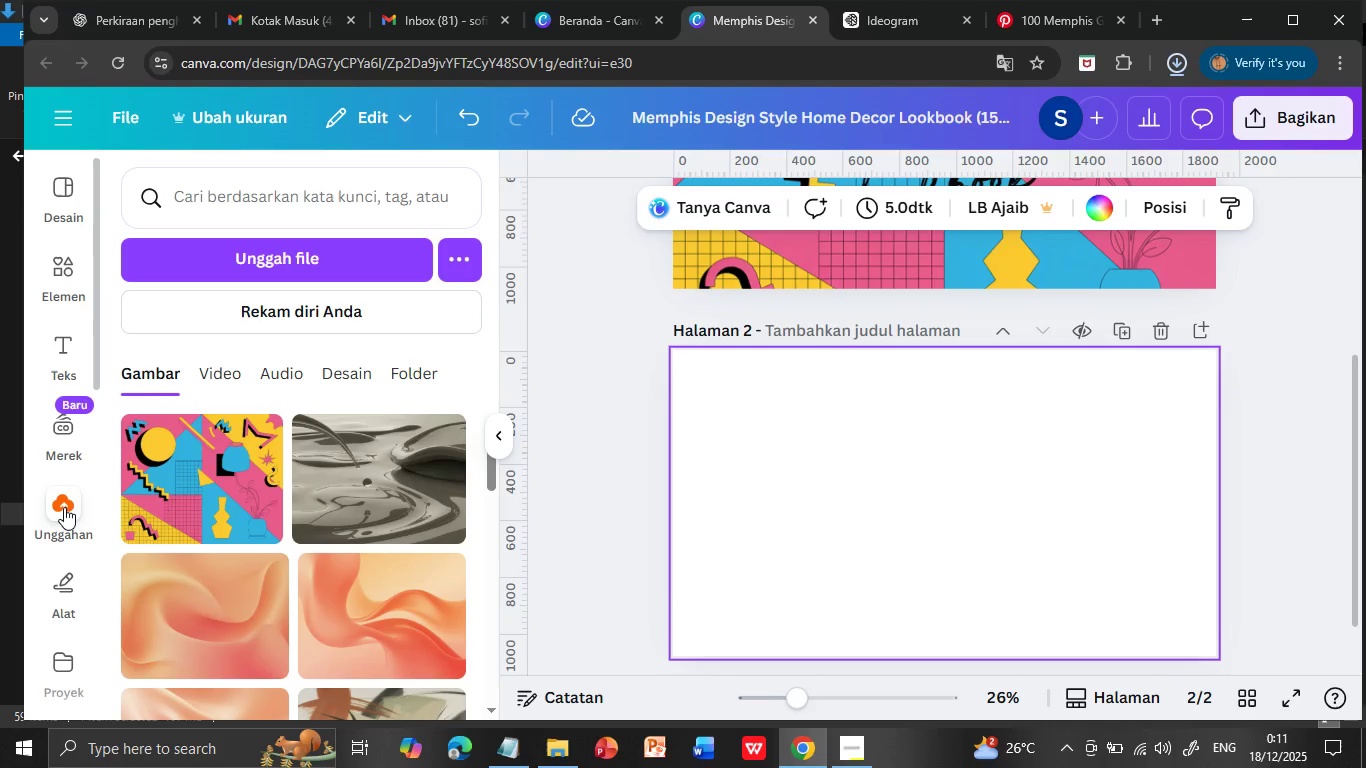 
left_click([256, 257])
 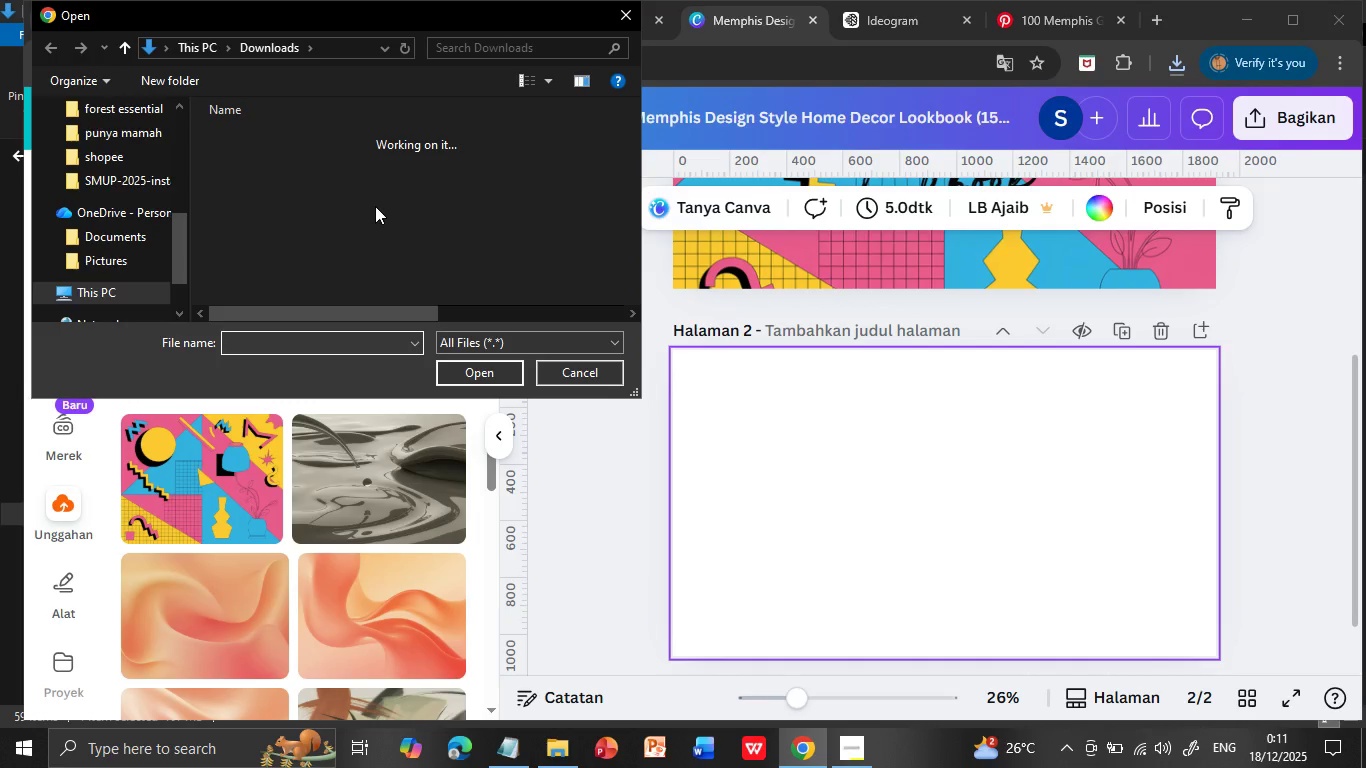 
wait(5.26)
 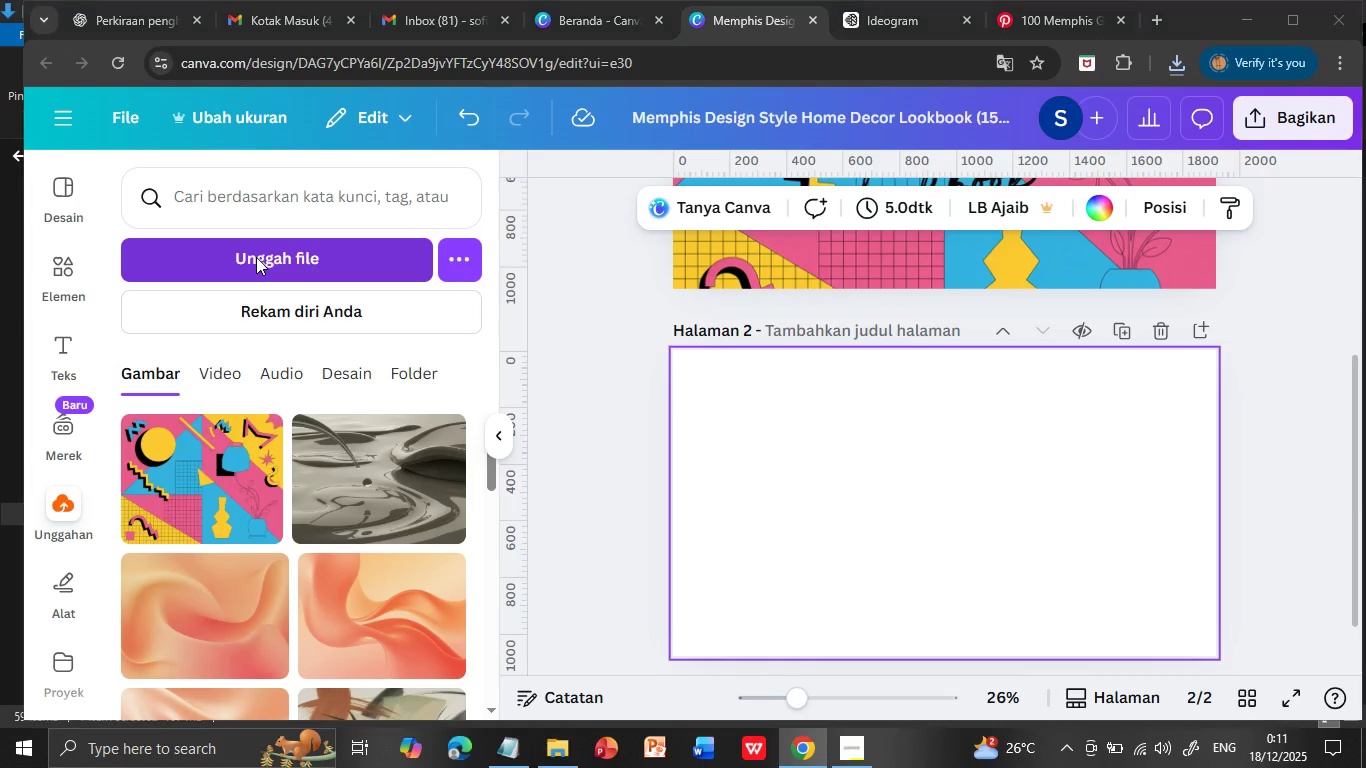 
left_click([376, 169])
 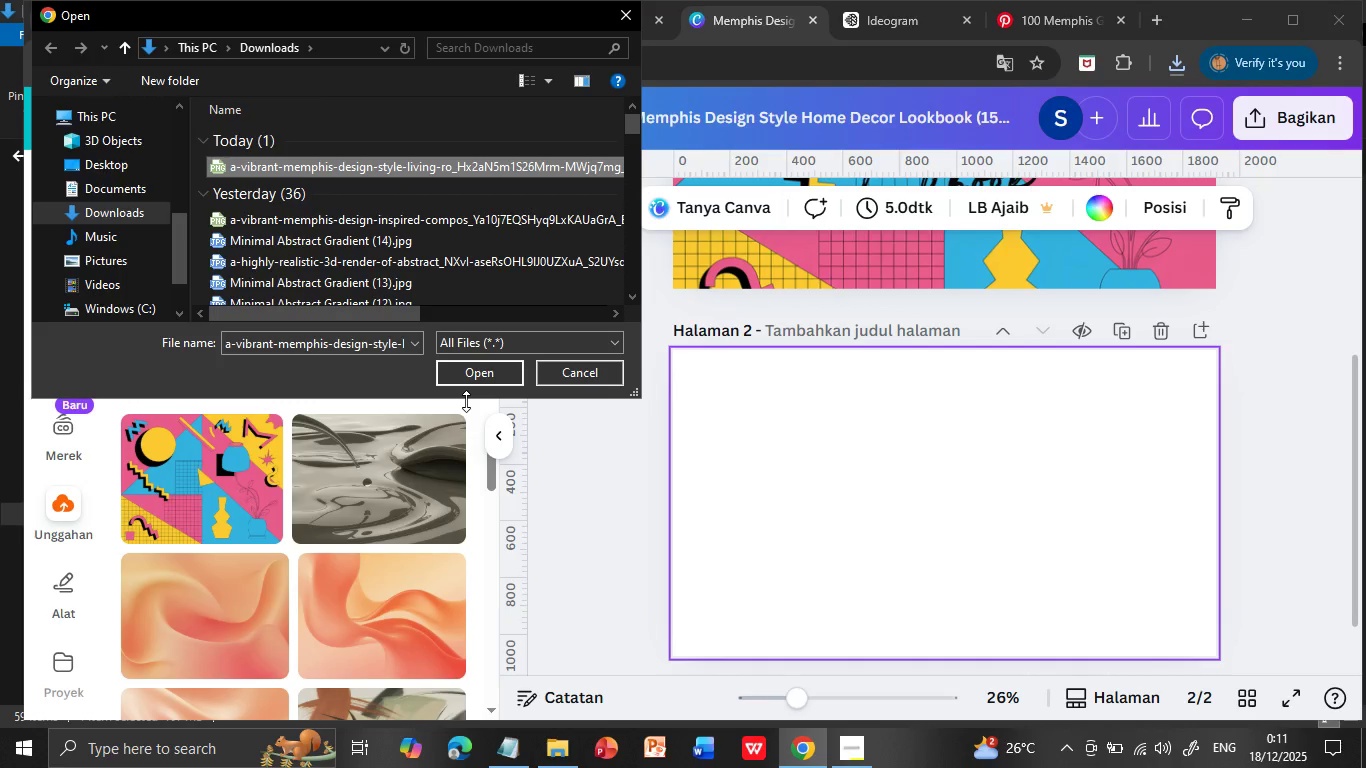 
left_click([466, 376])
 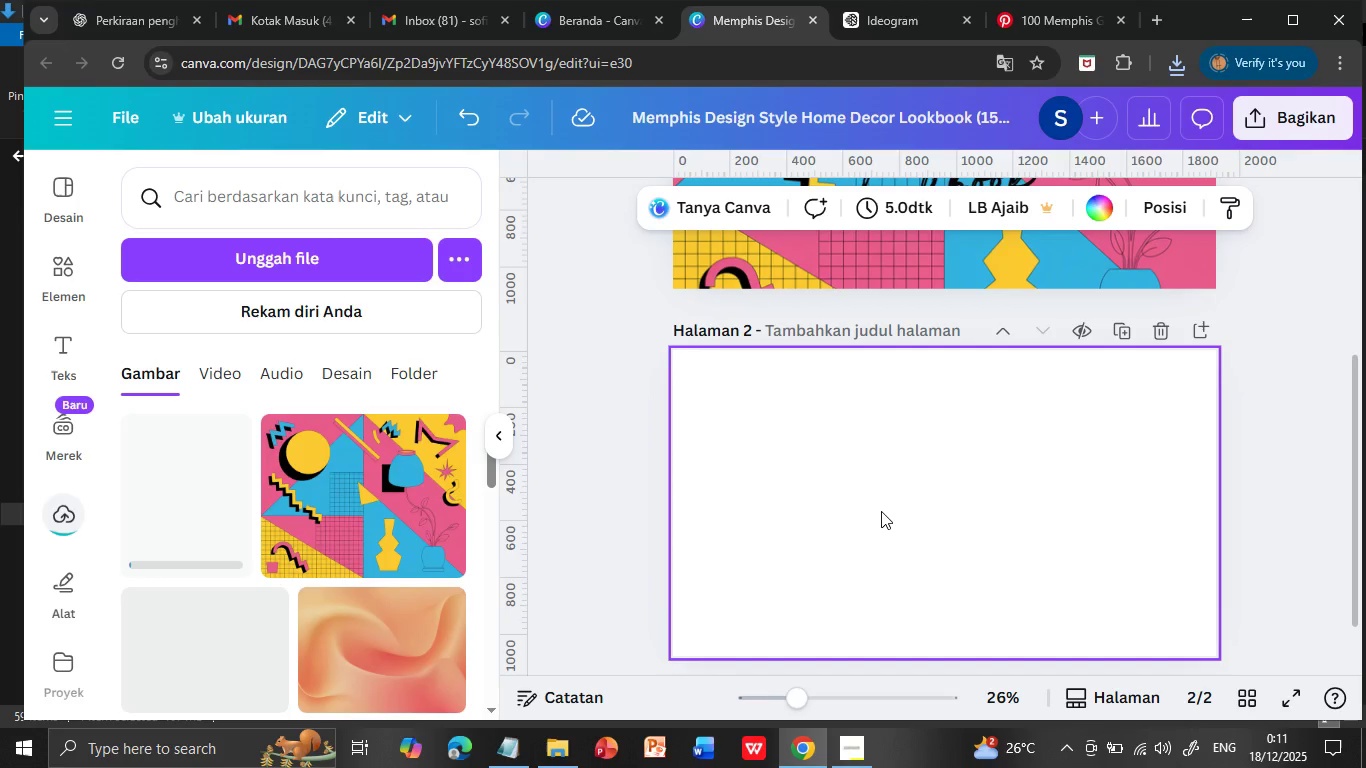 
left_click([202, 502])
 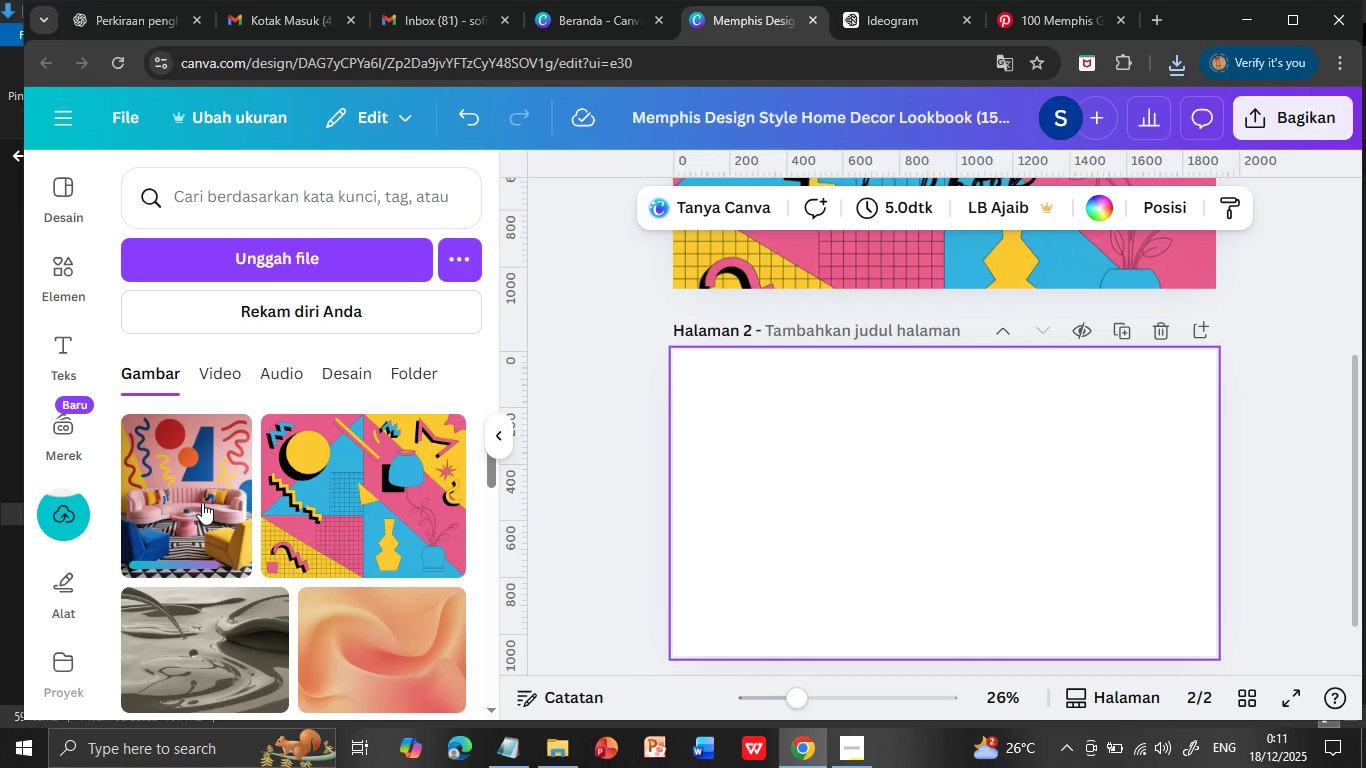 
left_click_drag(start_coordinate=[980, 485], to_coordinate=[815, 457])
 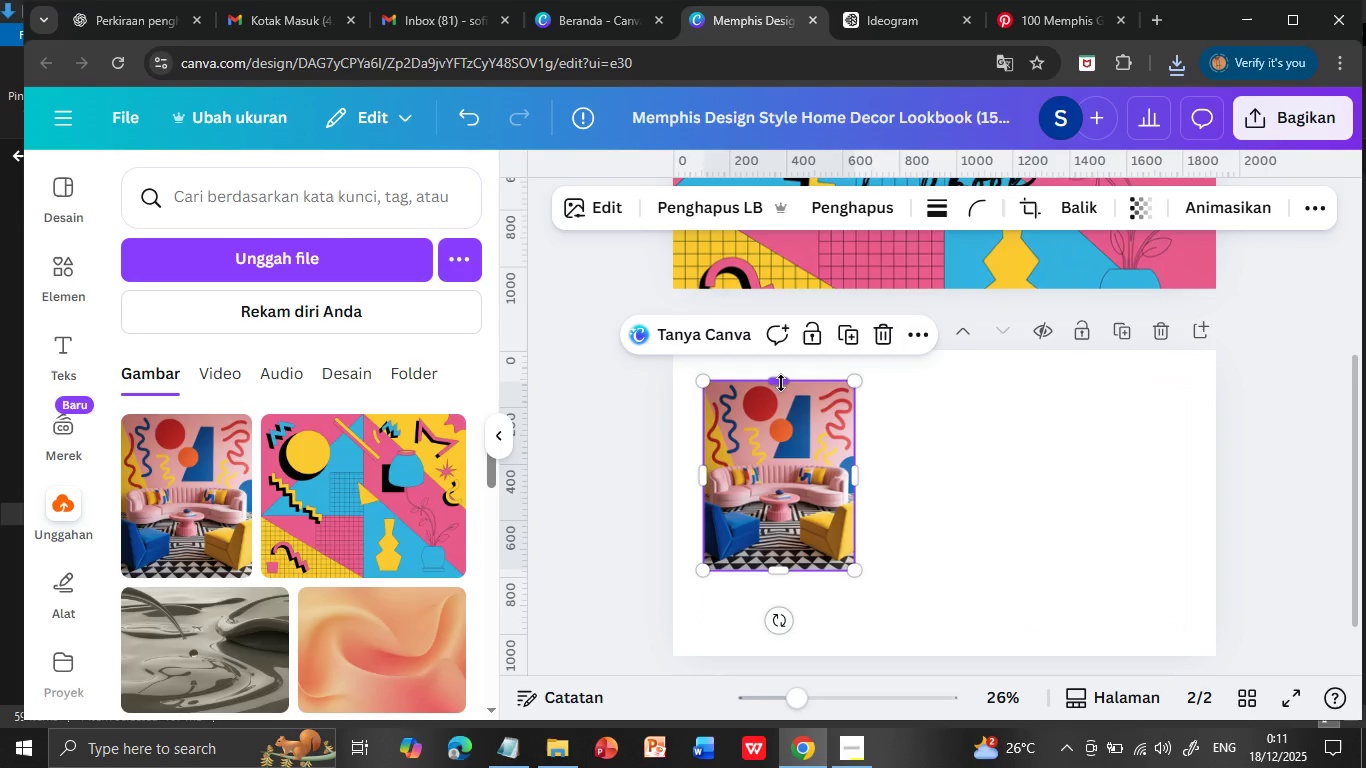 
left_click_drag(start_coordinate=[781, 383], to_coordinate=[785, 356])
 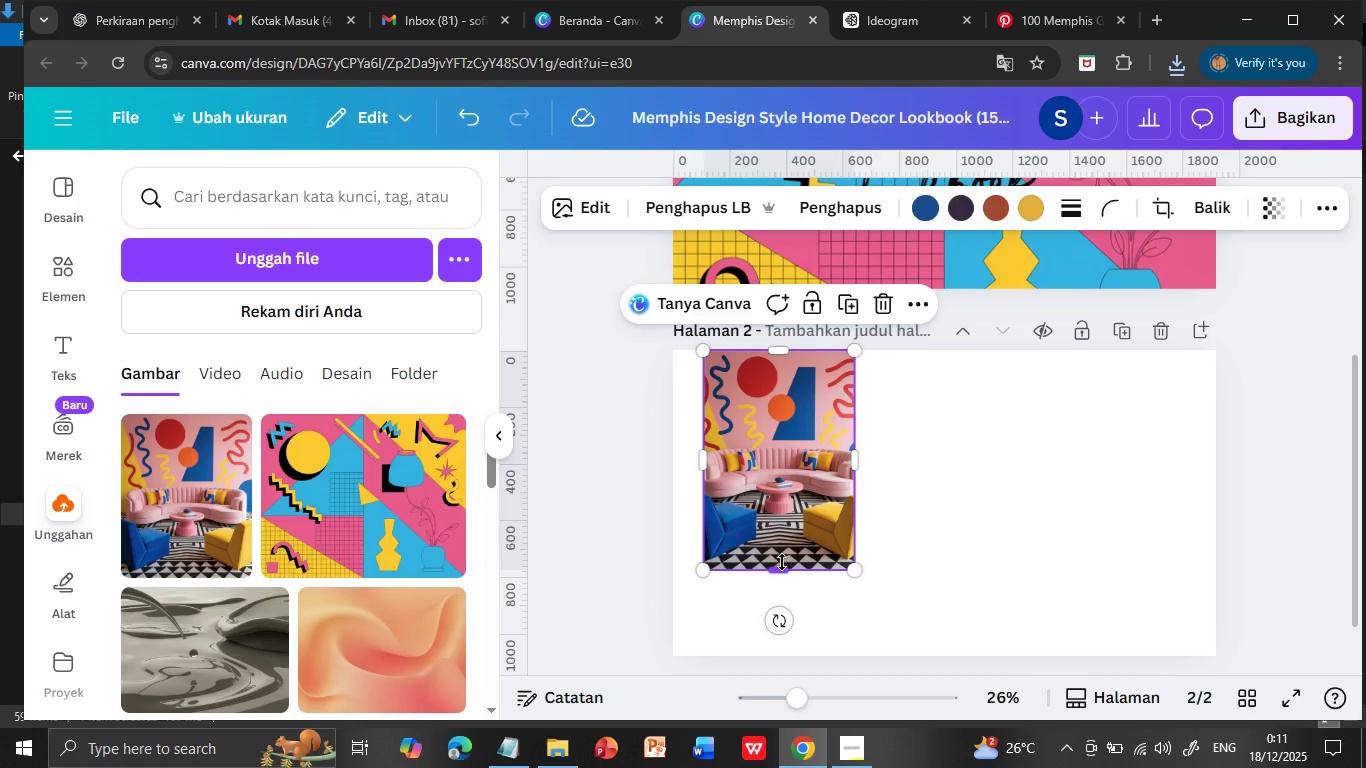 
left_click_drag(start_coordinate=[782, 562], to_coordinate=[785, 642])
 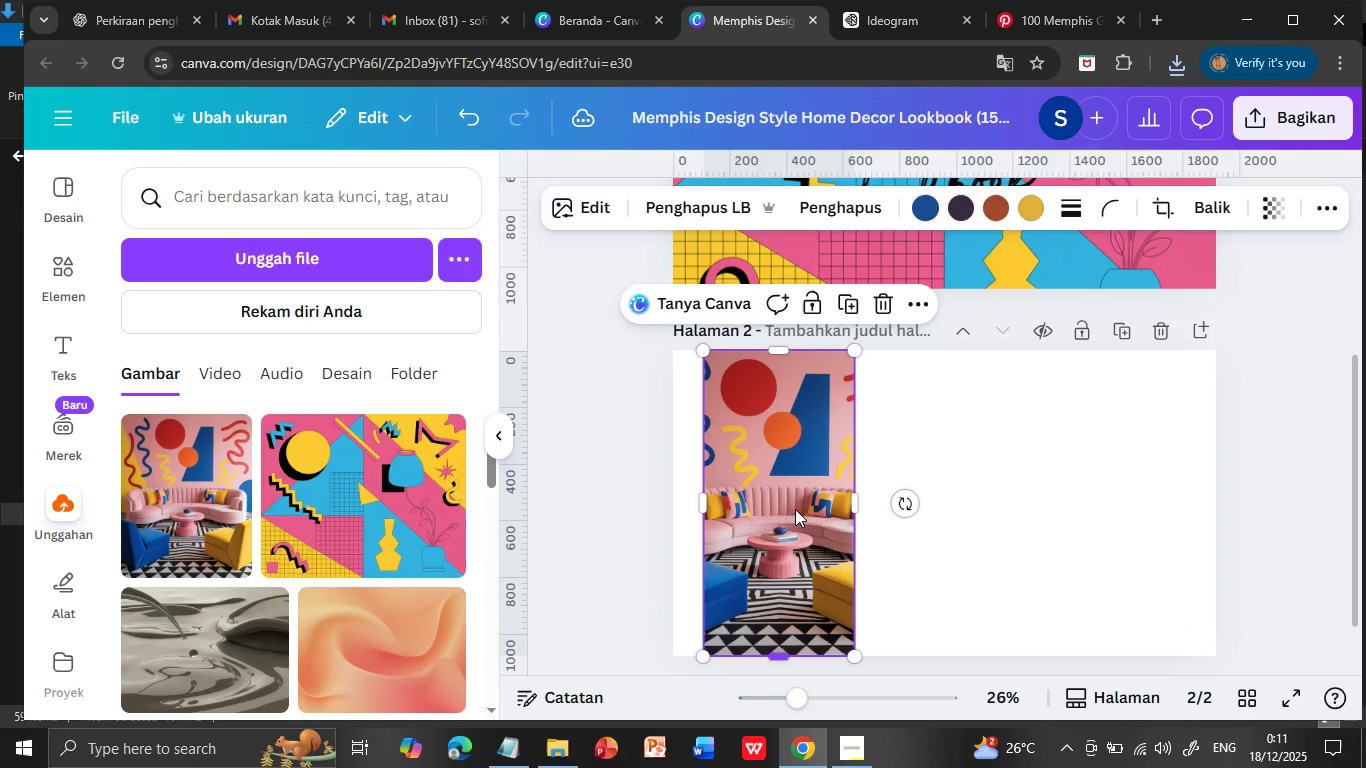 
left_click_drag(start_coordinate=[792, 500], to_coordinate=[816, 502])
 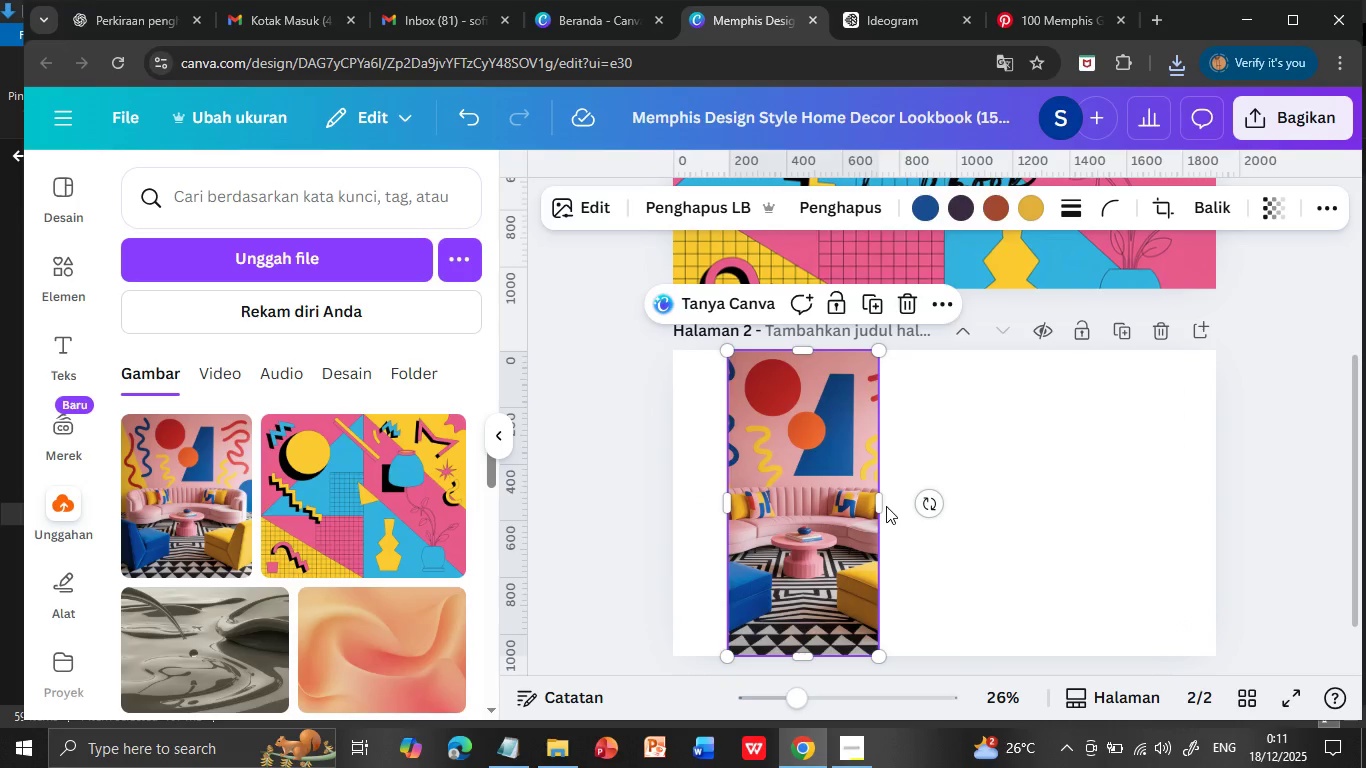 
left_click_drag(start_coordinate=[881, 500], to_coordinate=[944, 503])
 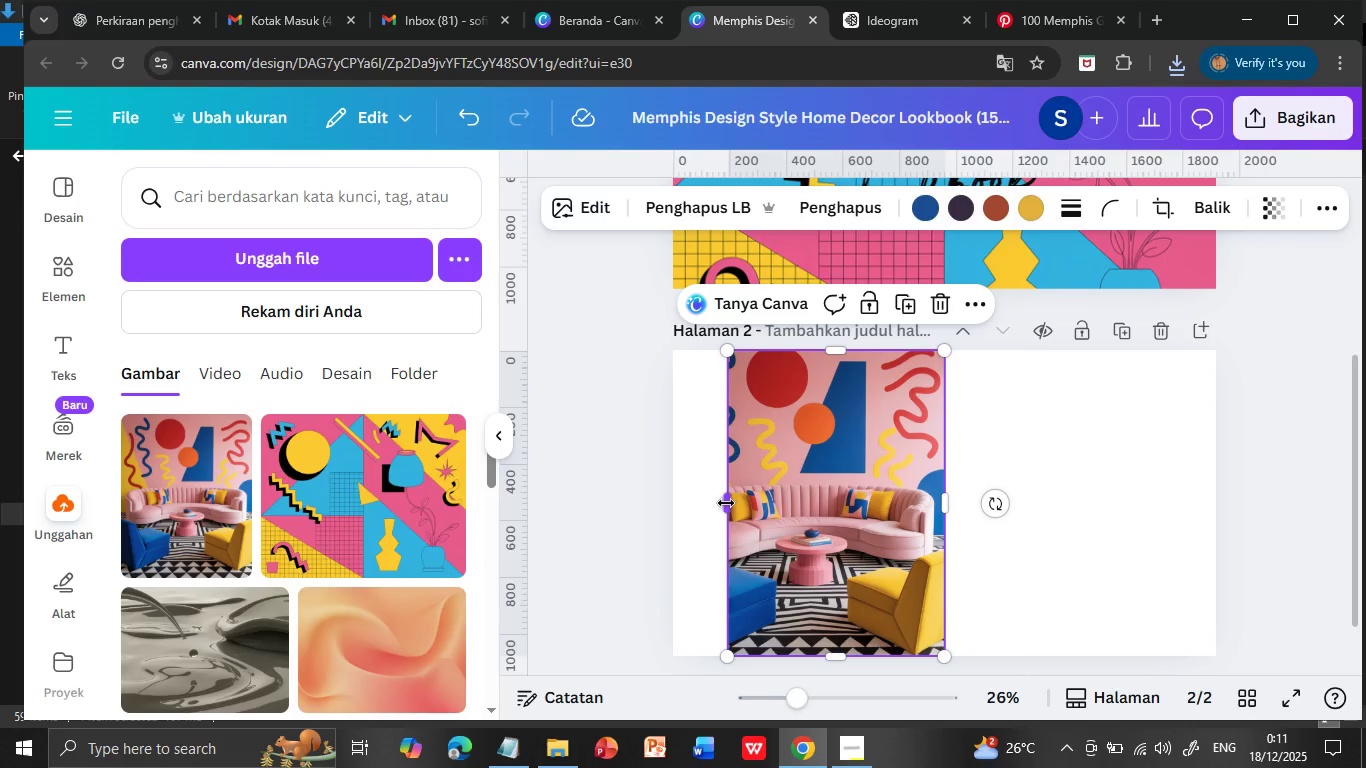 
left_click_drag(start_coordinate=[728, 503], to_coordinate=[677, 501])
 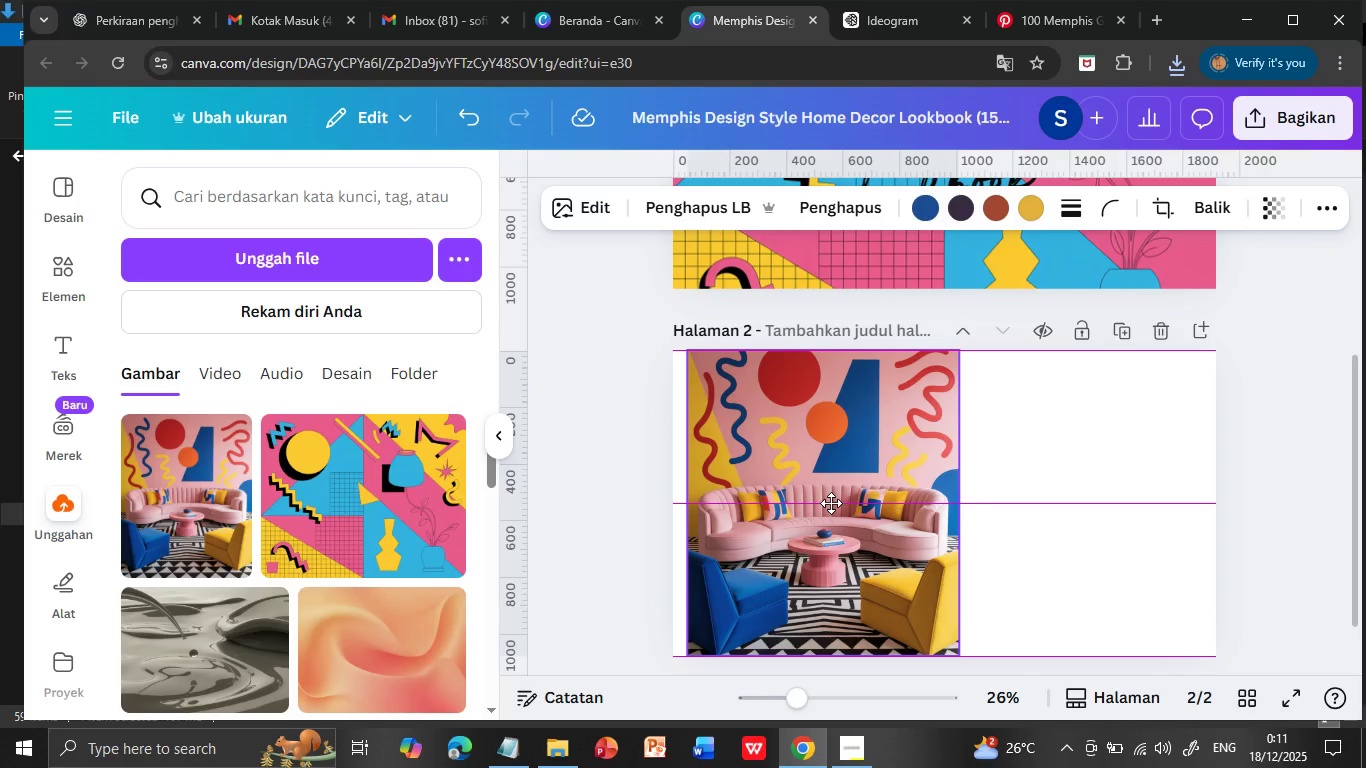 
left_click([1053, 540])
 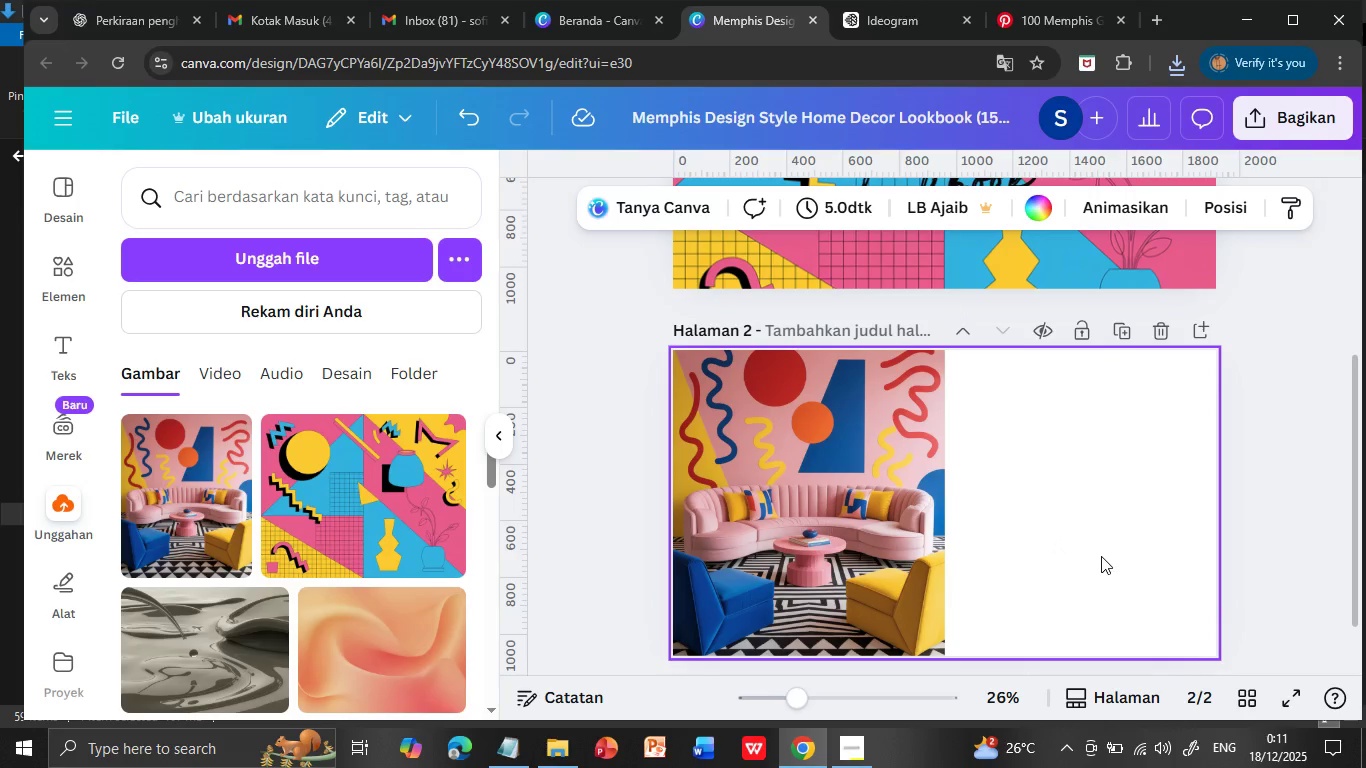 
left_click([1101, 556])
 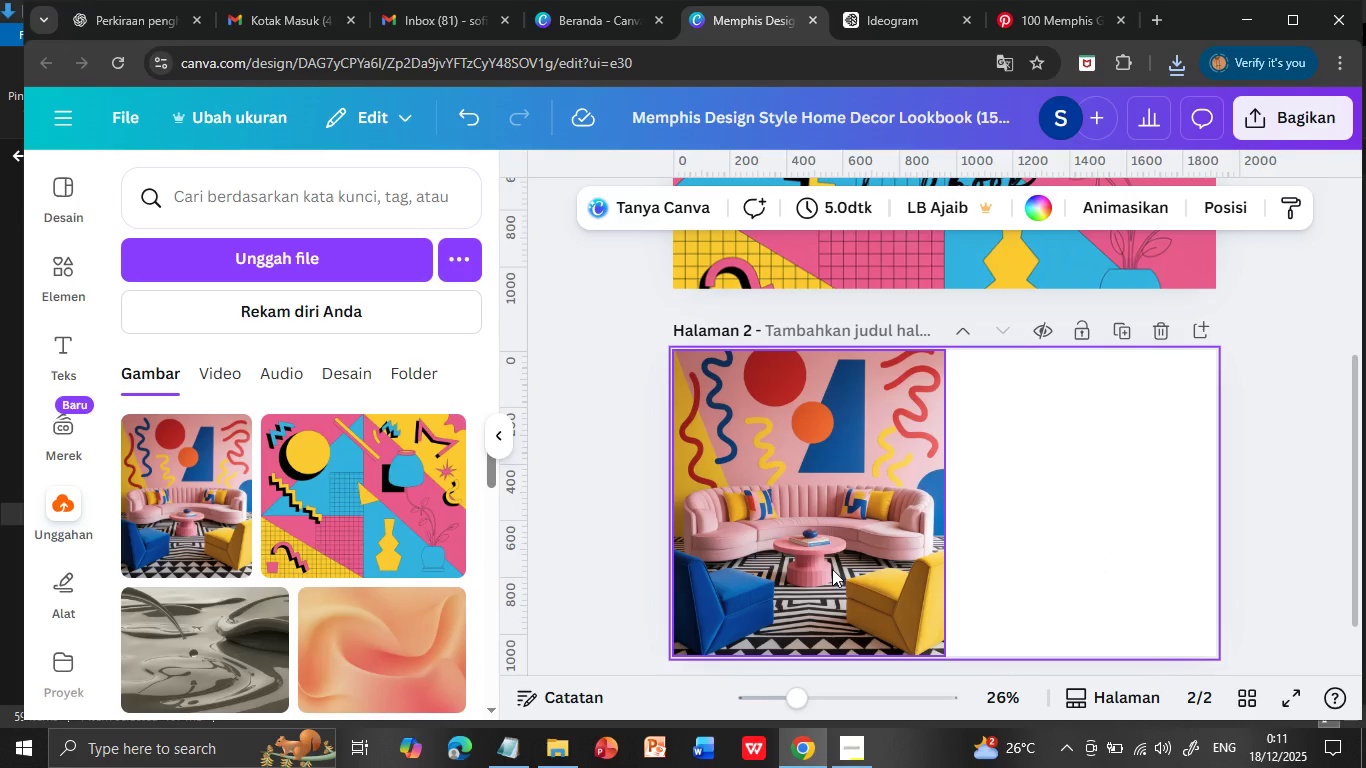 
left_click([829, 562])
 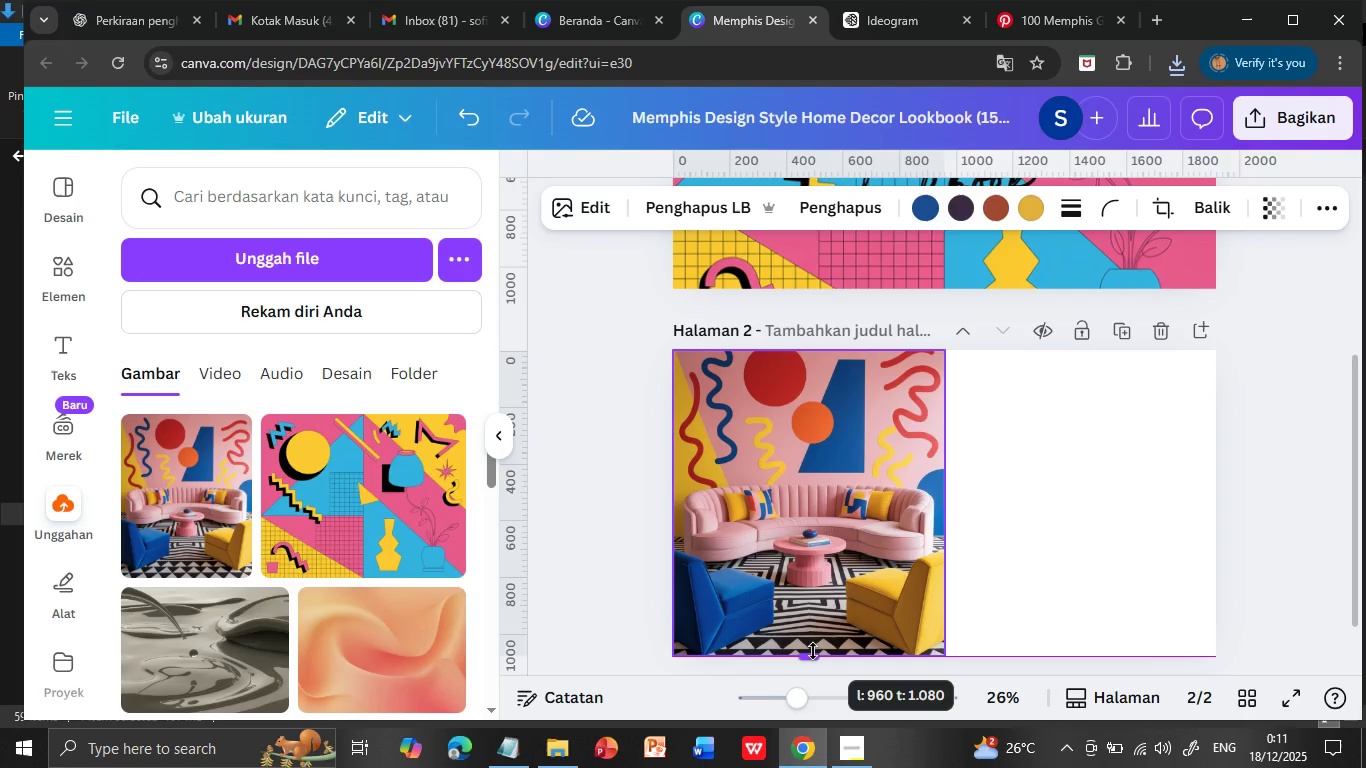 
left_click([1070, 558])
 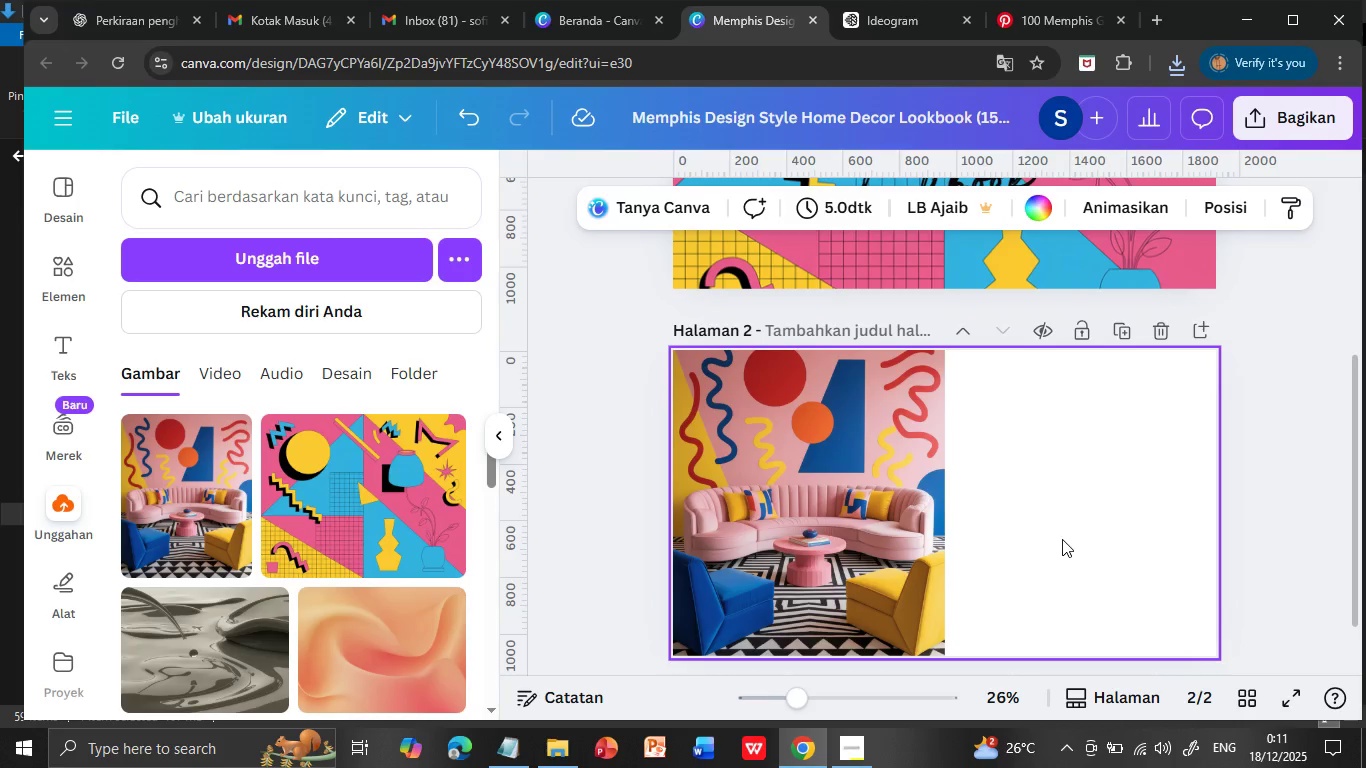 
left_click([889, 478])
 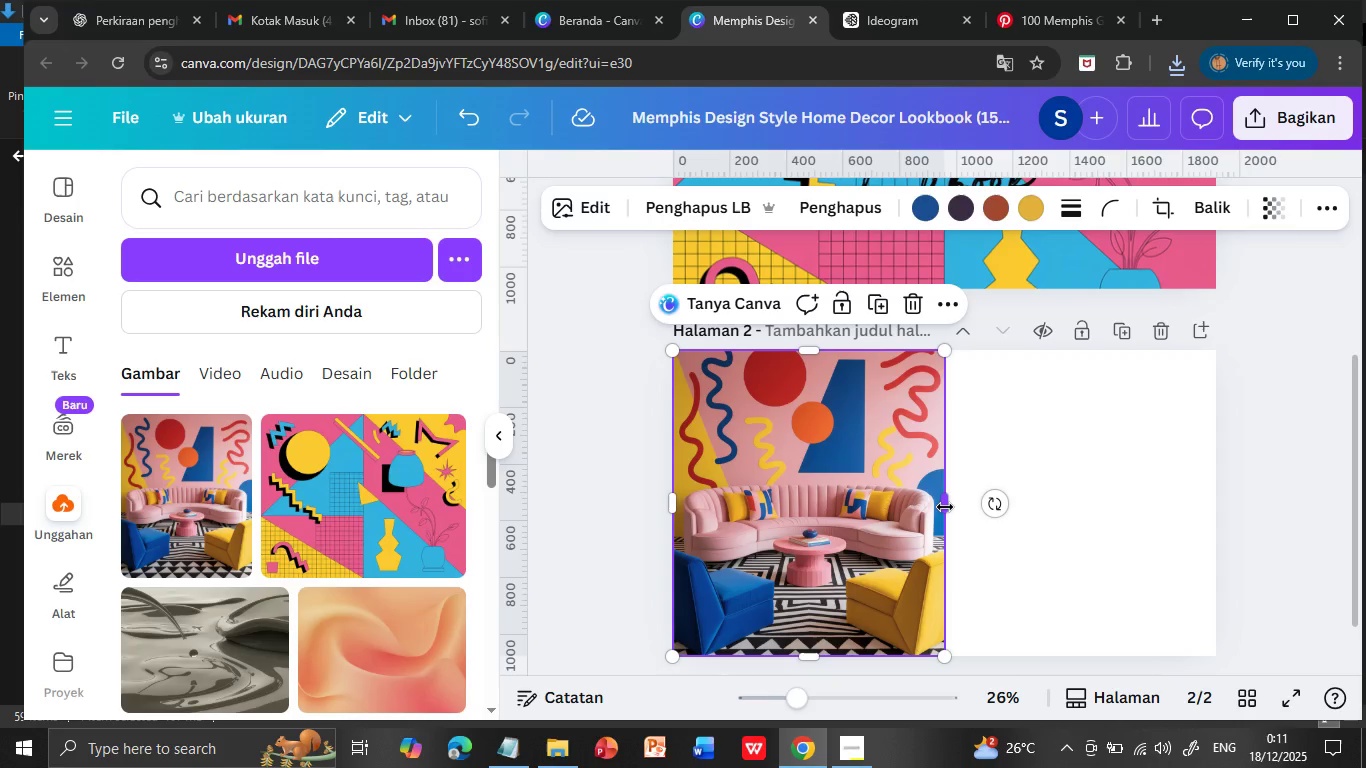 
left_click_drag(start_coordinate=[945, 507], to_coordinate=[958, 507])
 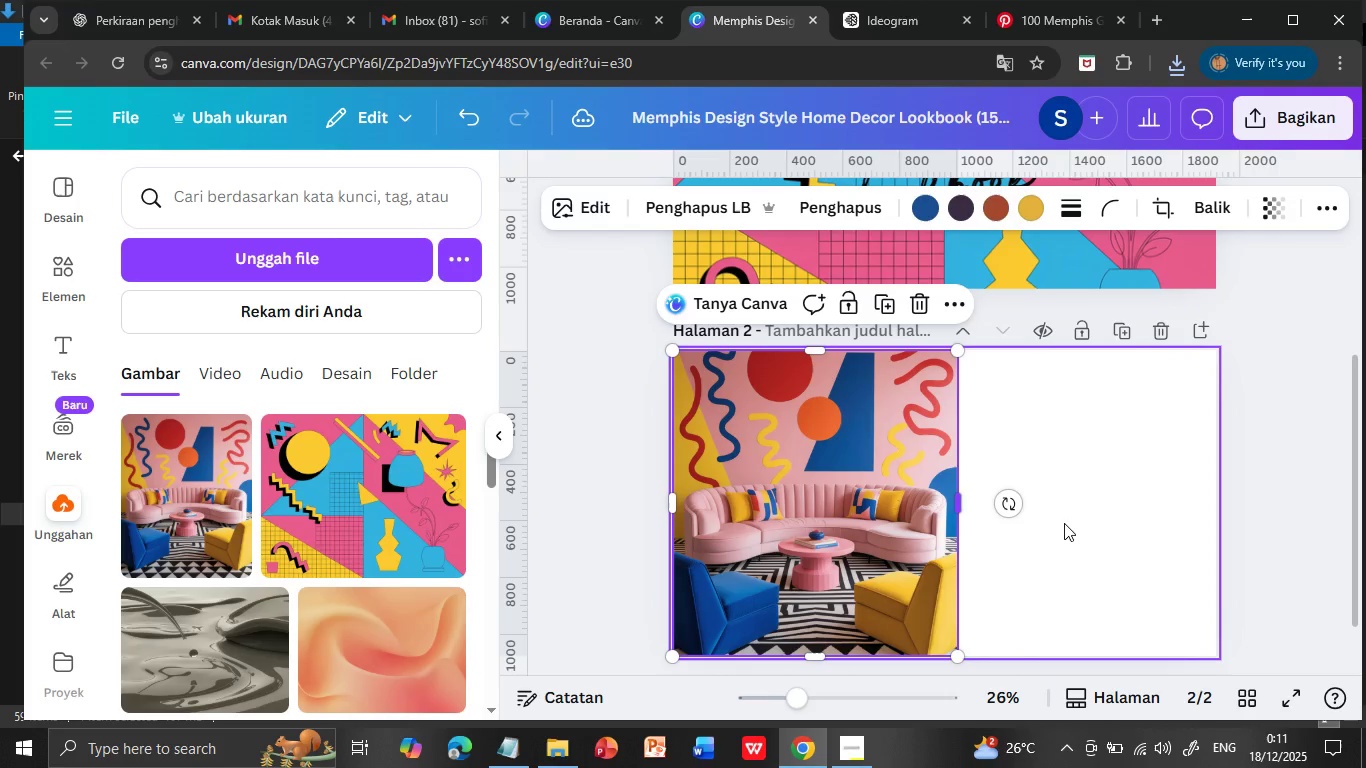 
left_click([1089, 537])
 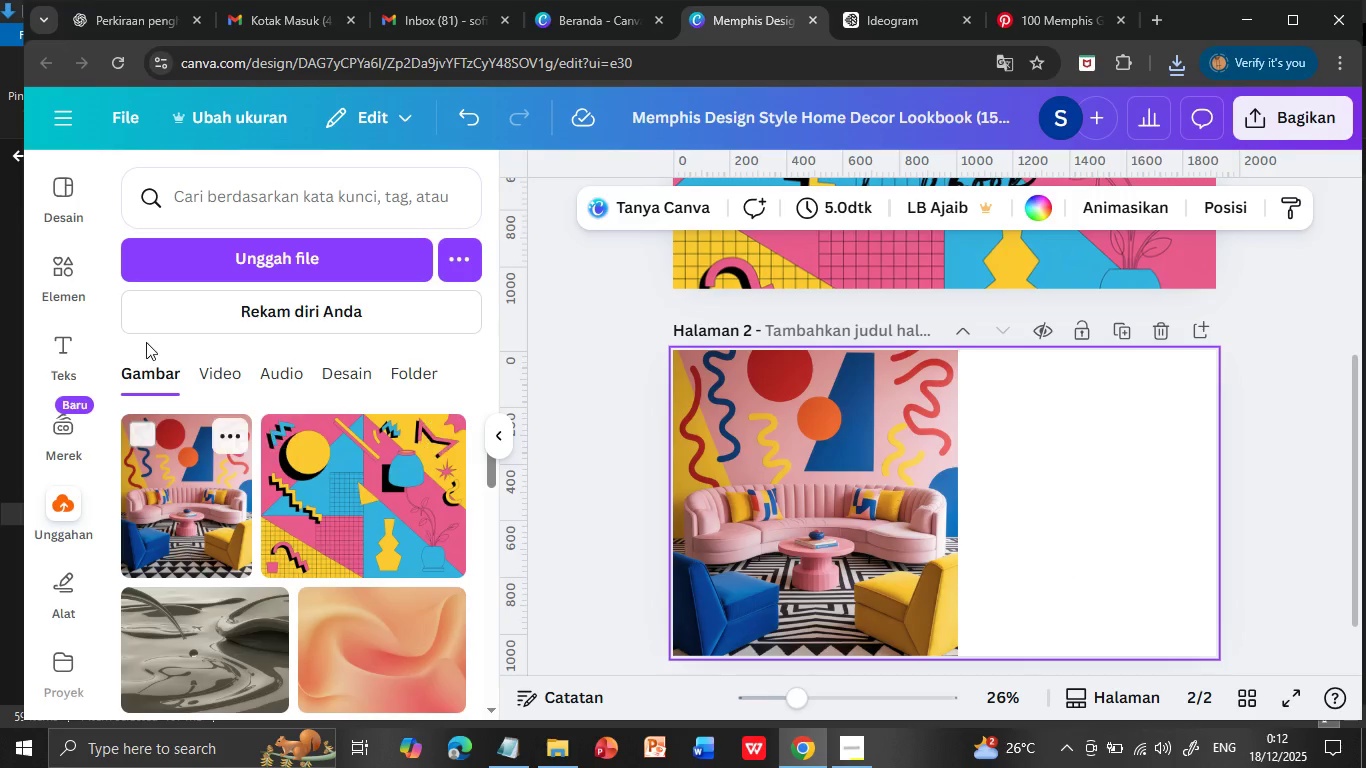 
wait(5.91)
 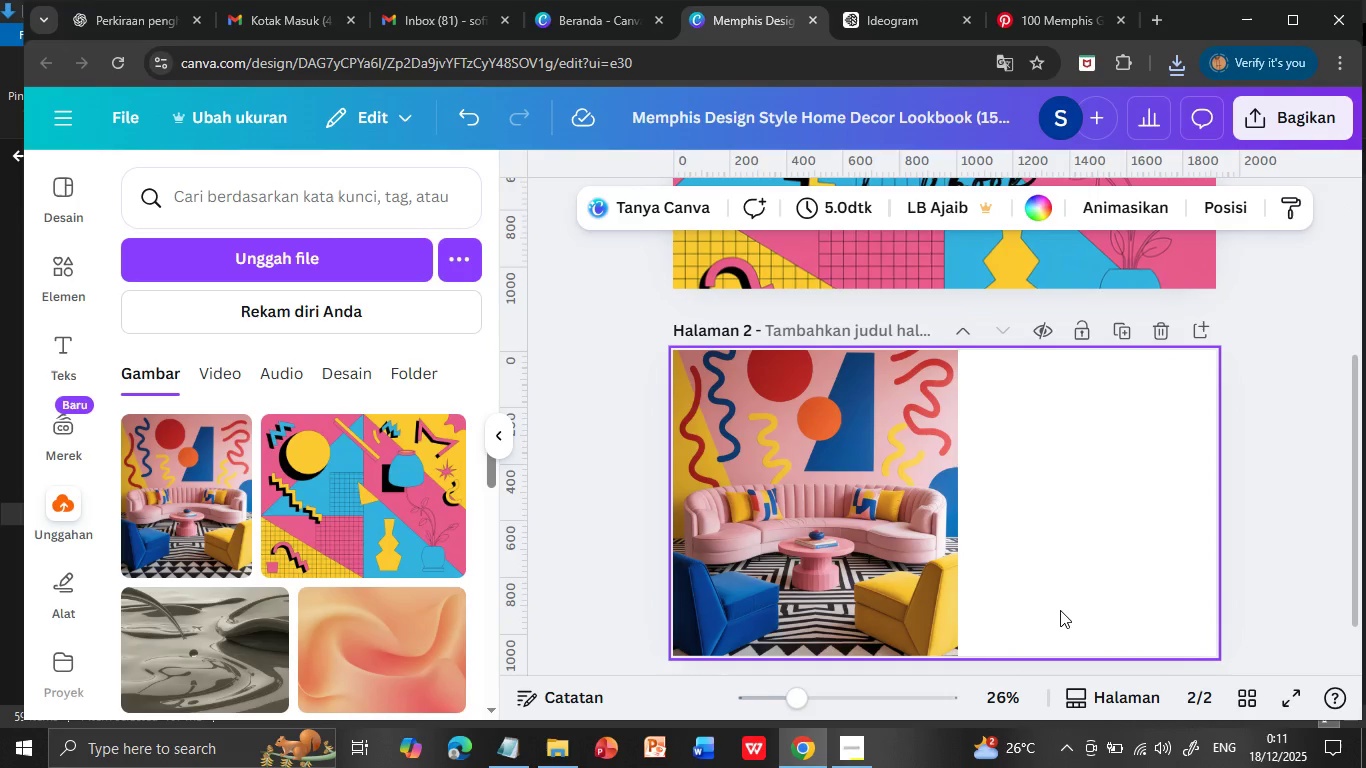 
left_click([63, 342])
 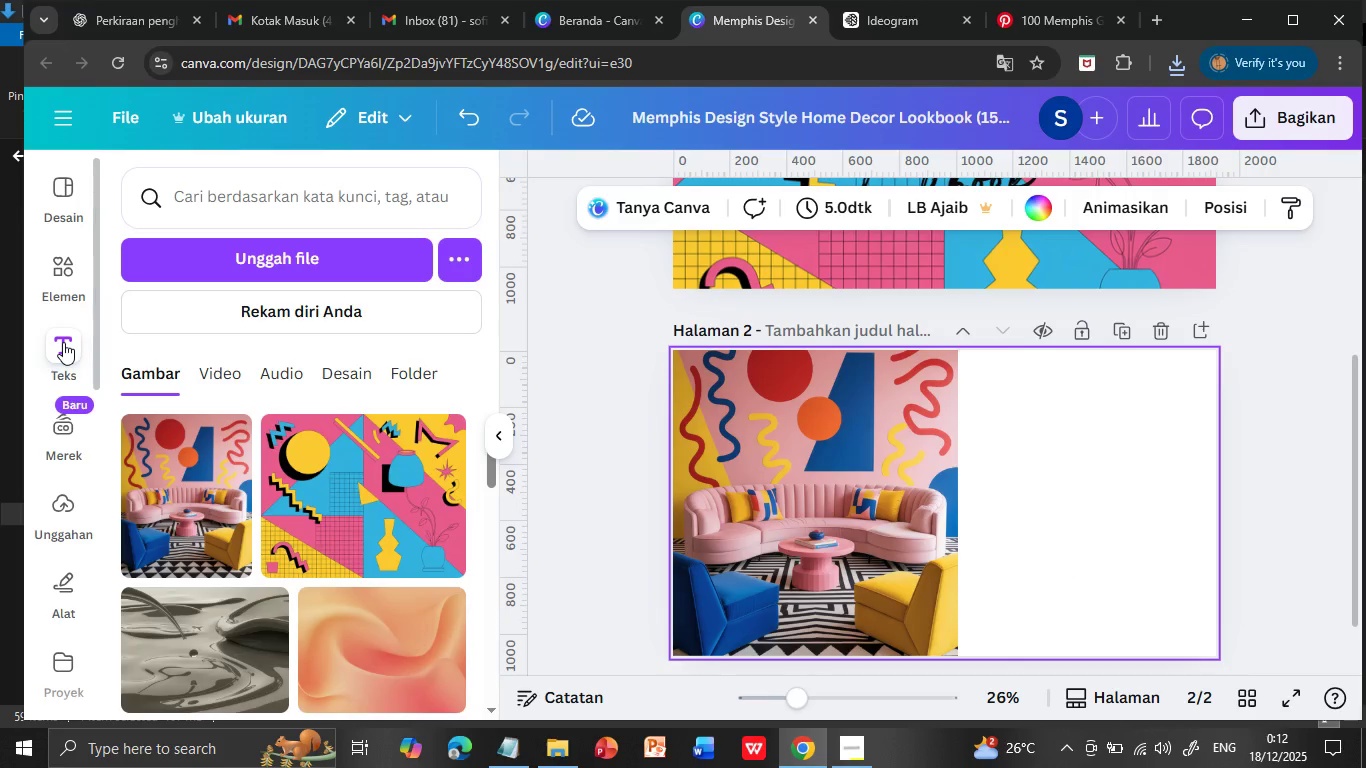 
left_click([303, 265])
 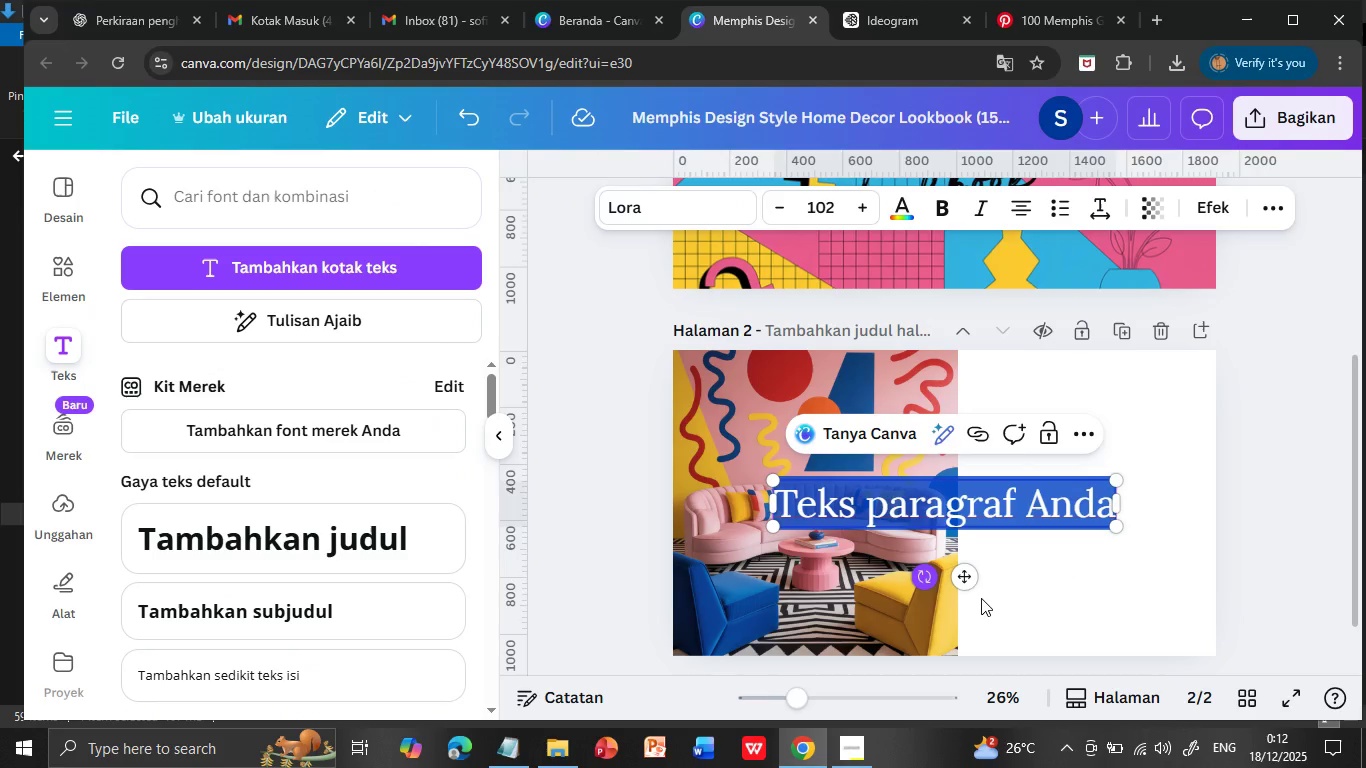 
left_click_drag(start_coordinate=[963, 576], to_coordinate=[1031, 514])
 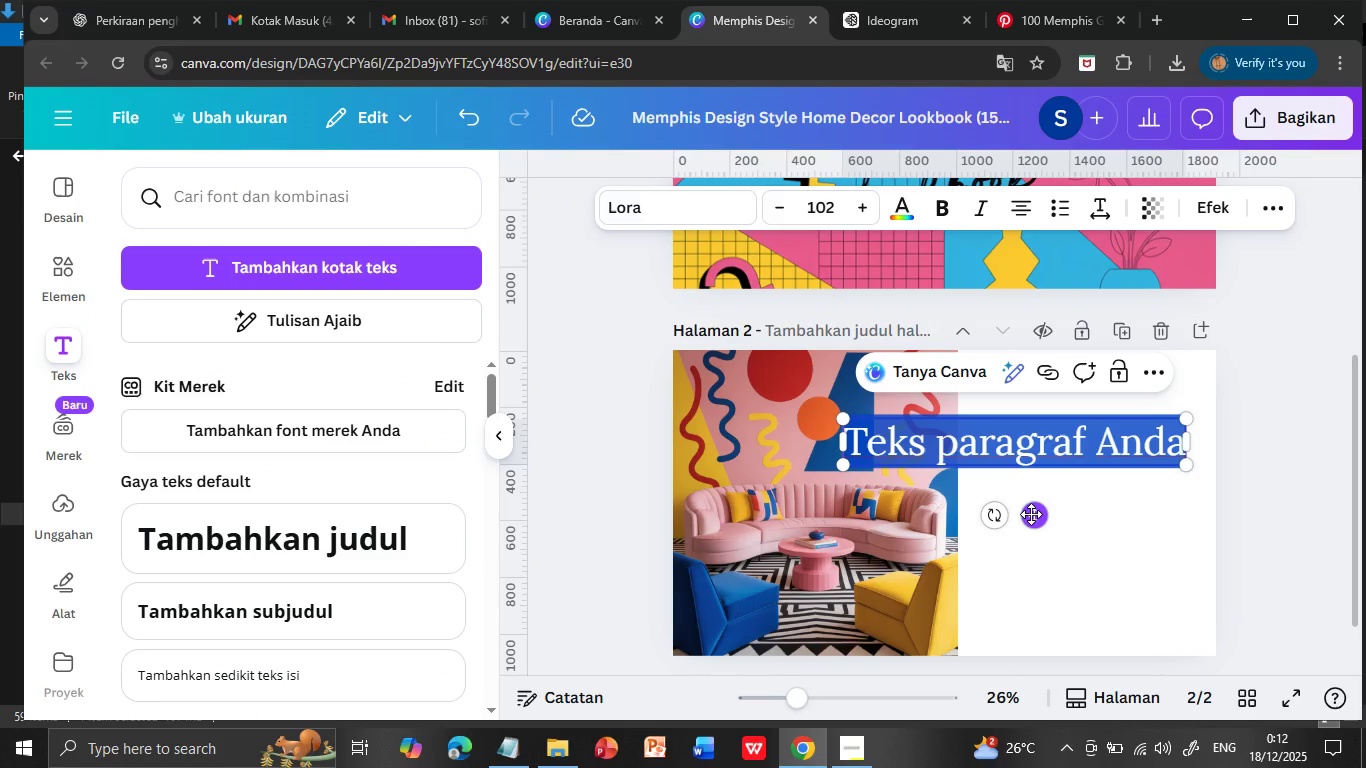 
type(Bold & Playful Living Space)
 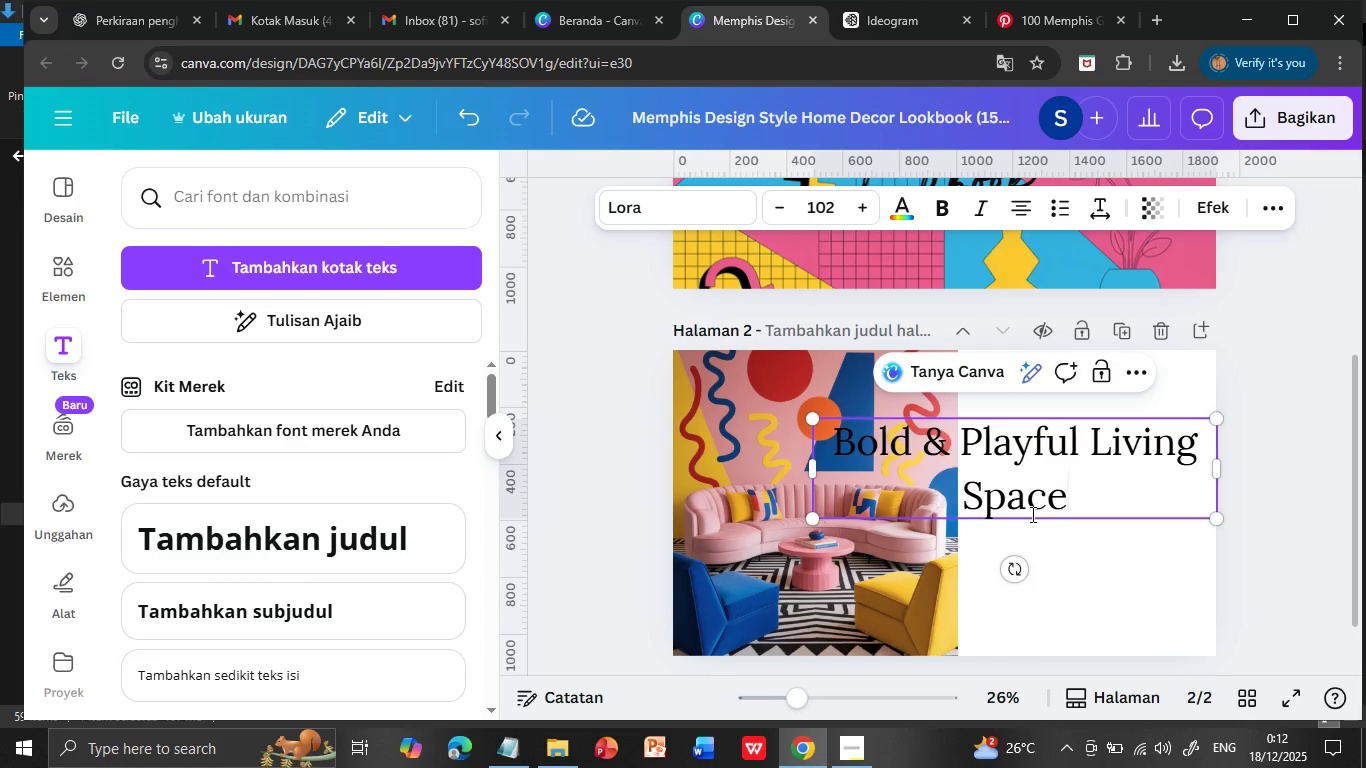 
scroll: coordinate [1125, 439], scroll_direction: up, amount: 3.0
 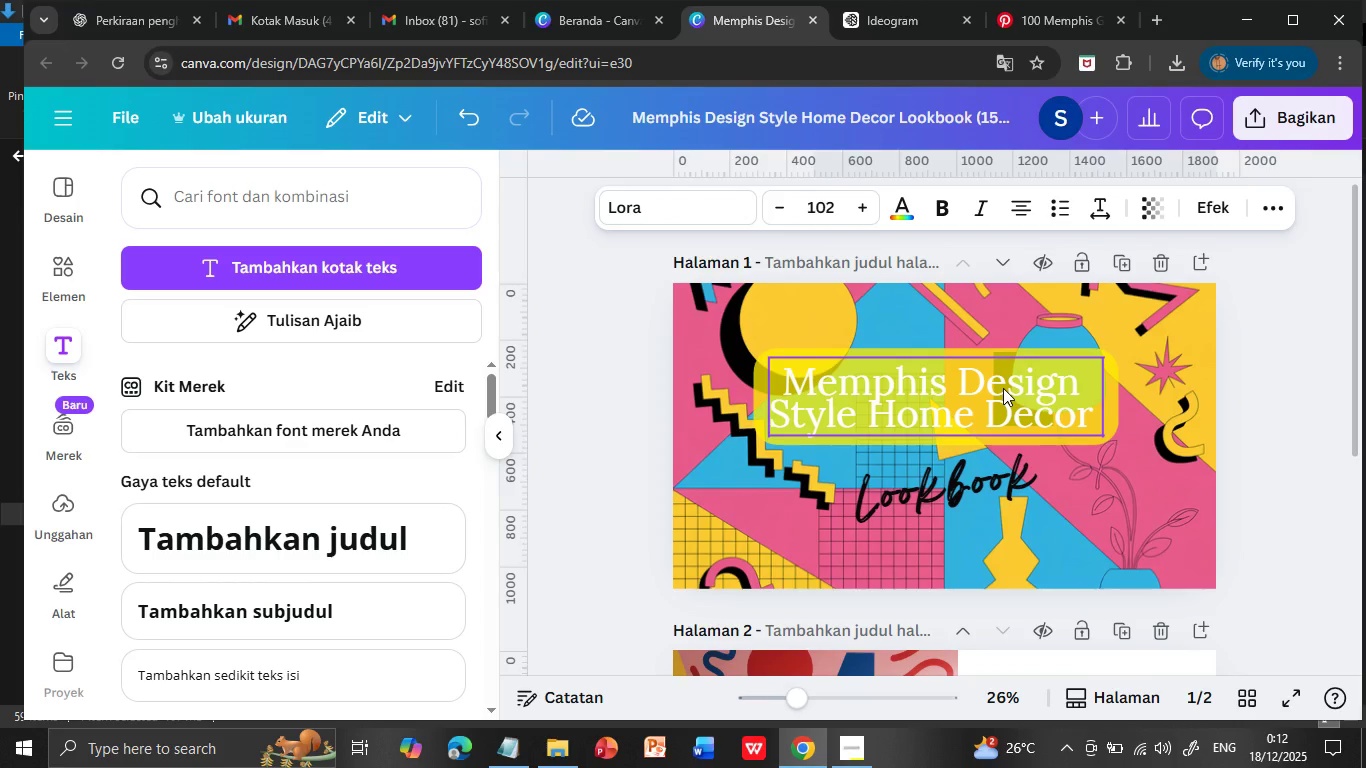 
left_click([1003, 388])
 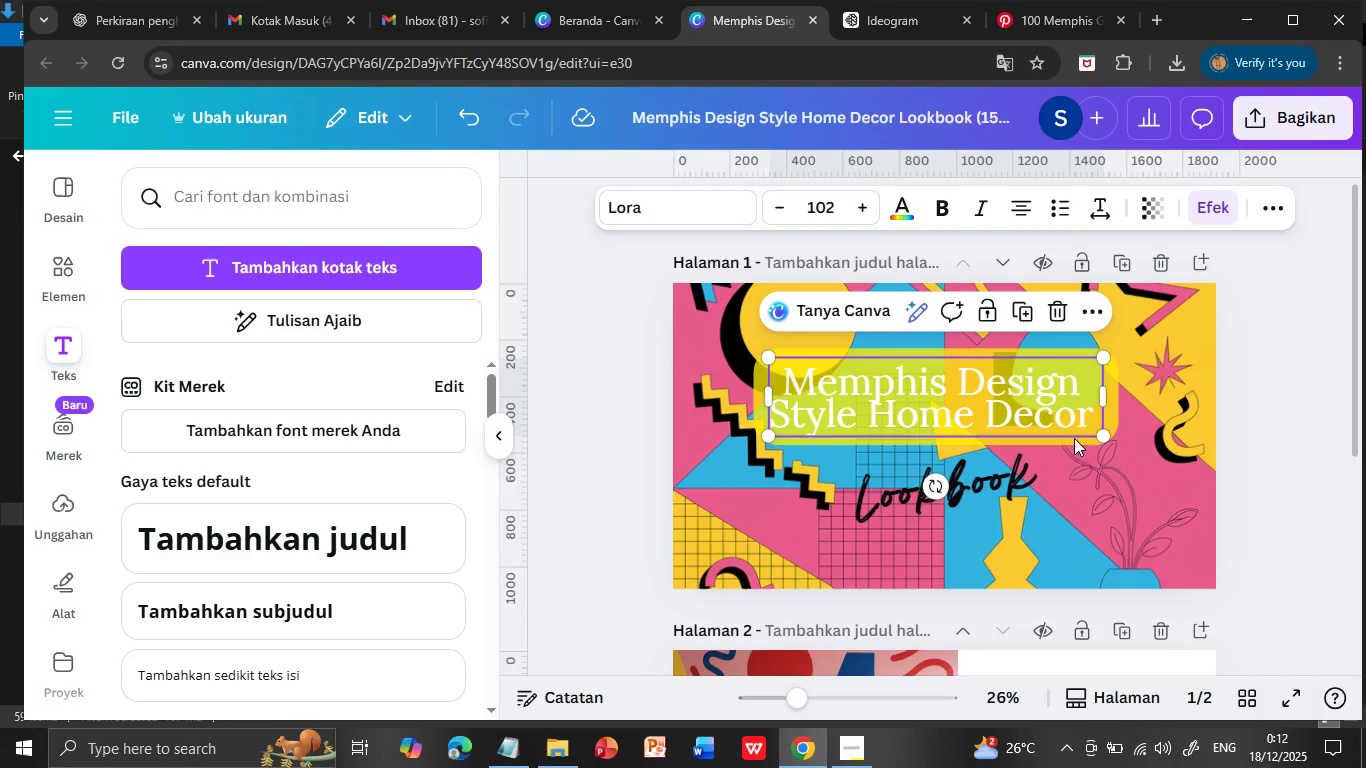 
scroll: coordinate [1075, 439], scroll_direction: down, amount: 4.0
 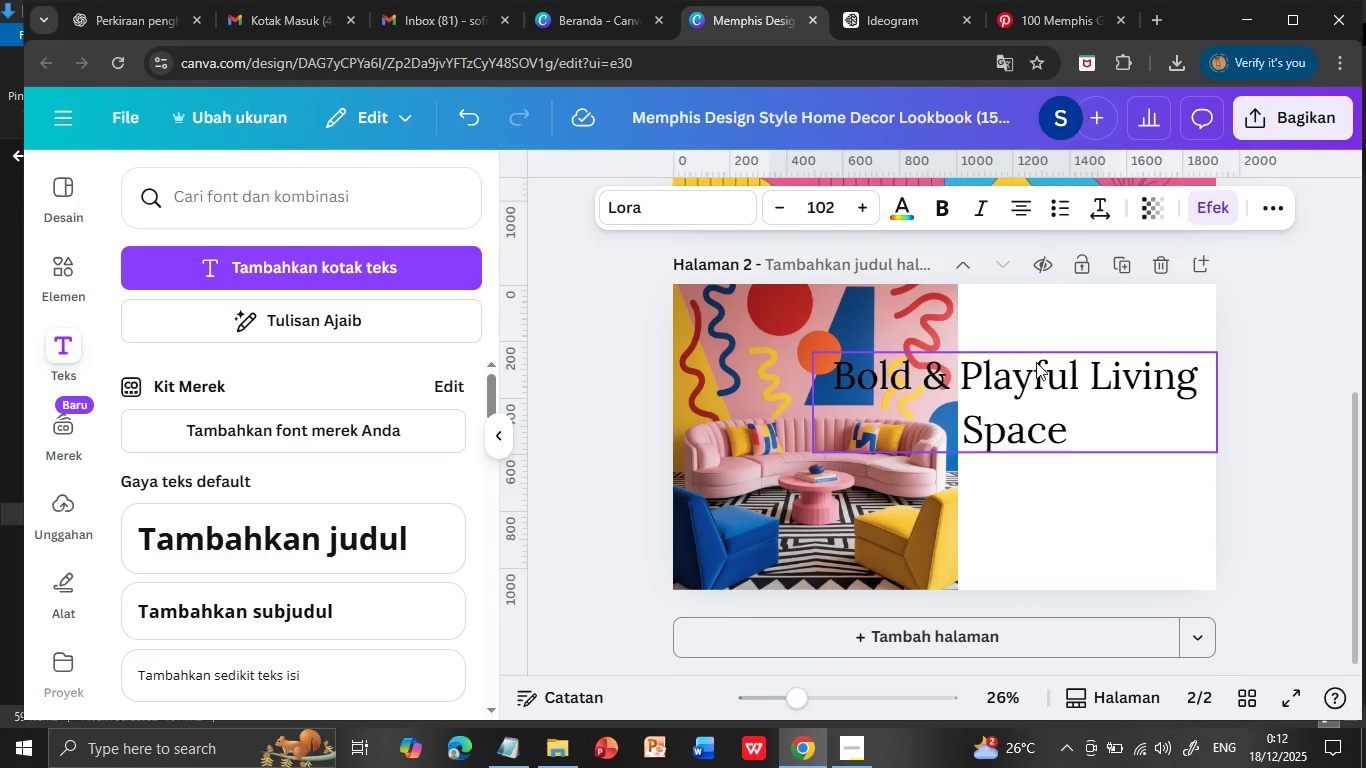 
left_click([1036, 362])
 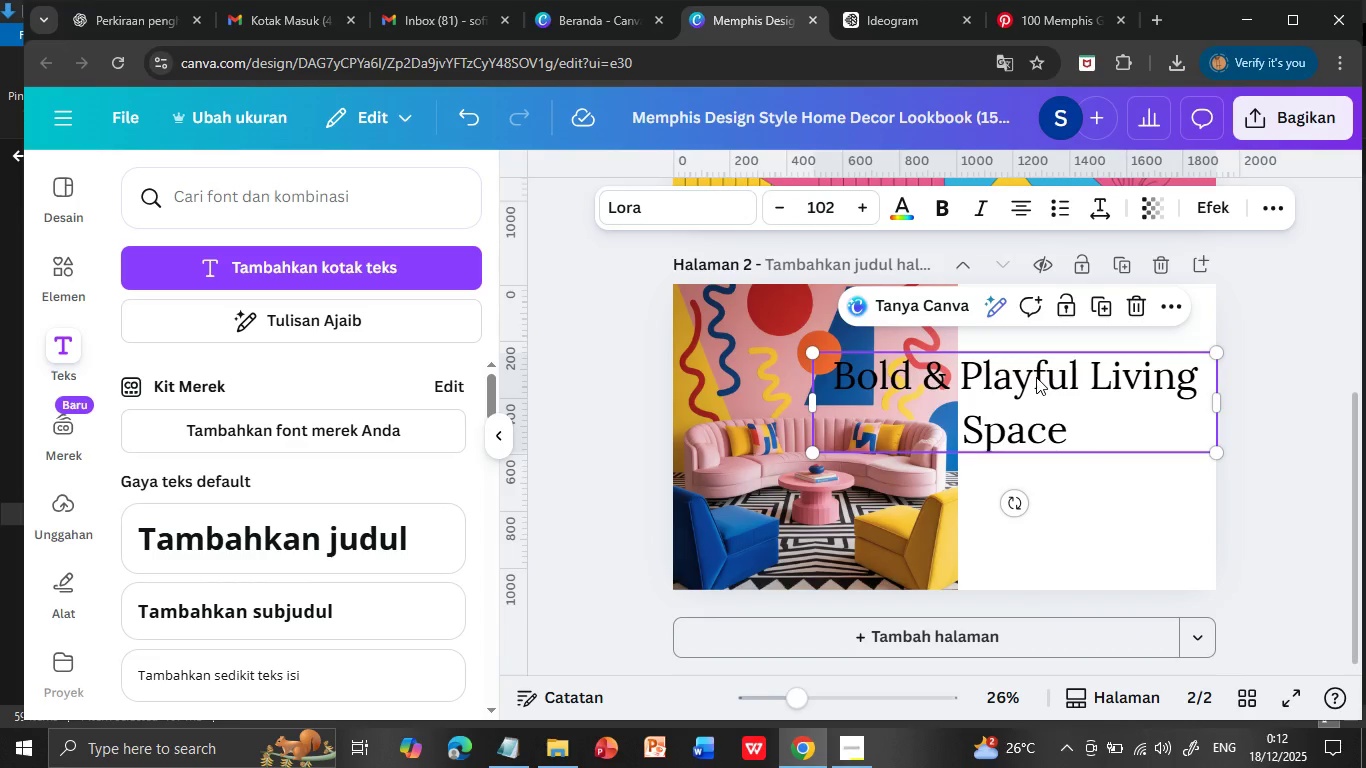 
left_click([1036, 377])
 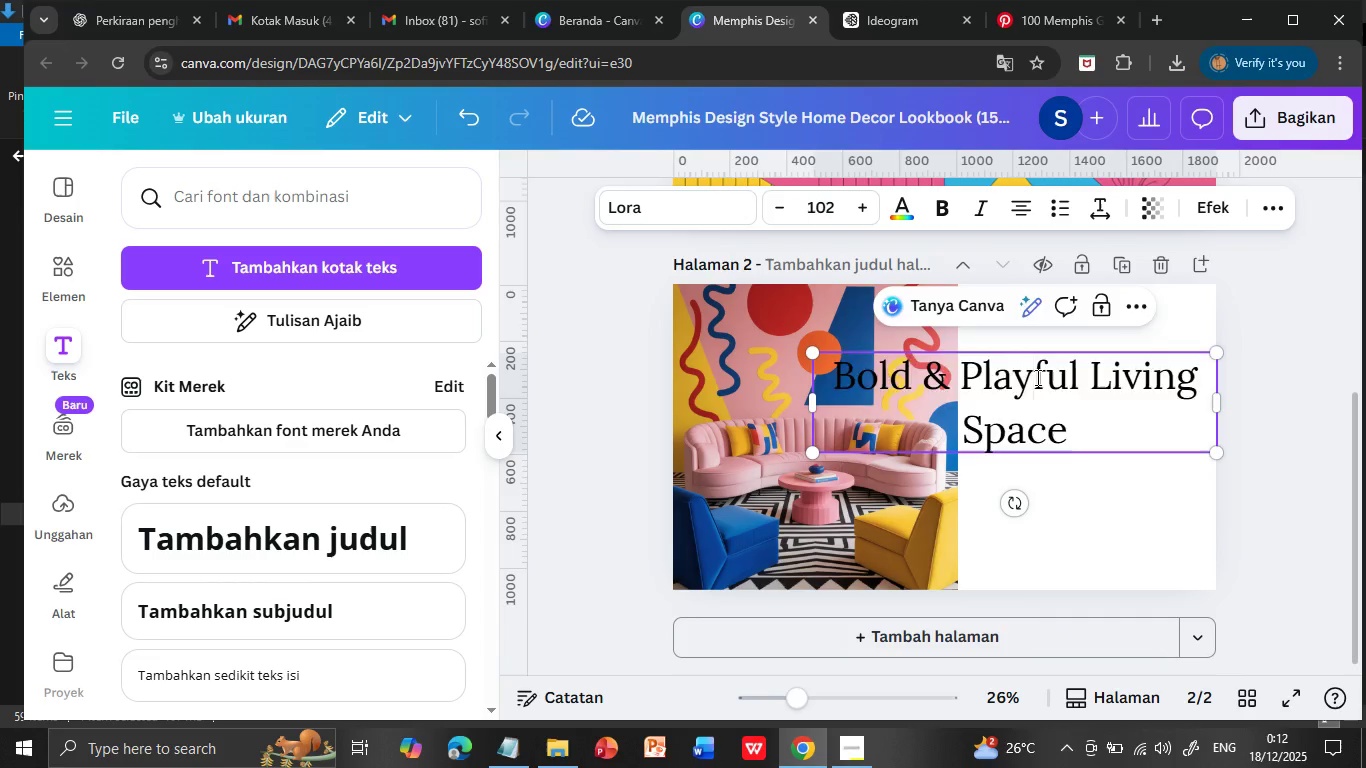 
double_click([1036, 377])
 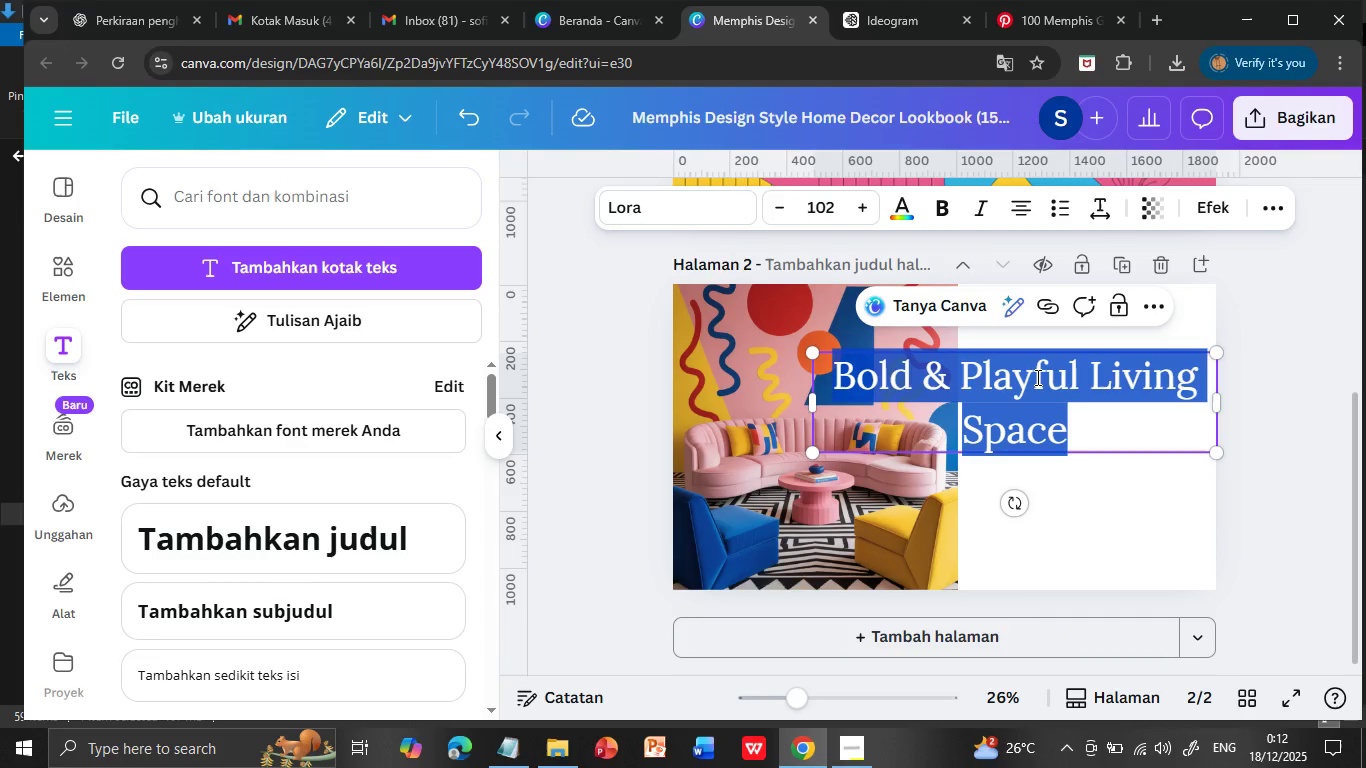 
triple_click([1036, 377])
 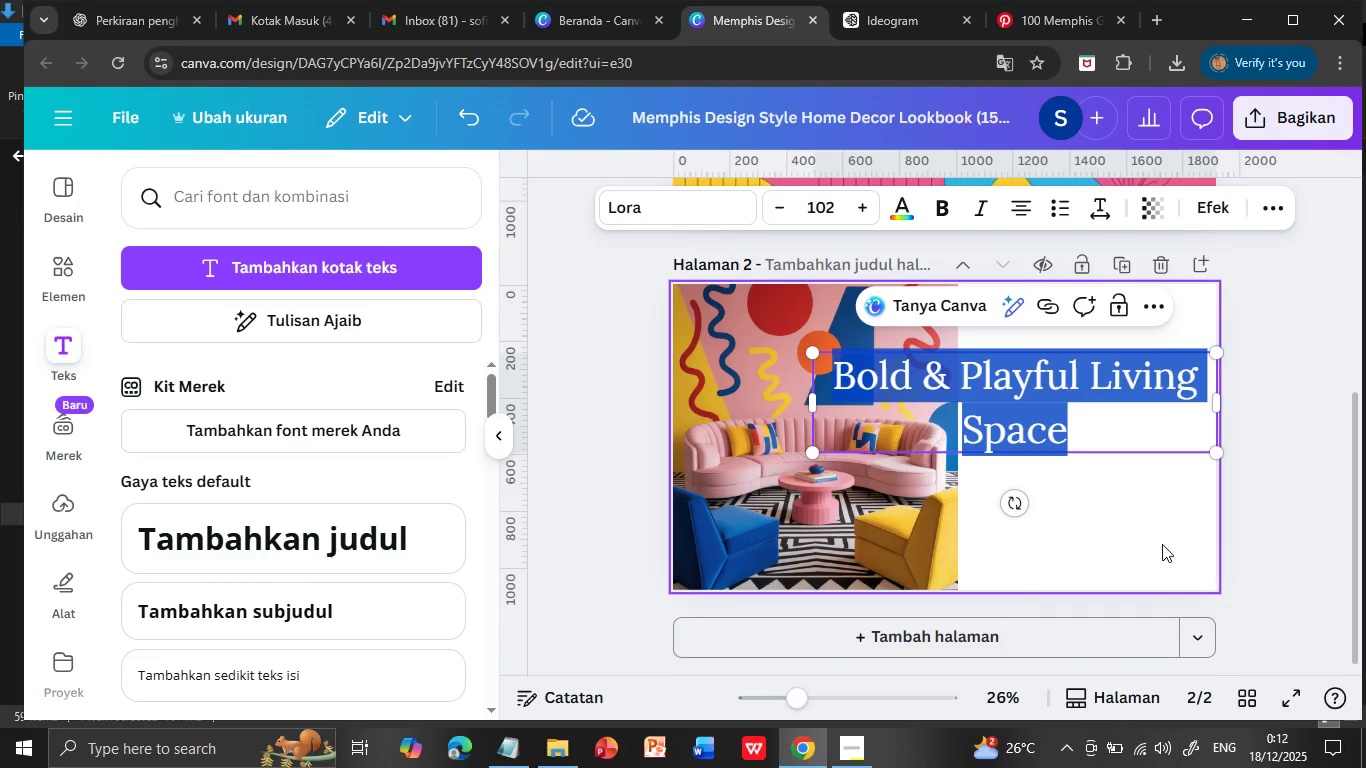 
left_click([1162, 544])
 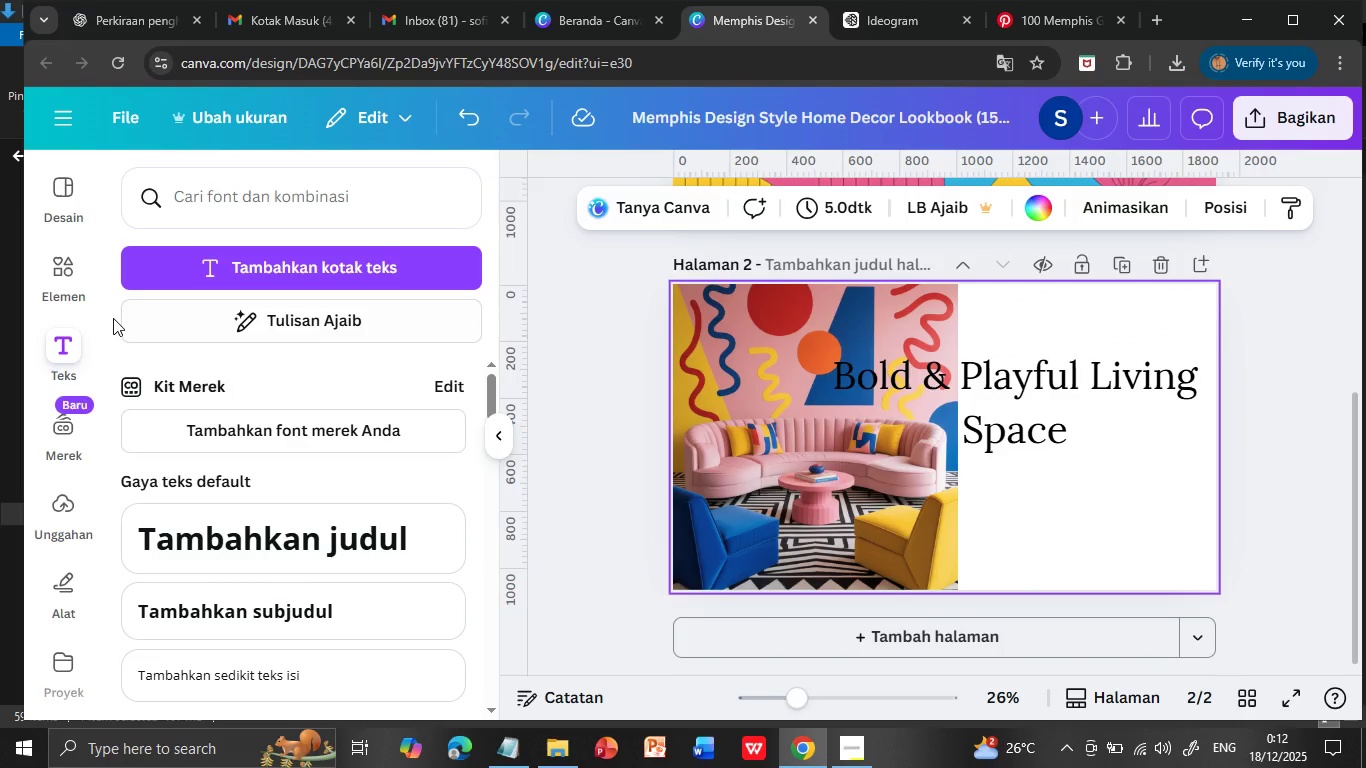 
left_click([72, 257])
 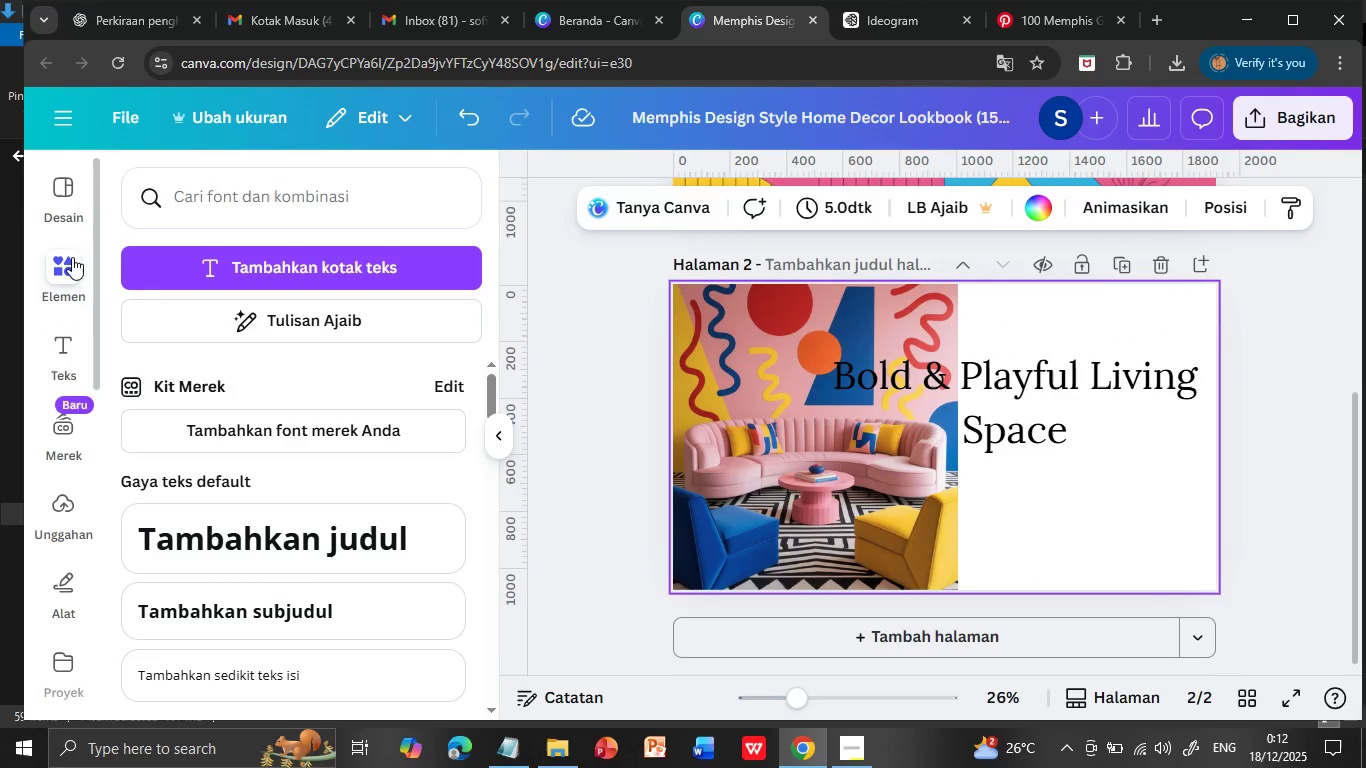 
left_click([263, 195])
 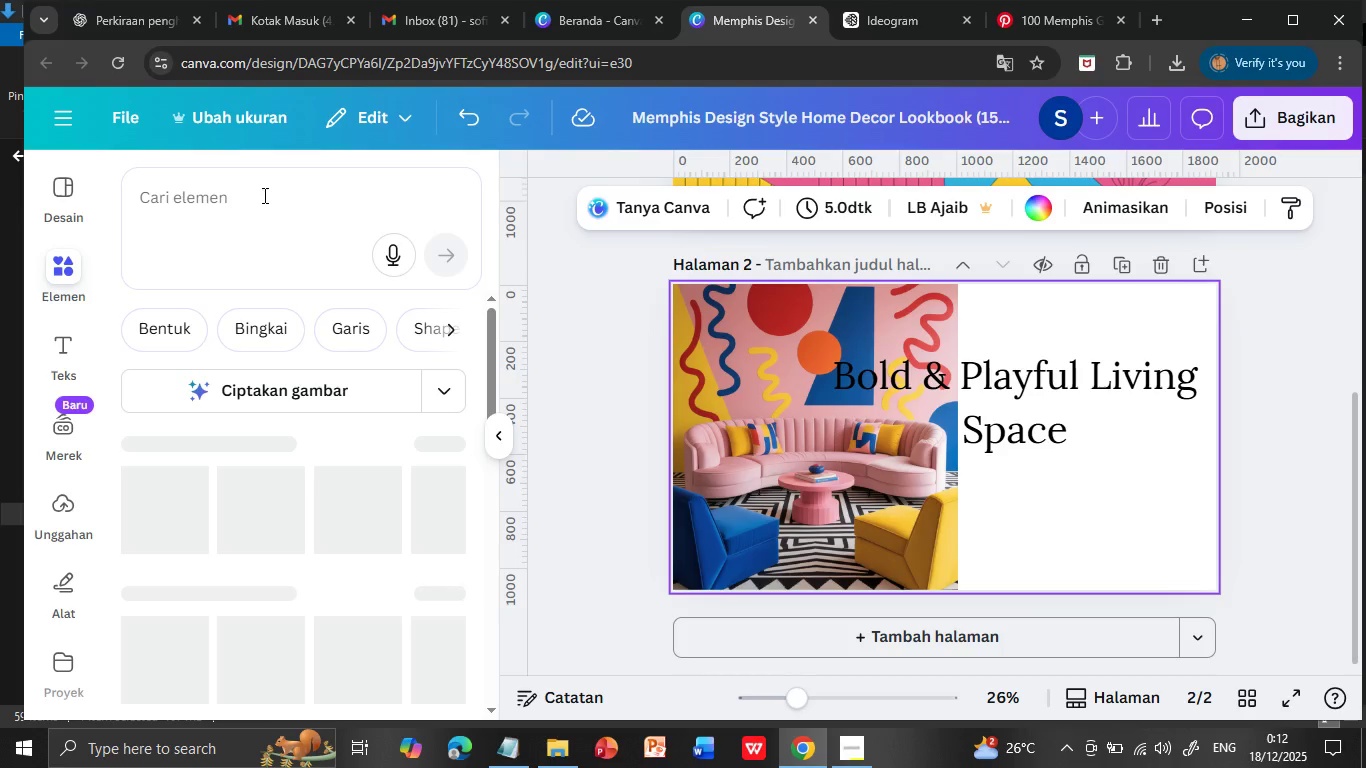 
type(memphis)
 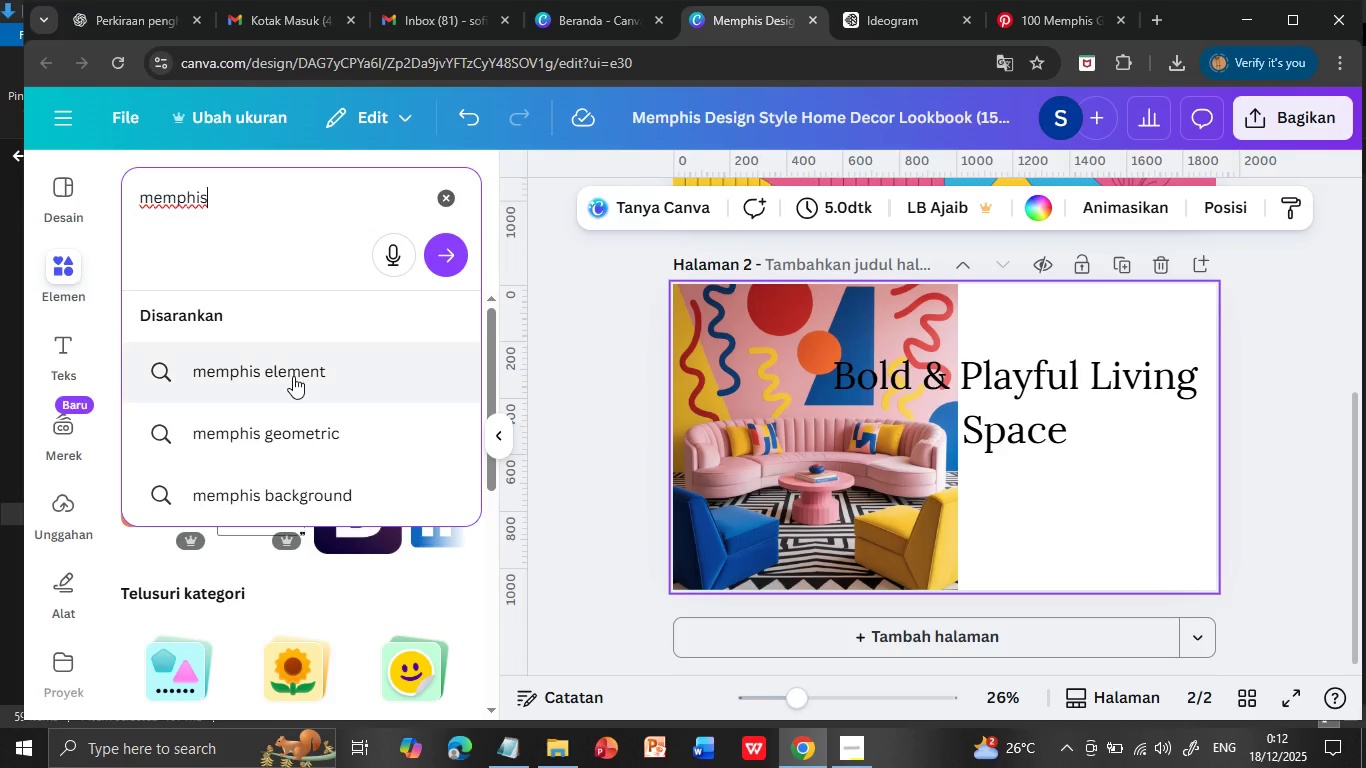 
wait(5.5)
 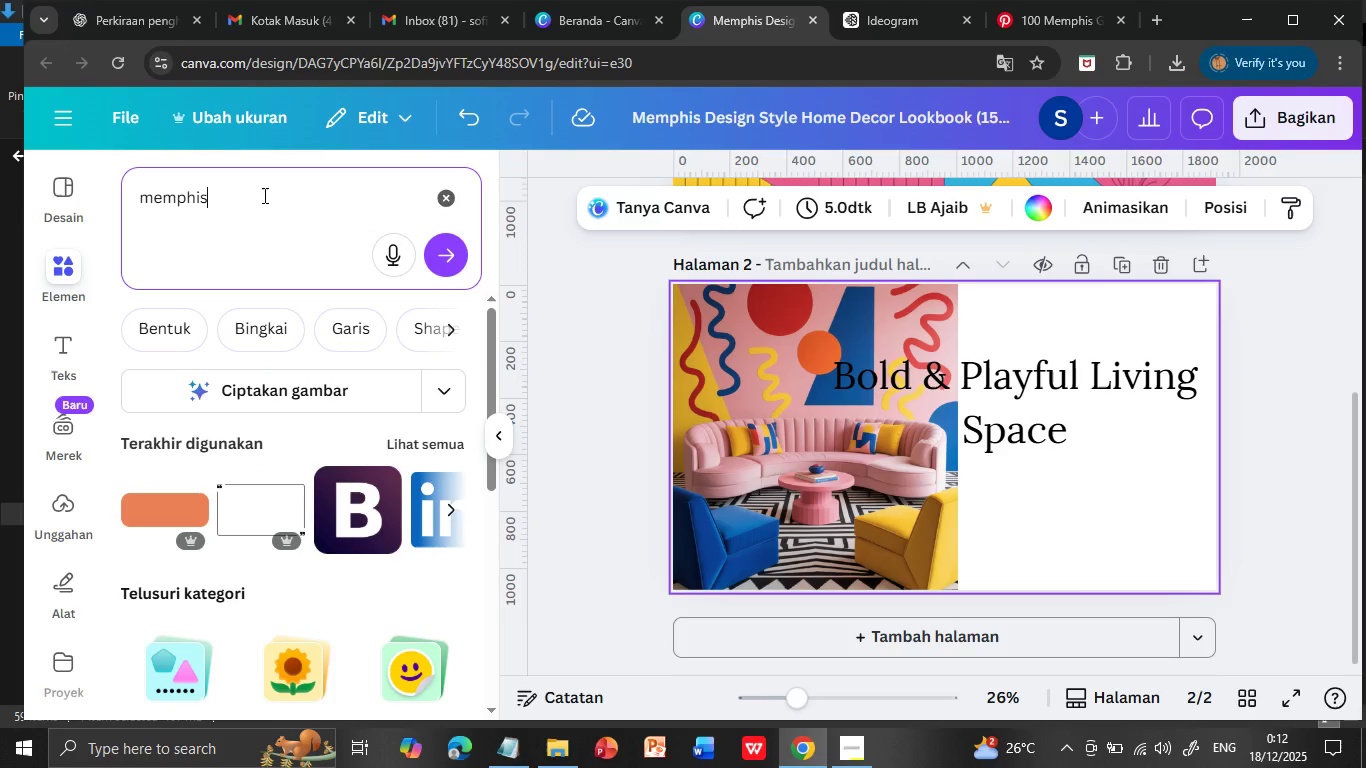 
left_click([292, 381])
 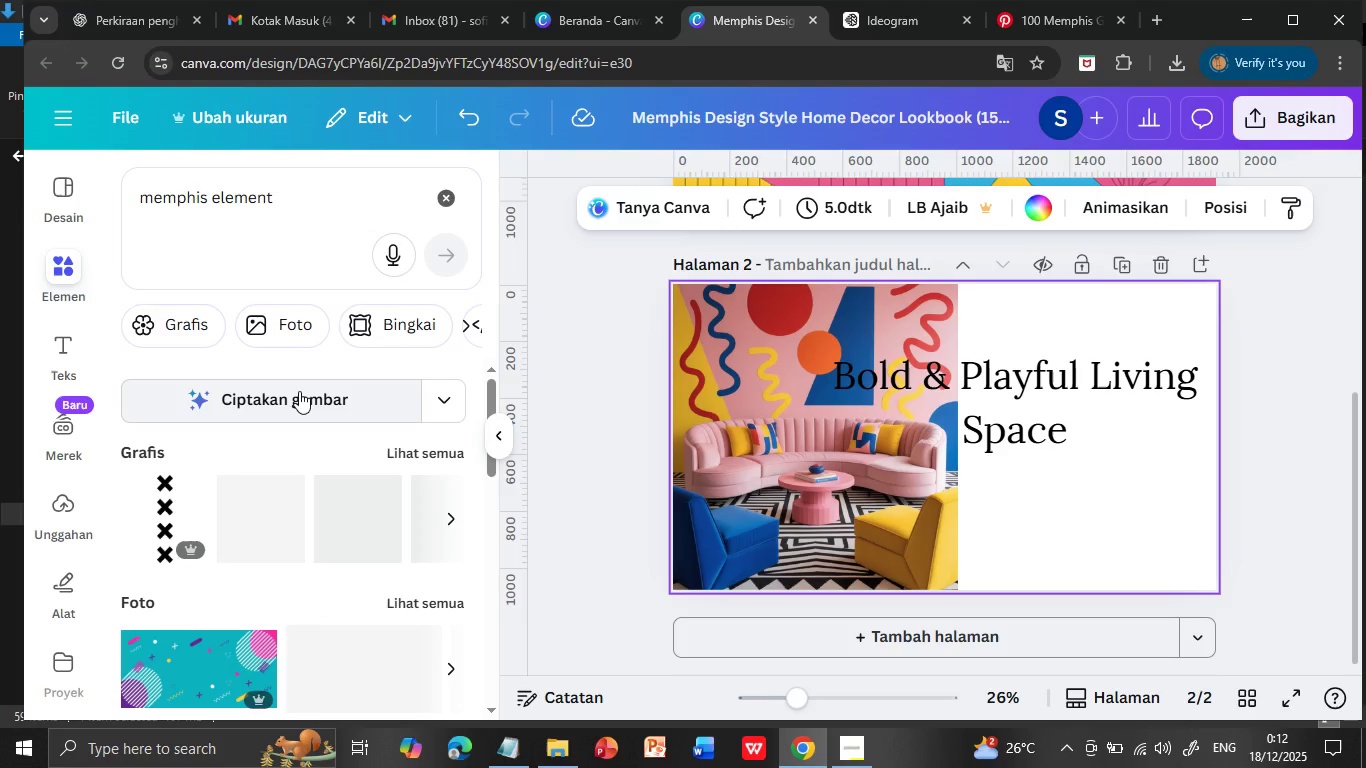 
scroll: coordinate [426, 538], scroll_direction: down, amount: 2.0
 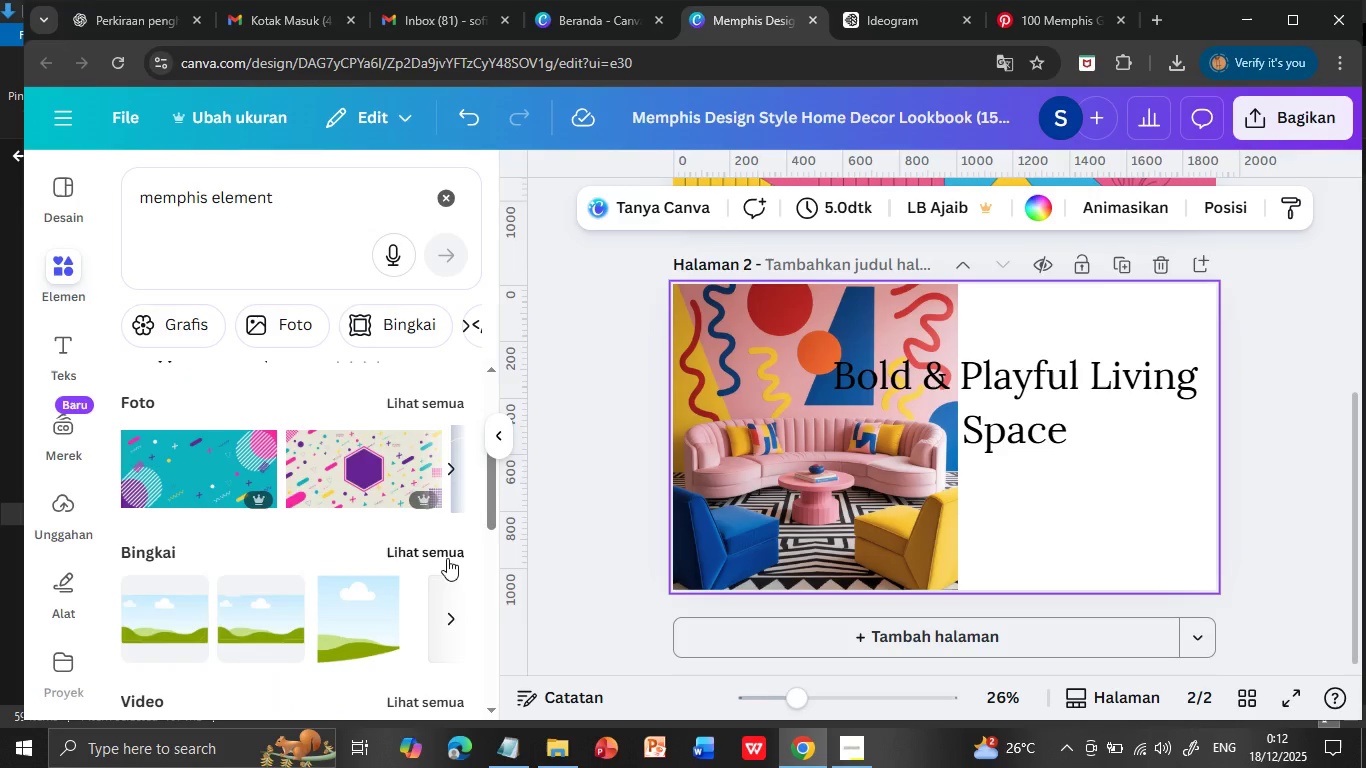 
scroll: coordinate [447, 581], scroll_direction: up, amount: 1.0
 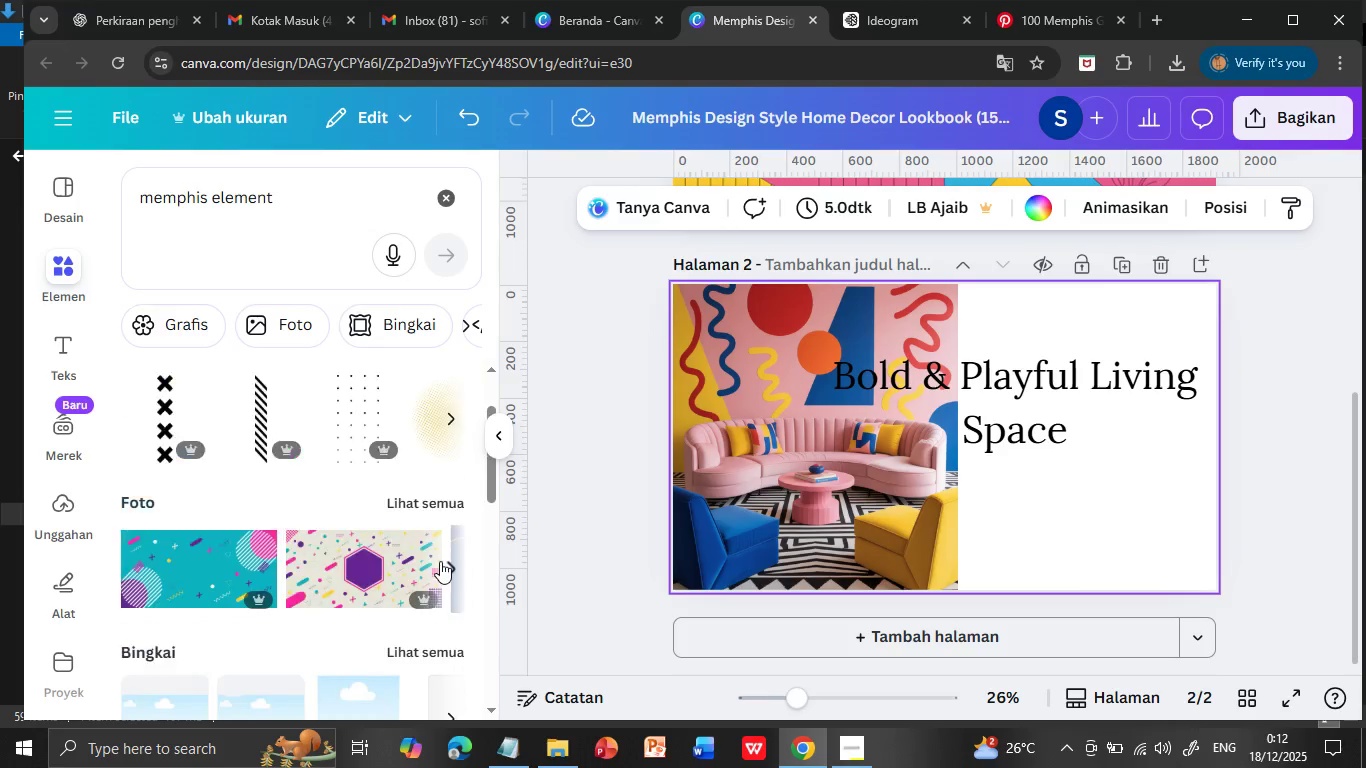 
left_click([417, 501])
 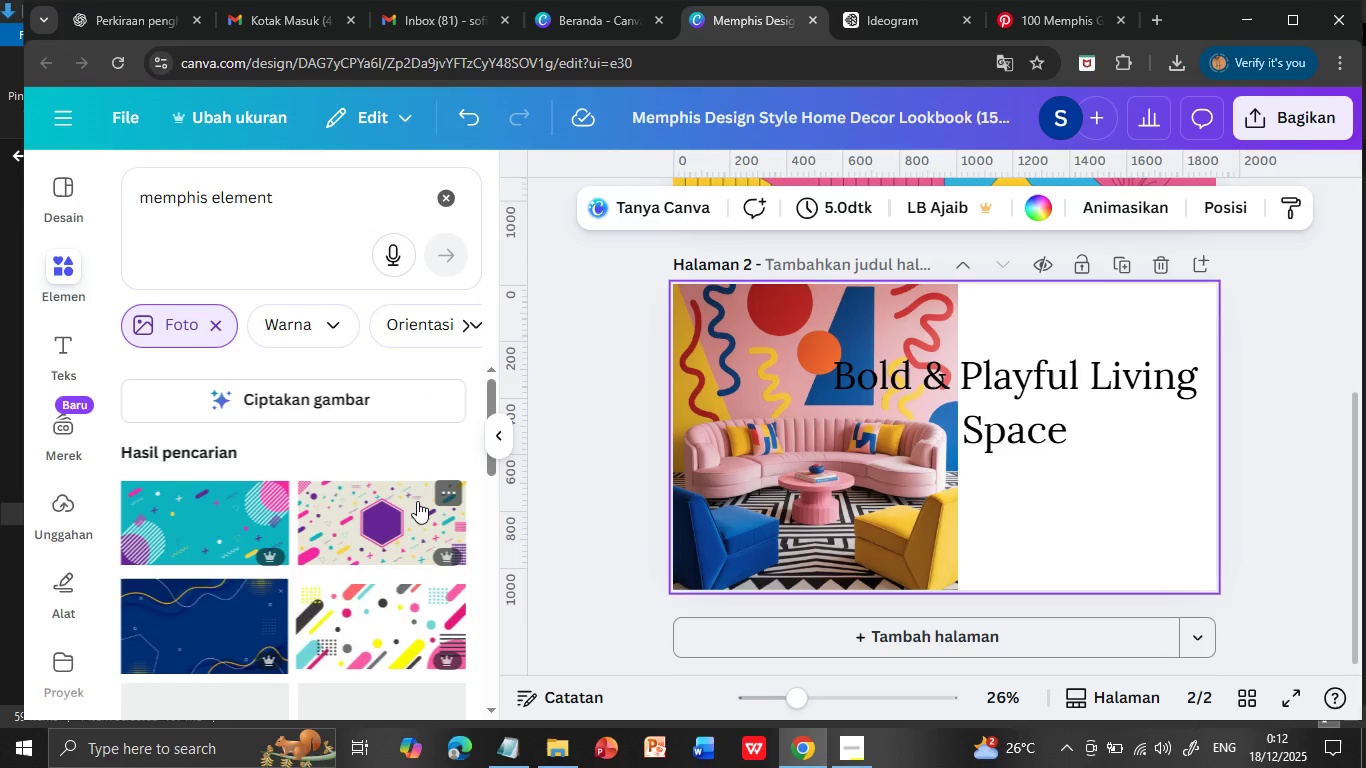 
scroll: coordinate [390, 576], scroll_direction: down, amount: 2.0
 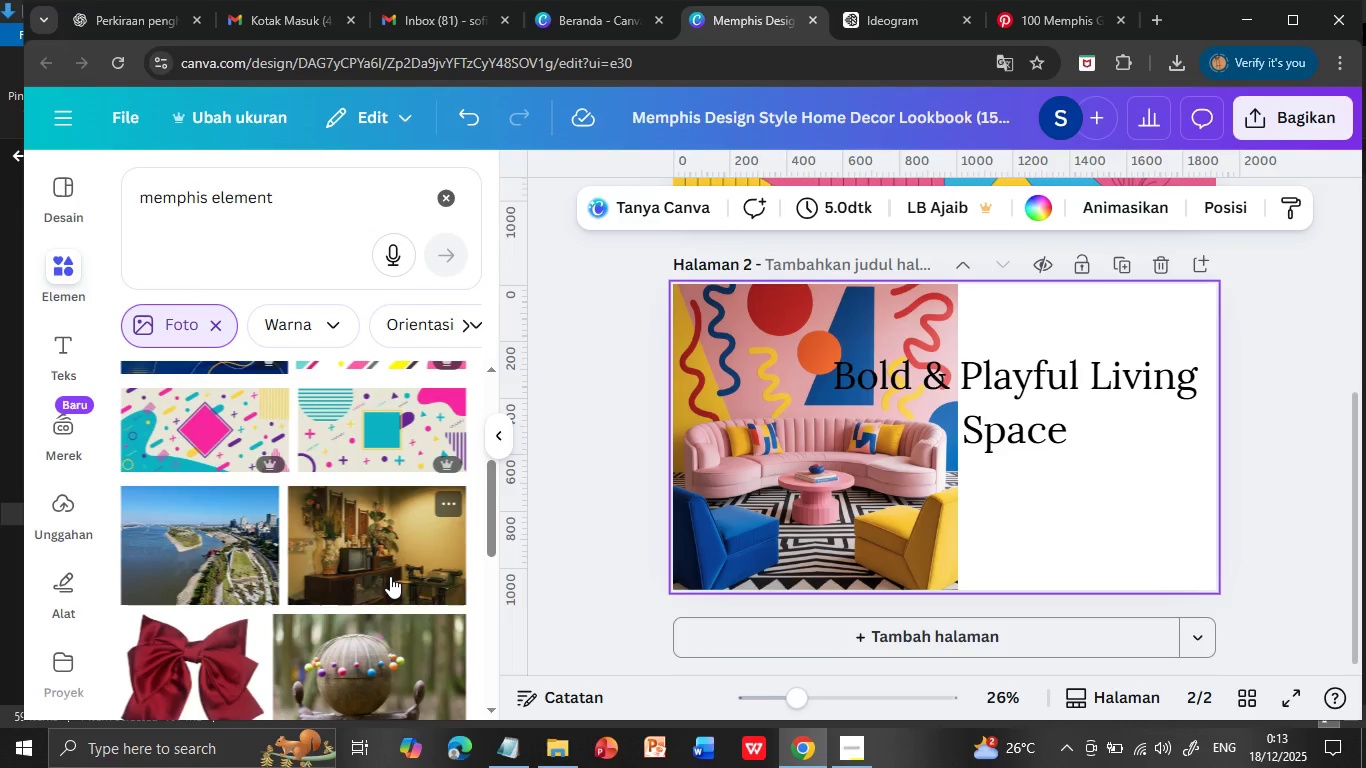 
scroll: coordinate [390, 576], scroll_direction: up, amount: 7.0
 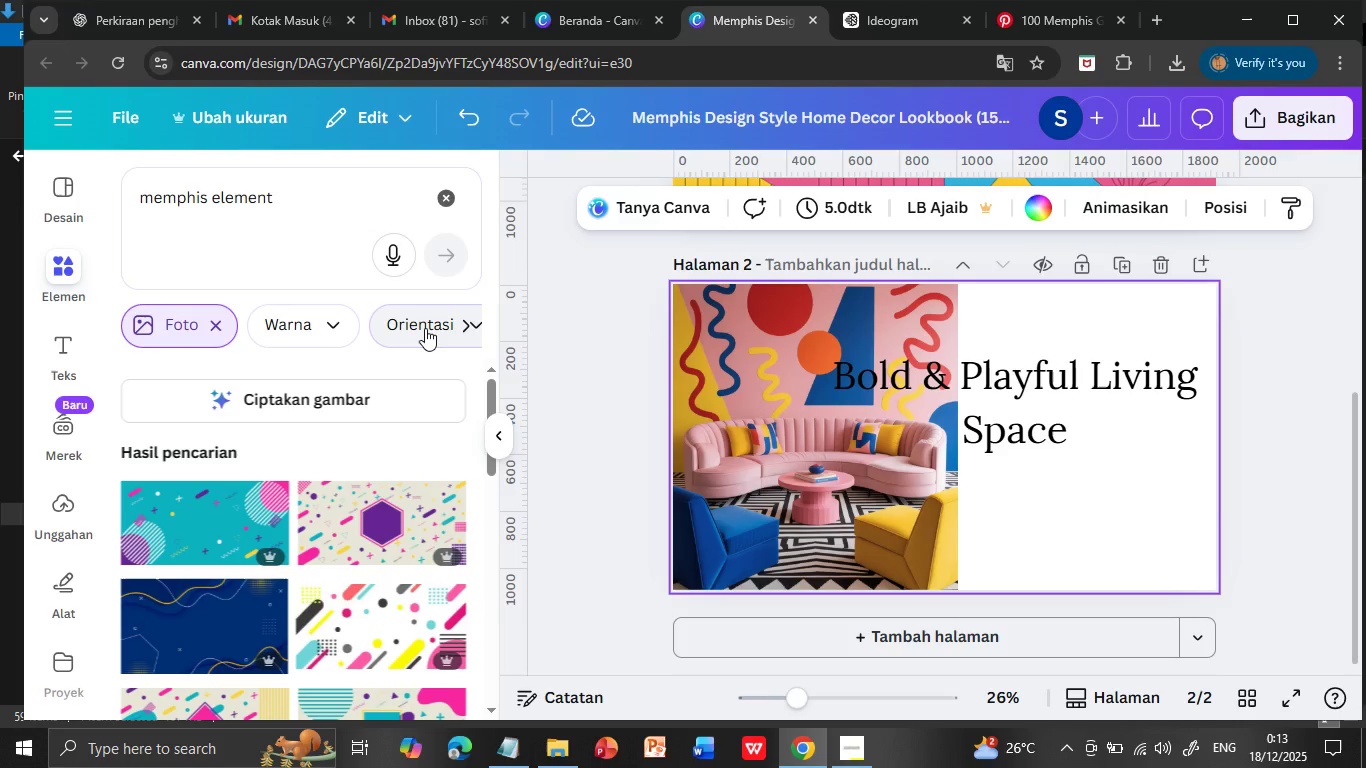 
left_click([425, 328])
 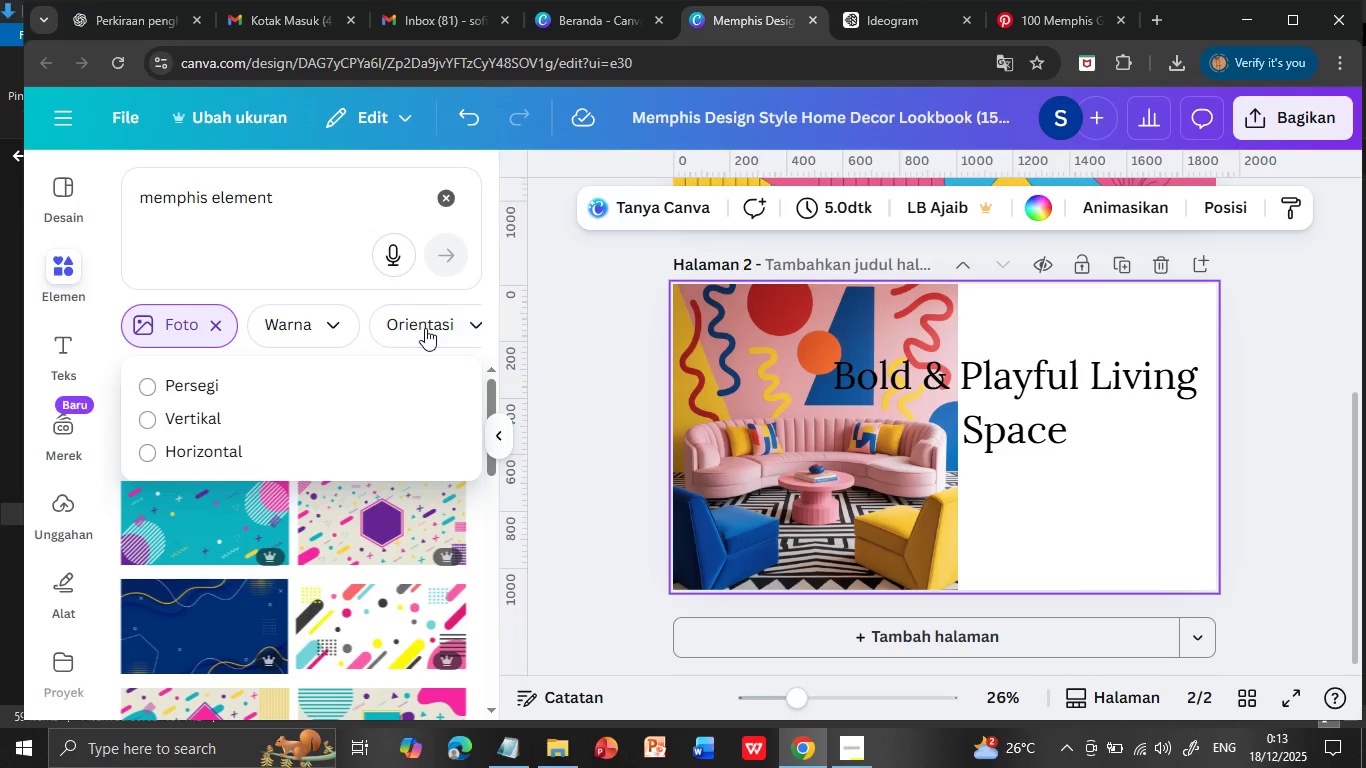 
left_click([310, 198])
 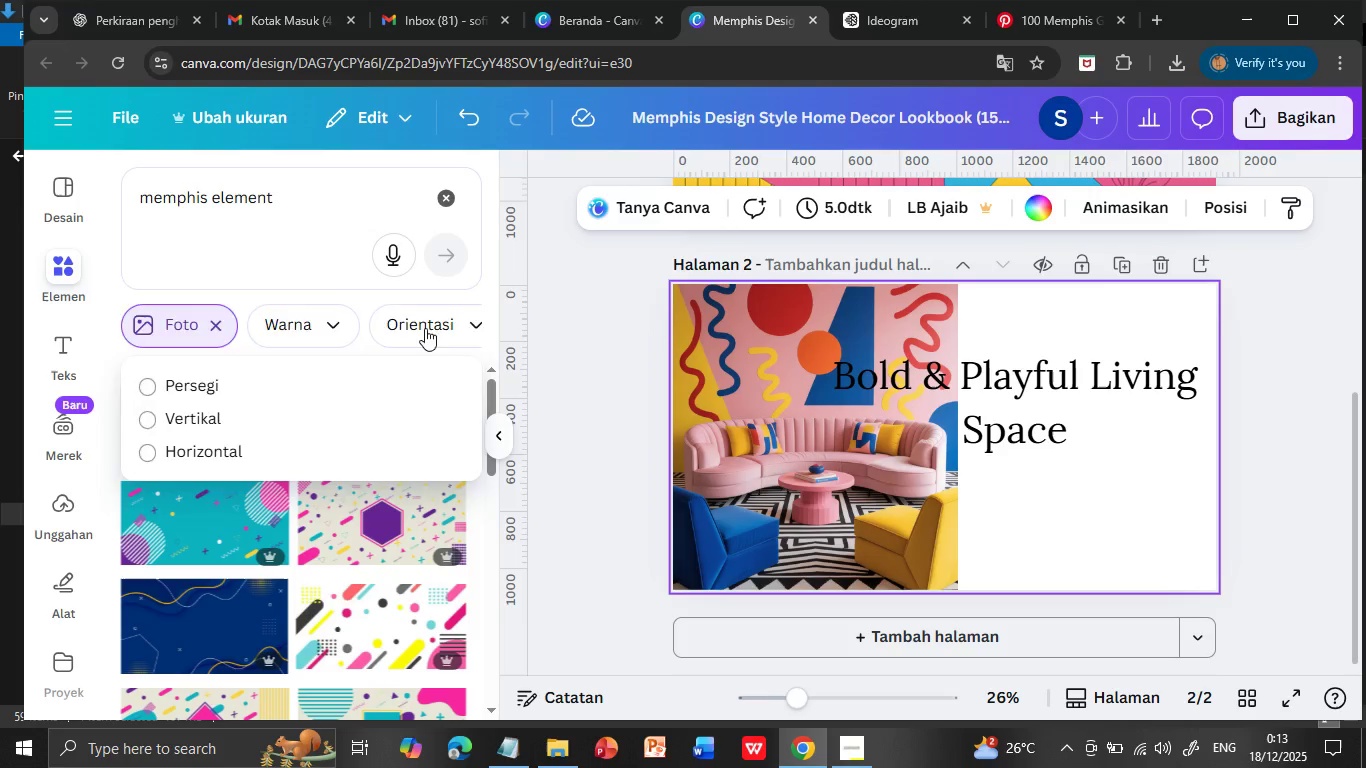 
left_click([444, 193])
 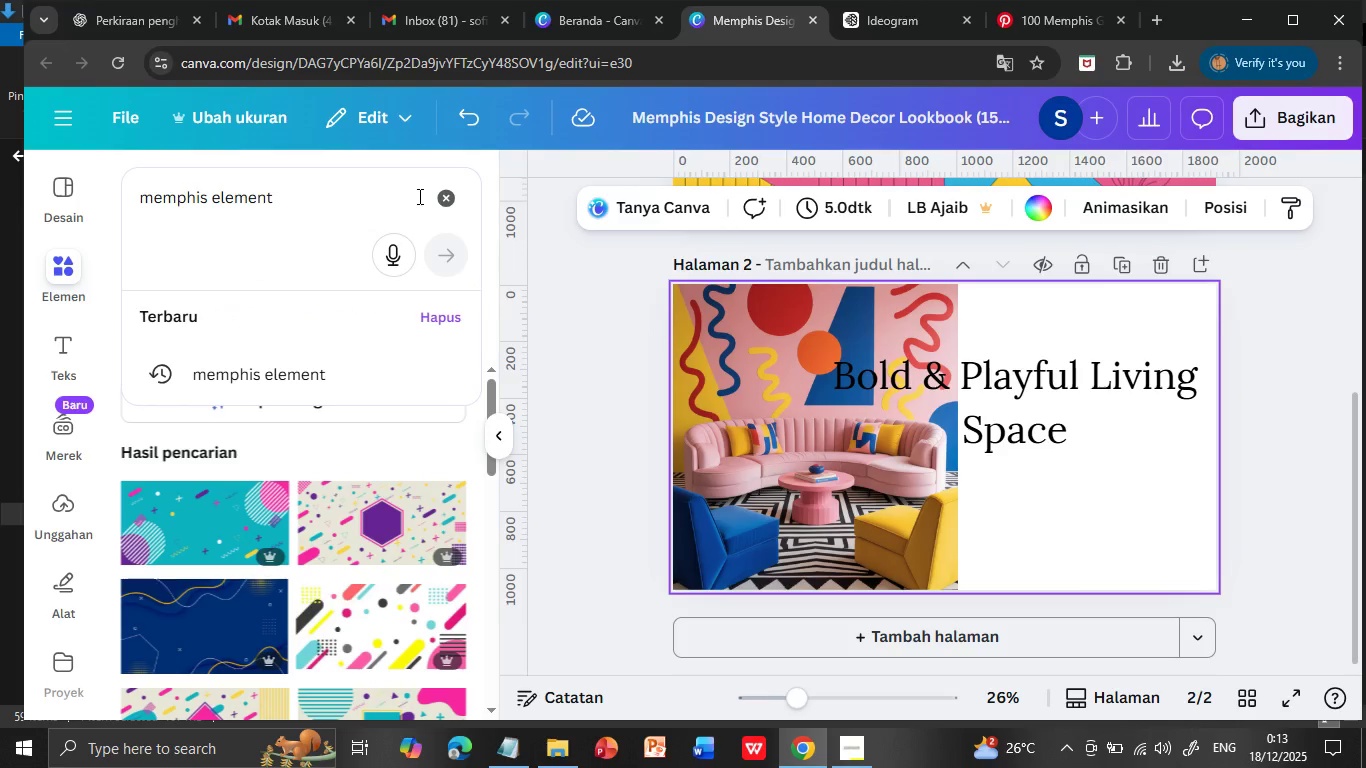 
left_click([290, 193])
 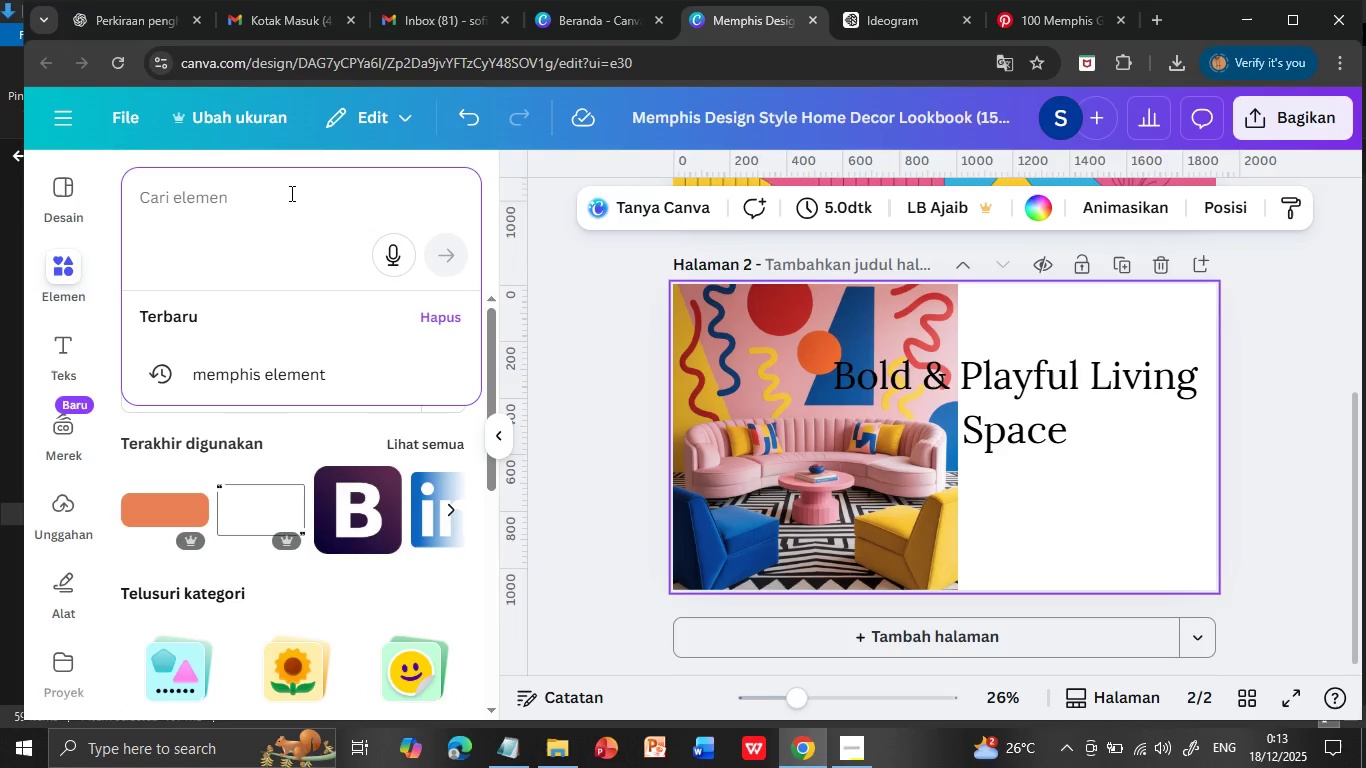 
type(memphis)
 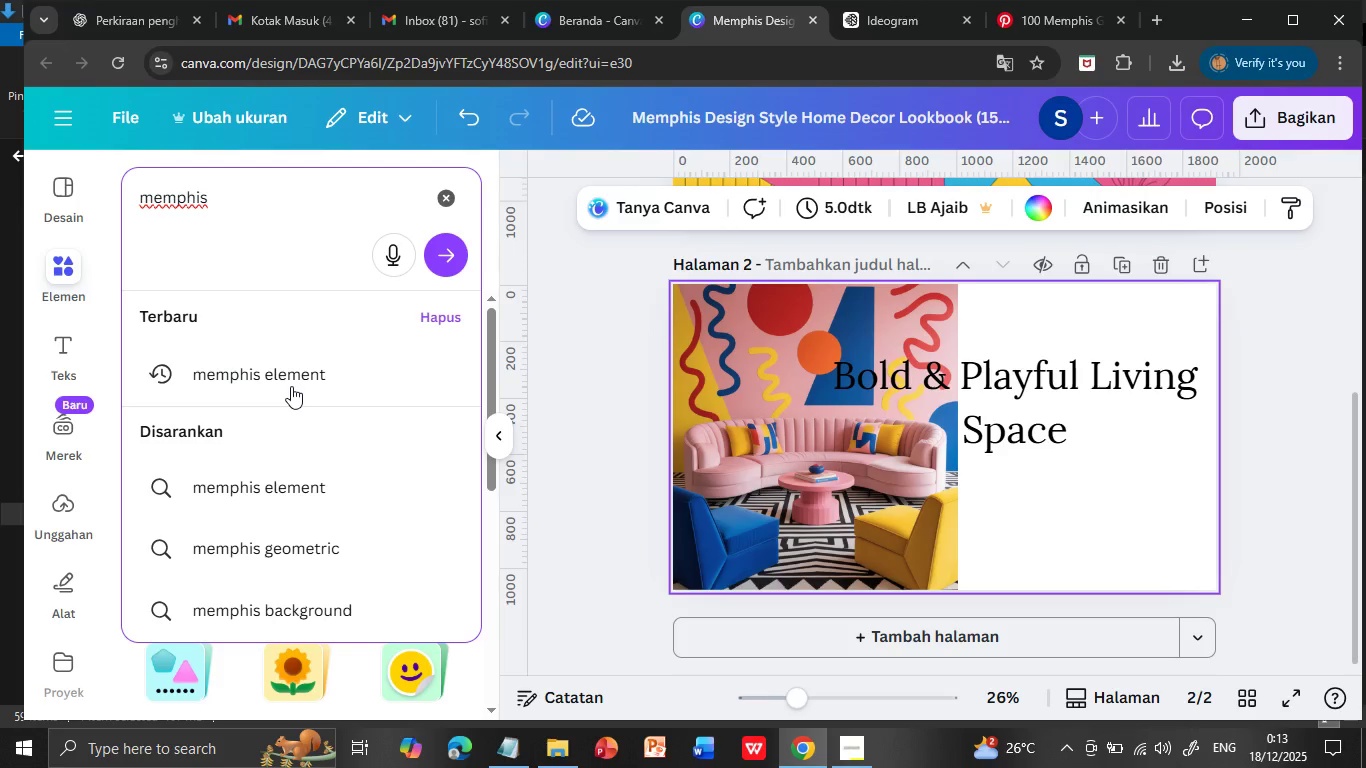 
left_click([303, 618])
 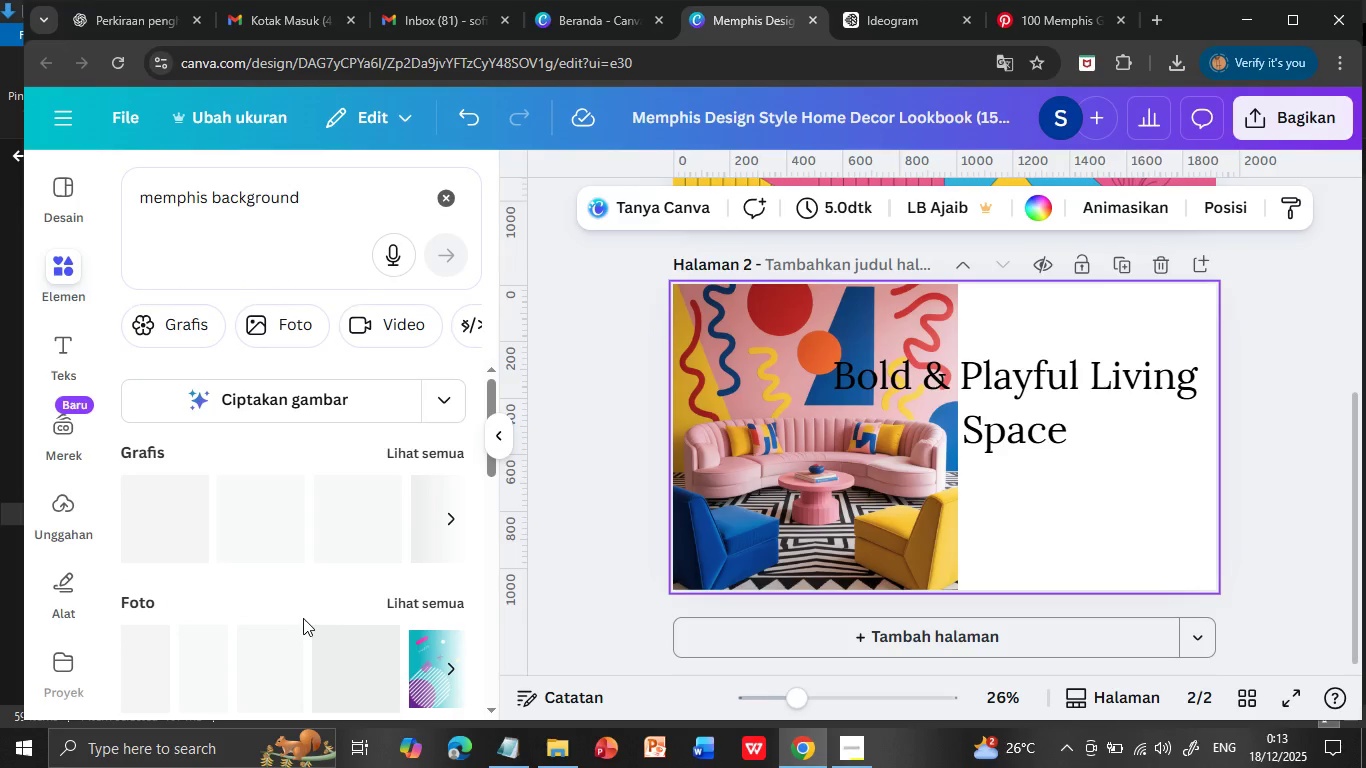 
scroll: coordinate [391, 561], scroll_direction: down, amount: 2.0
 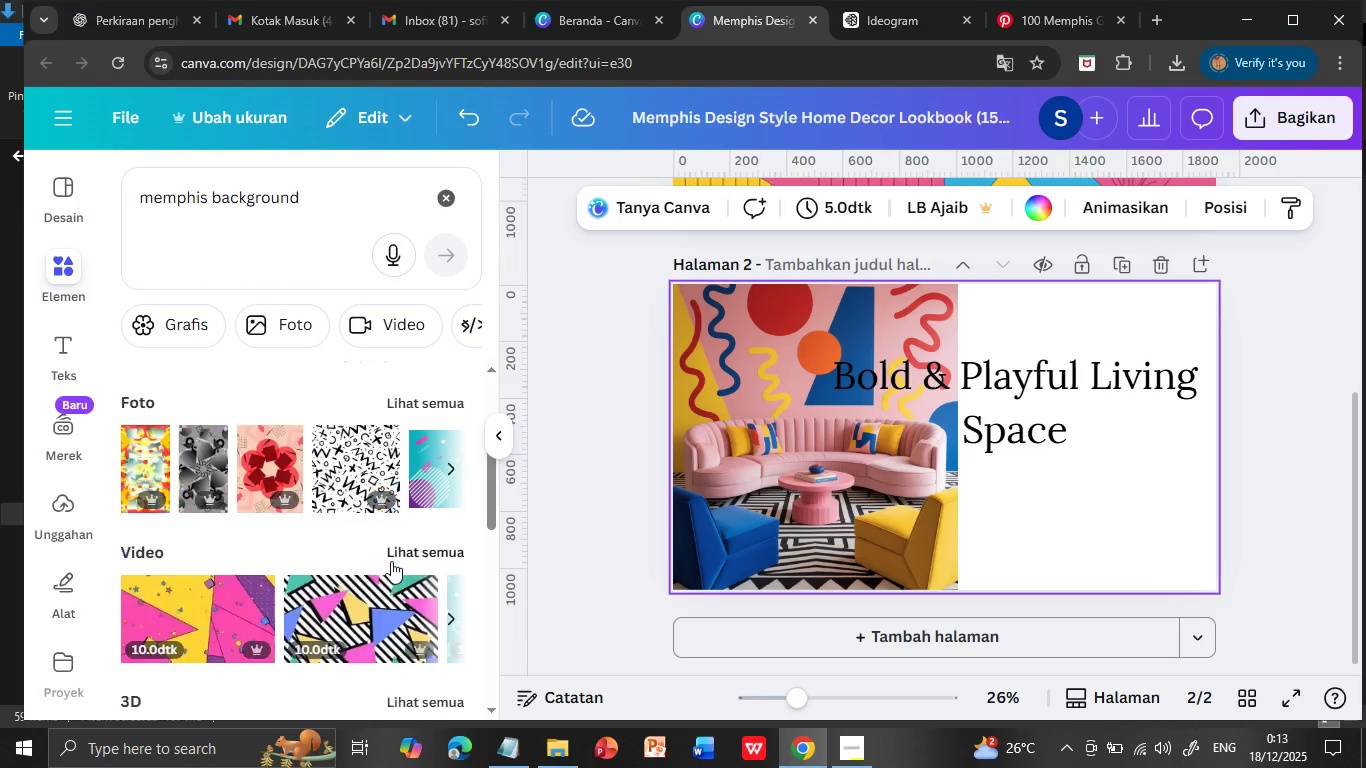 
scroll: coordinate [391, 561], scroll_direction: up, amount: 3.0
 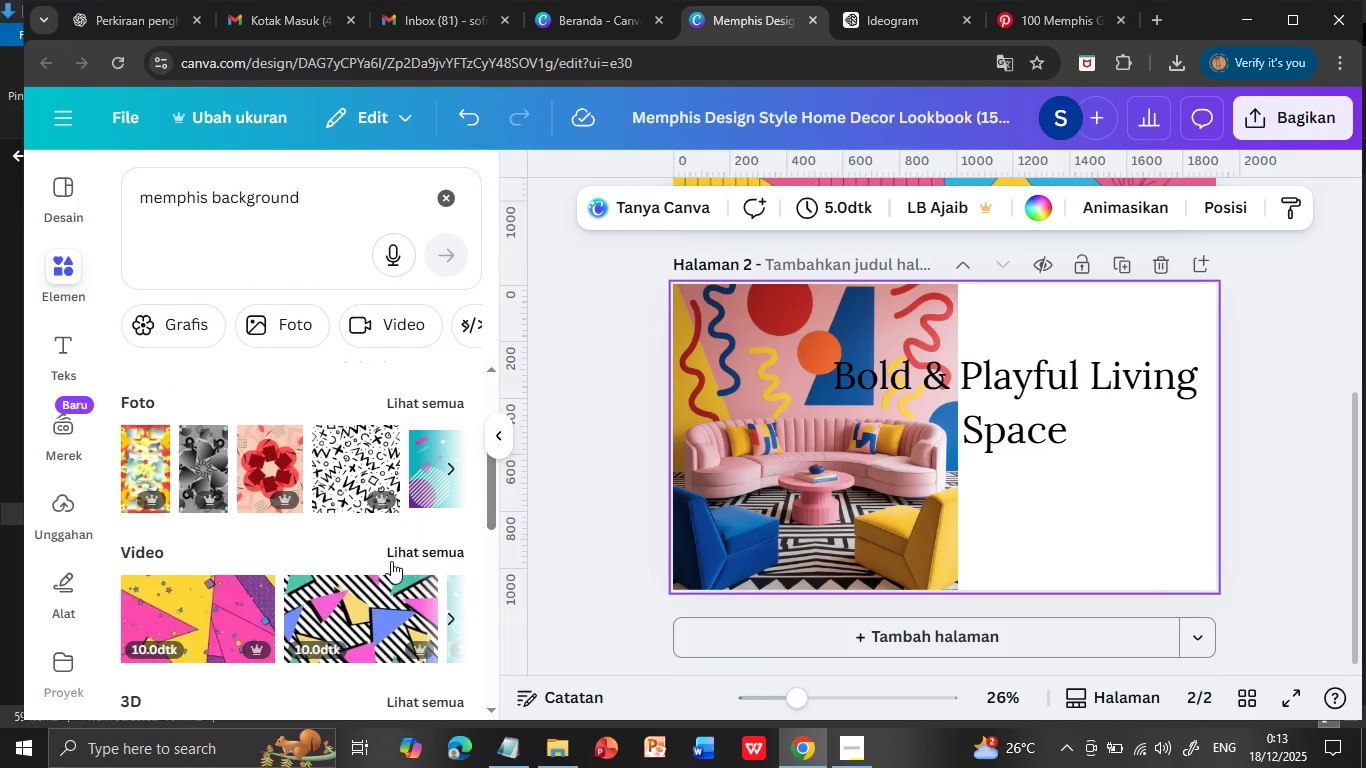 
left_click([443, 454])
 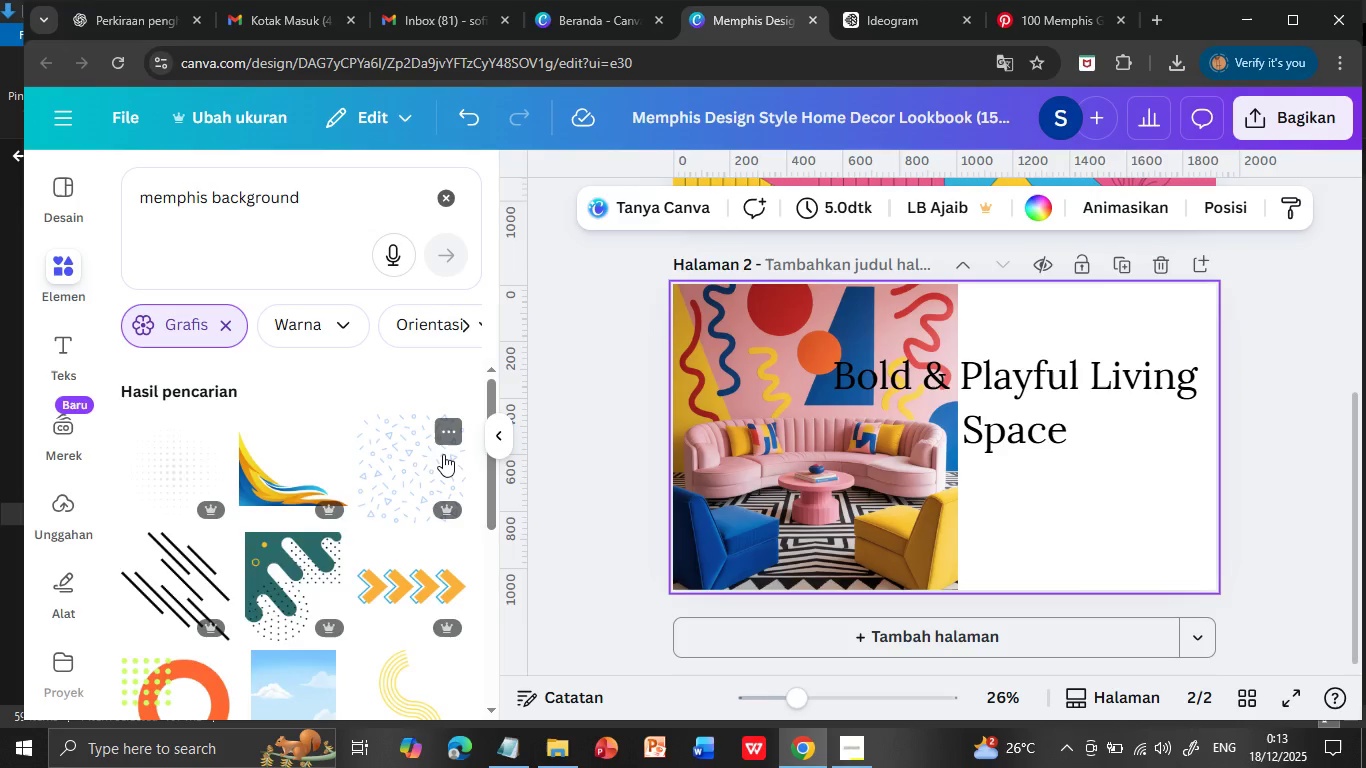 
scroll: coordinate [443, 454], scroll_direction: down, amount: 2.0
 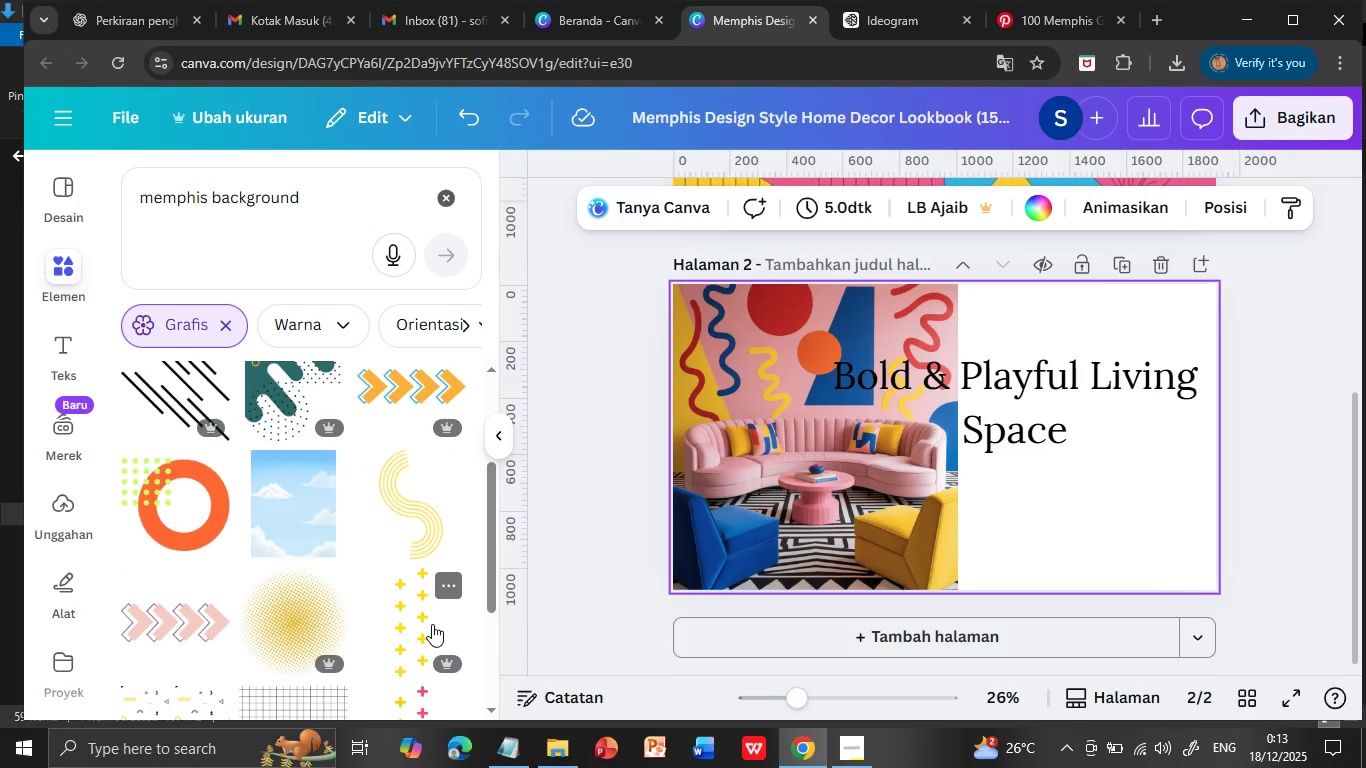 
left_click([411, 517])
 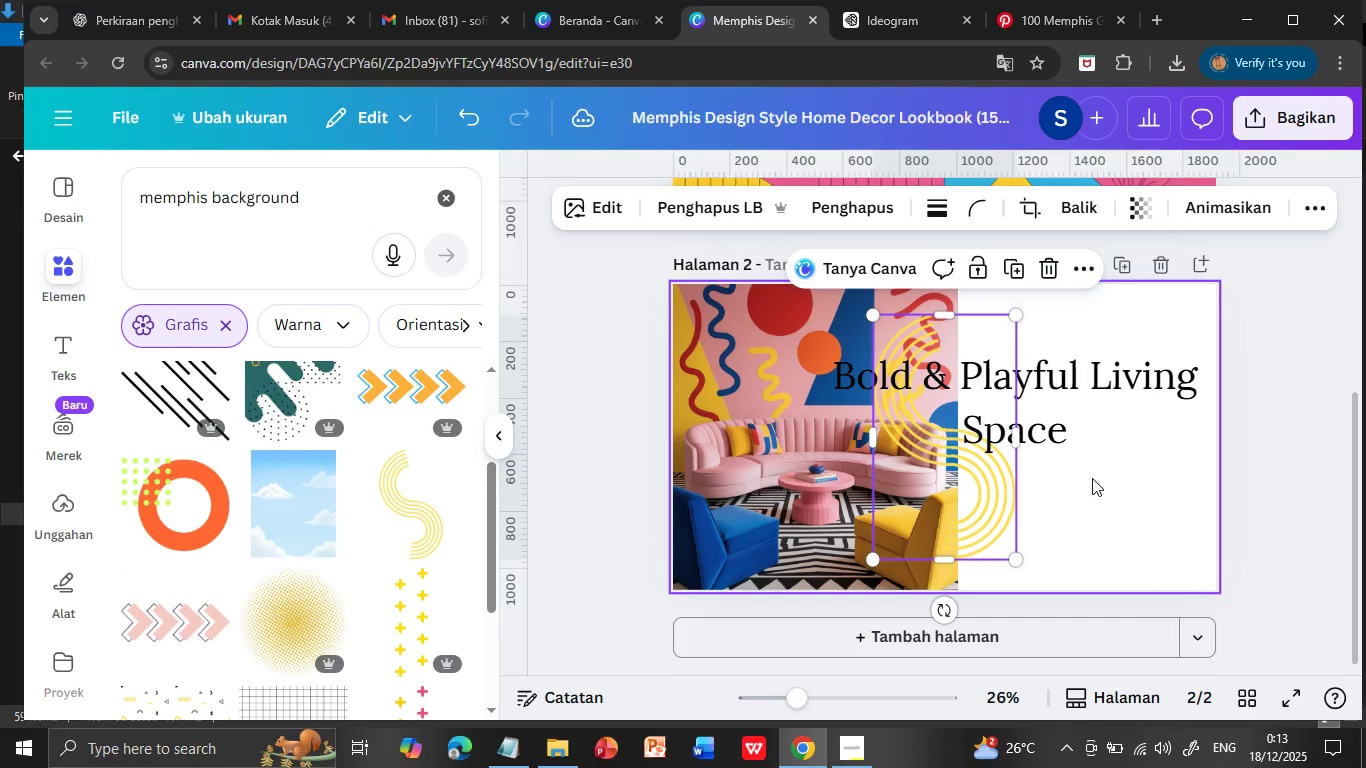 
left_click_drag(start_coordinate=[964, 459], to_coordinate=[1106, 440])
 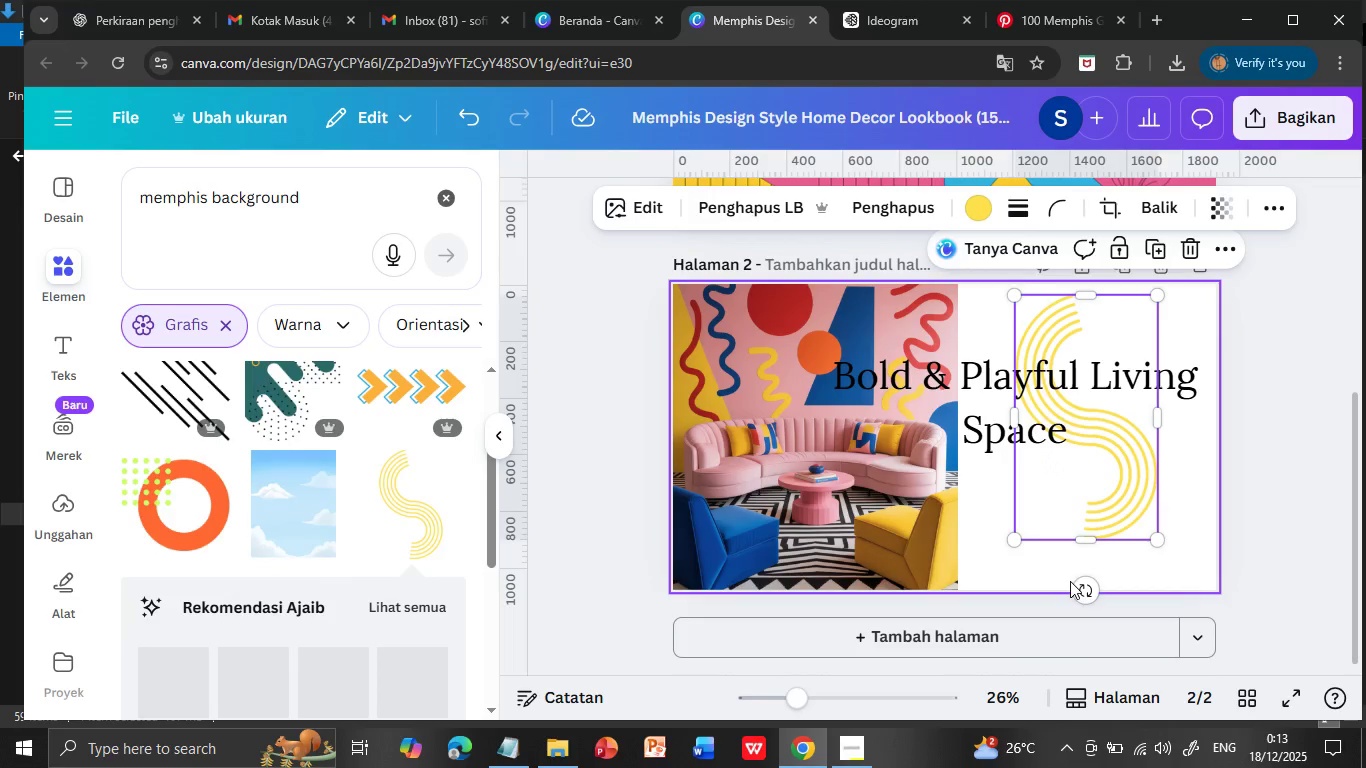 
left_click_drag(start_coordinate=[1079, 587], to_coordinate=[1135, 591])
 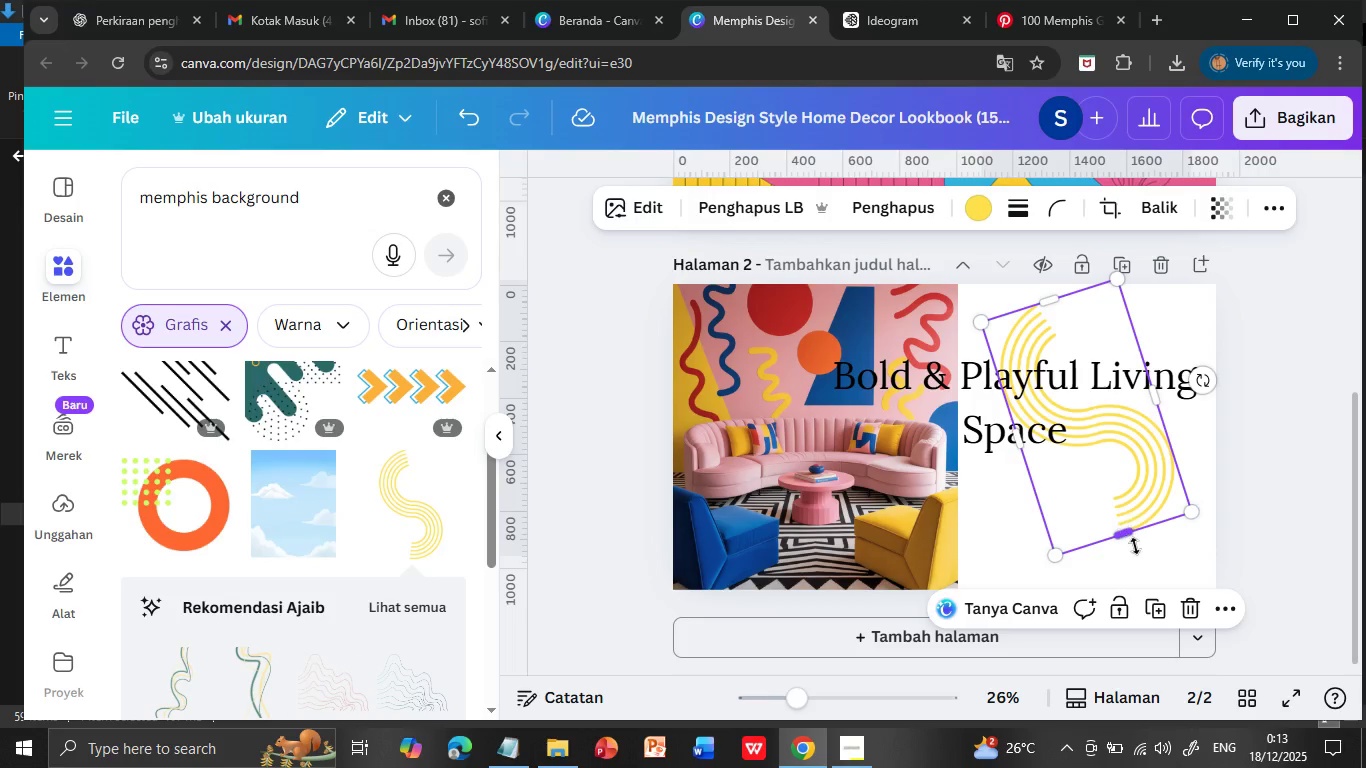 
left_click_drag(start_coordinate=[1124, 531], to_coordinate=[1173, 579])
 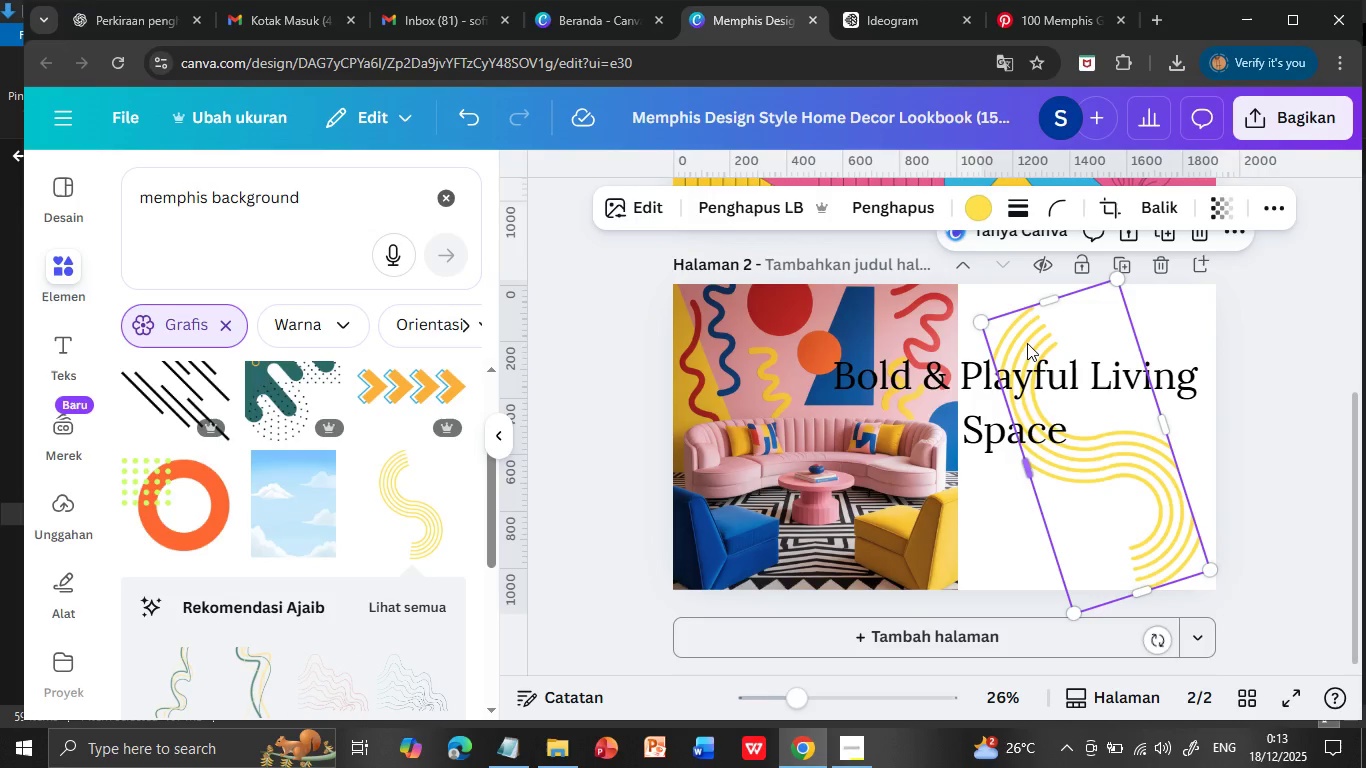 
left_click_drag(start_coordinate=[1041, 306], to_coordinate=[1035, 281])
 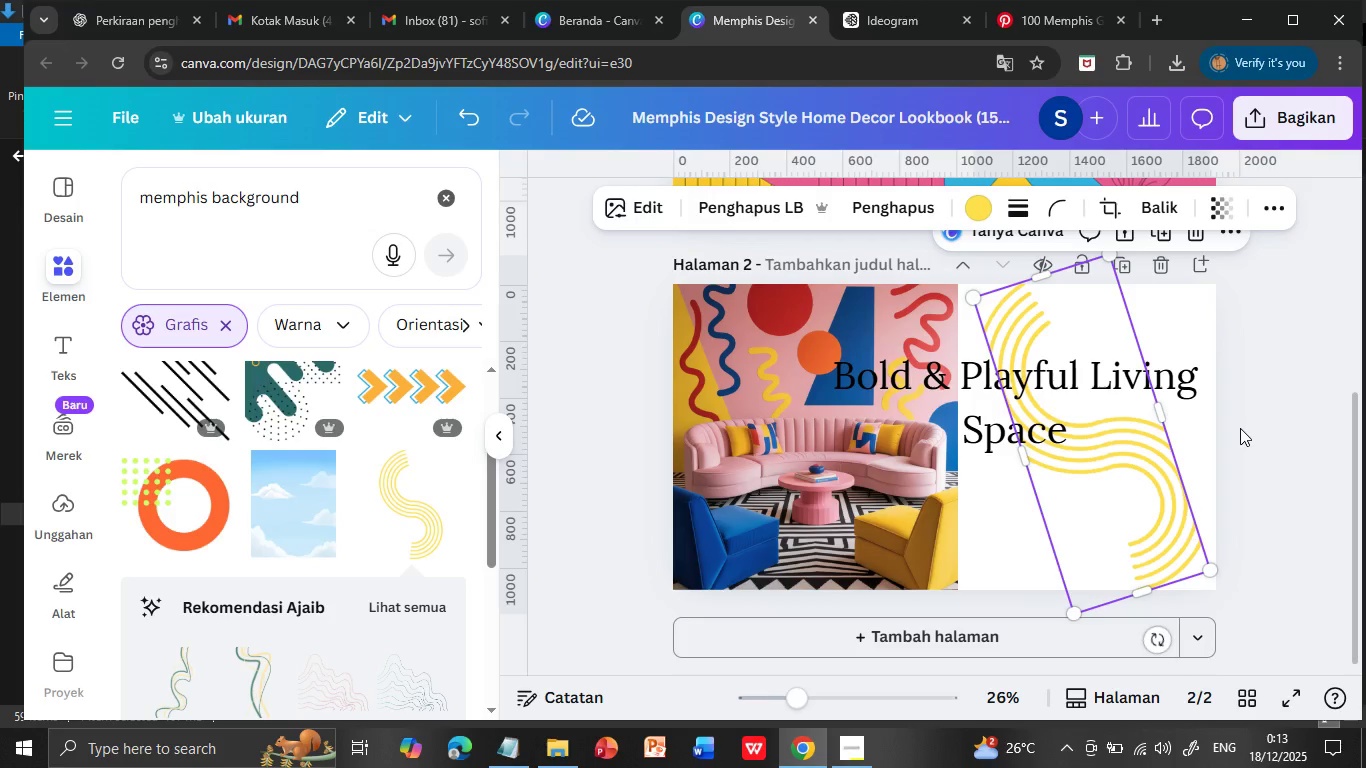 
left_click([1240, 428])
 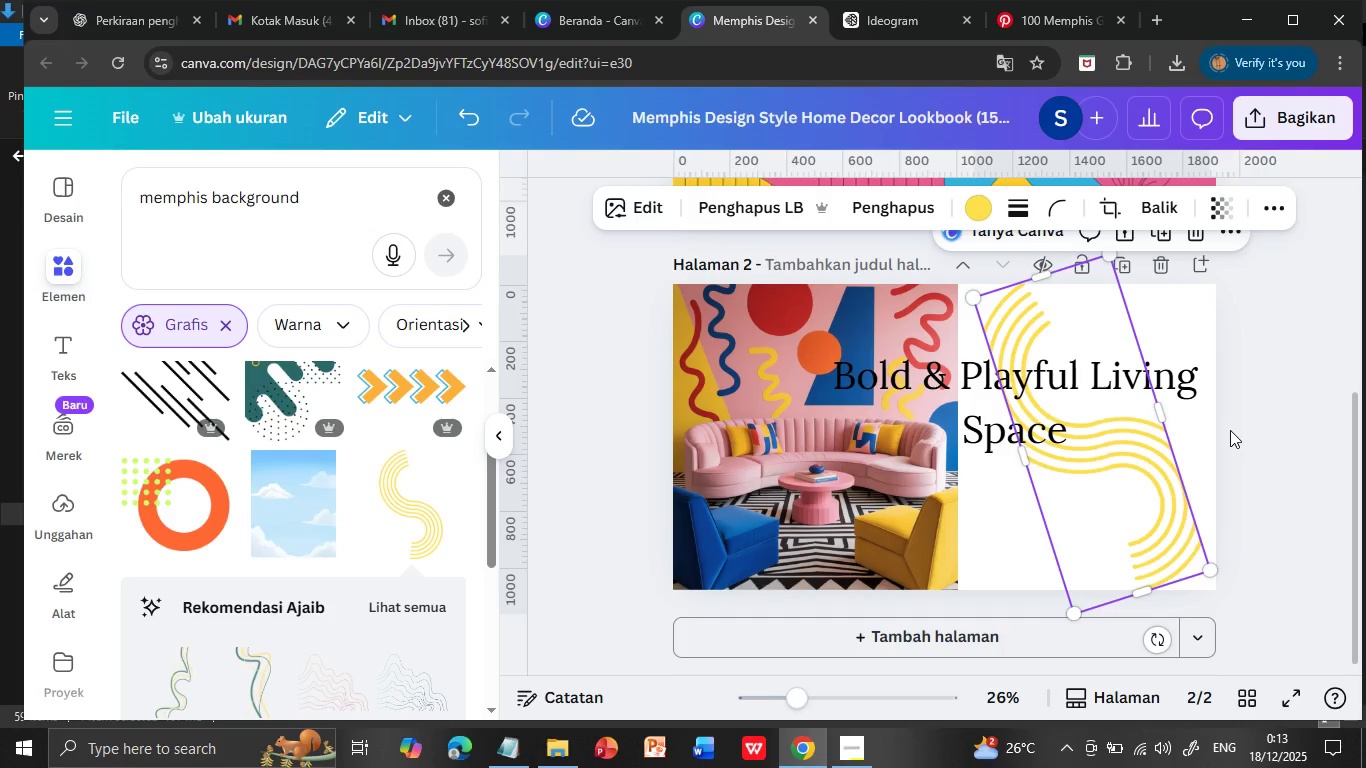 
left_click([1111, 449])
 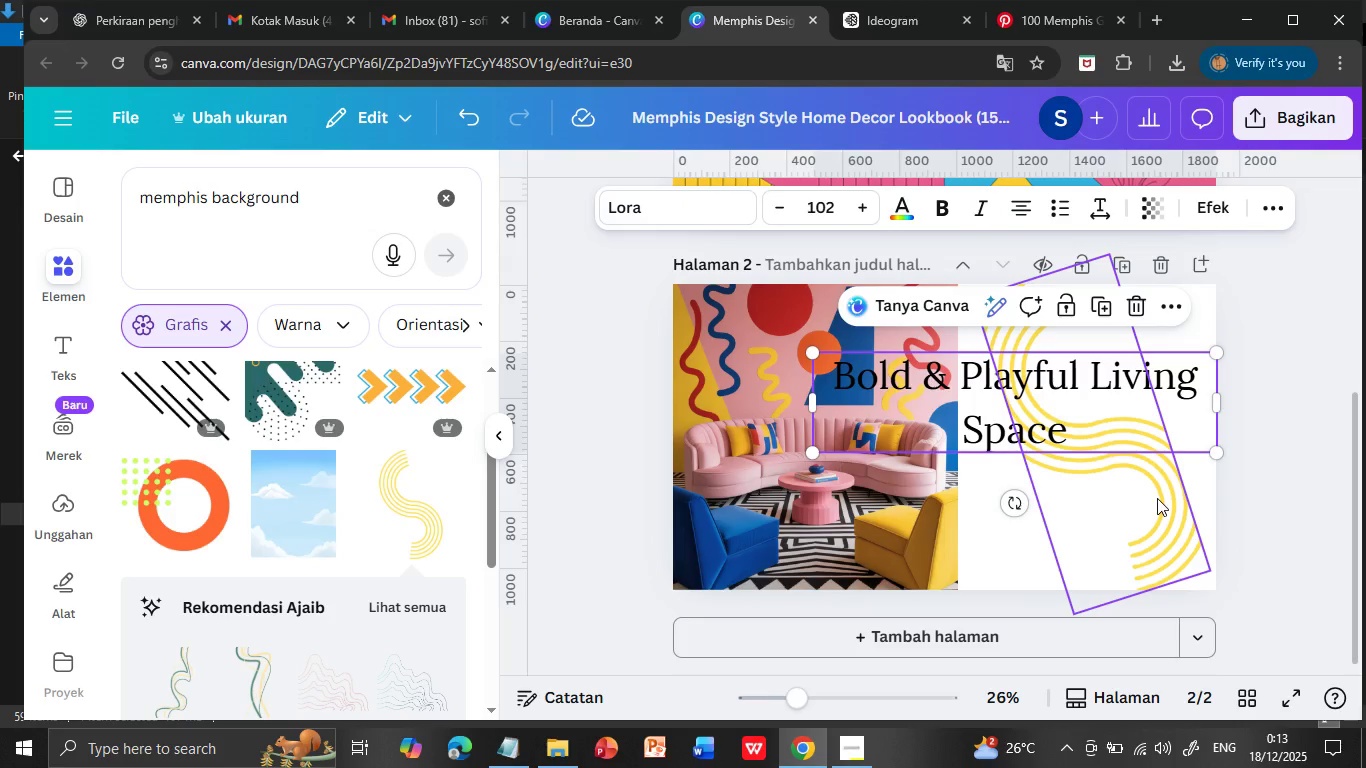 
left_click([1157, 500])
 